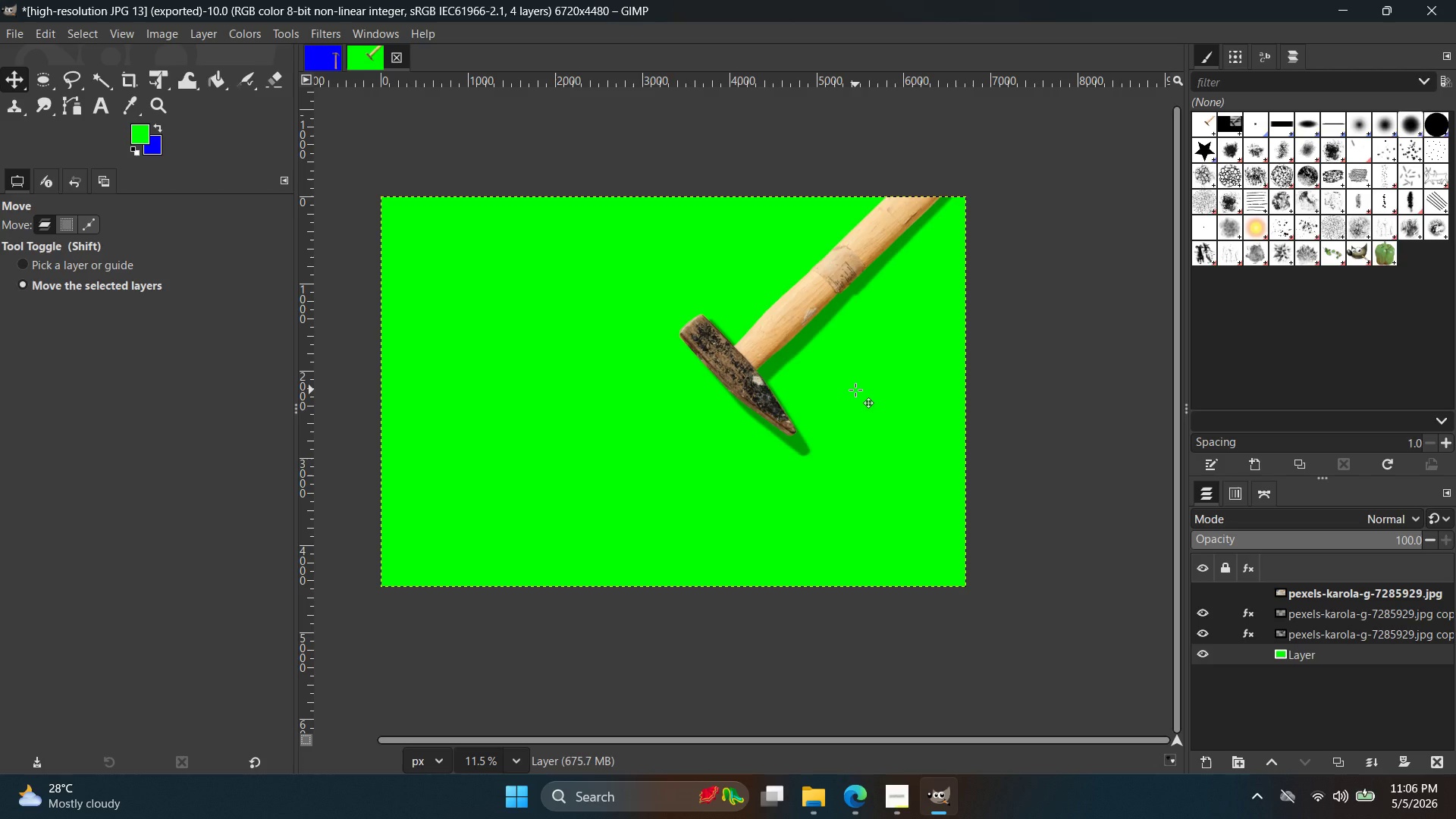 
key(Alt+Tab)
 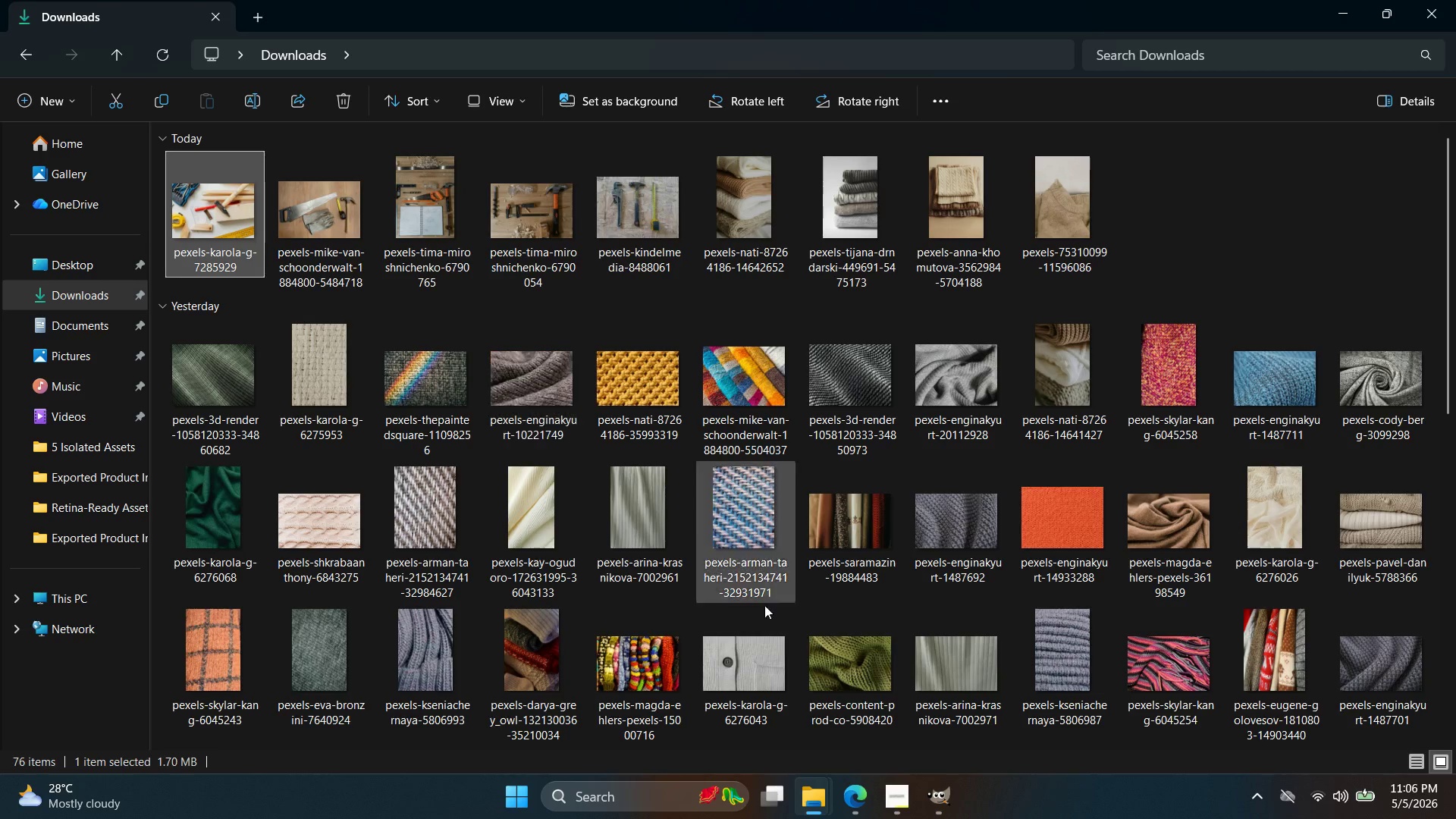 
left_click([842, 796])
 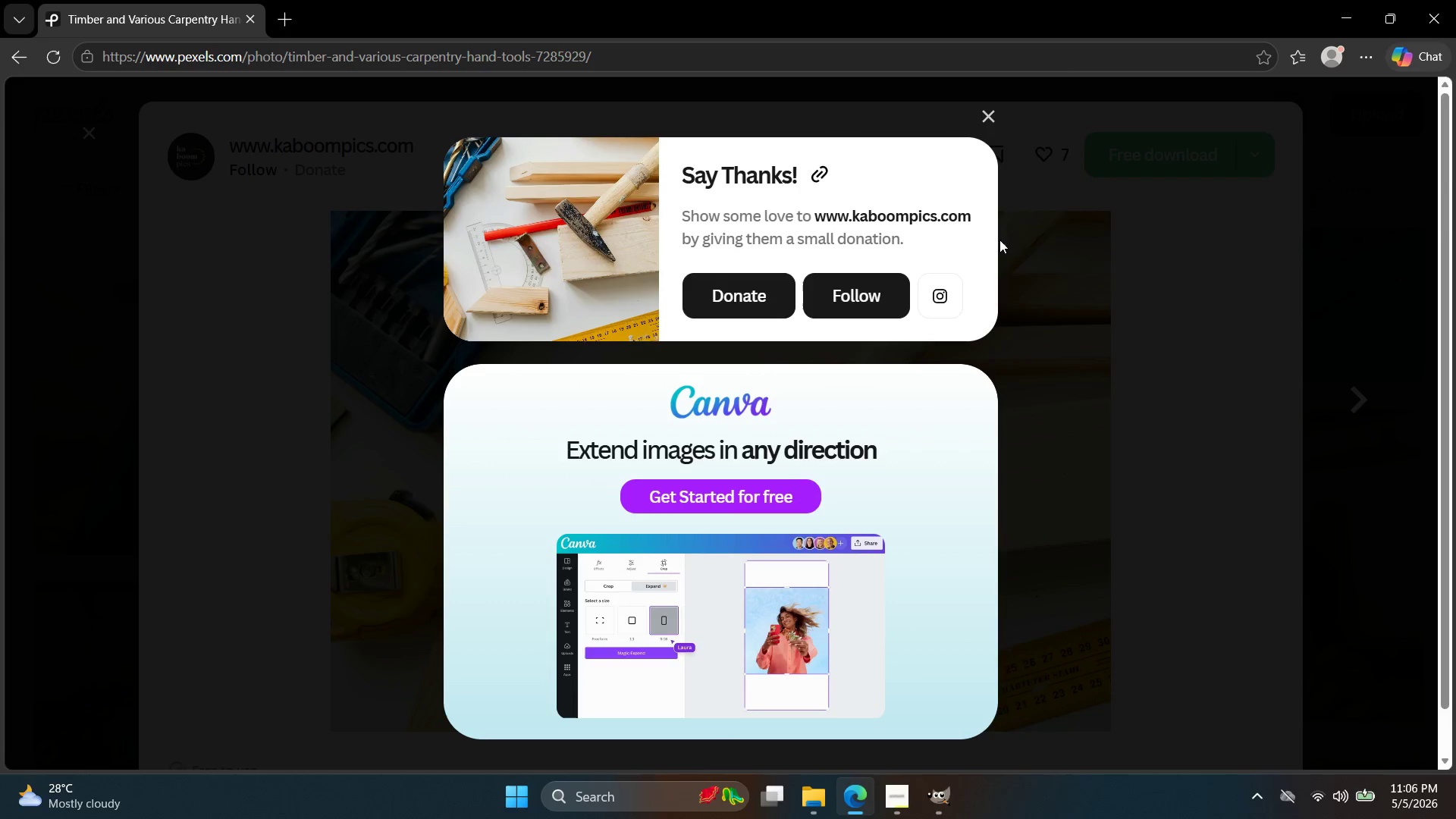 
key(Escape)
 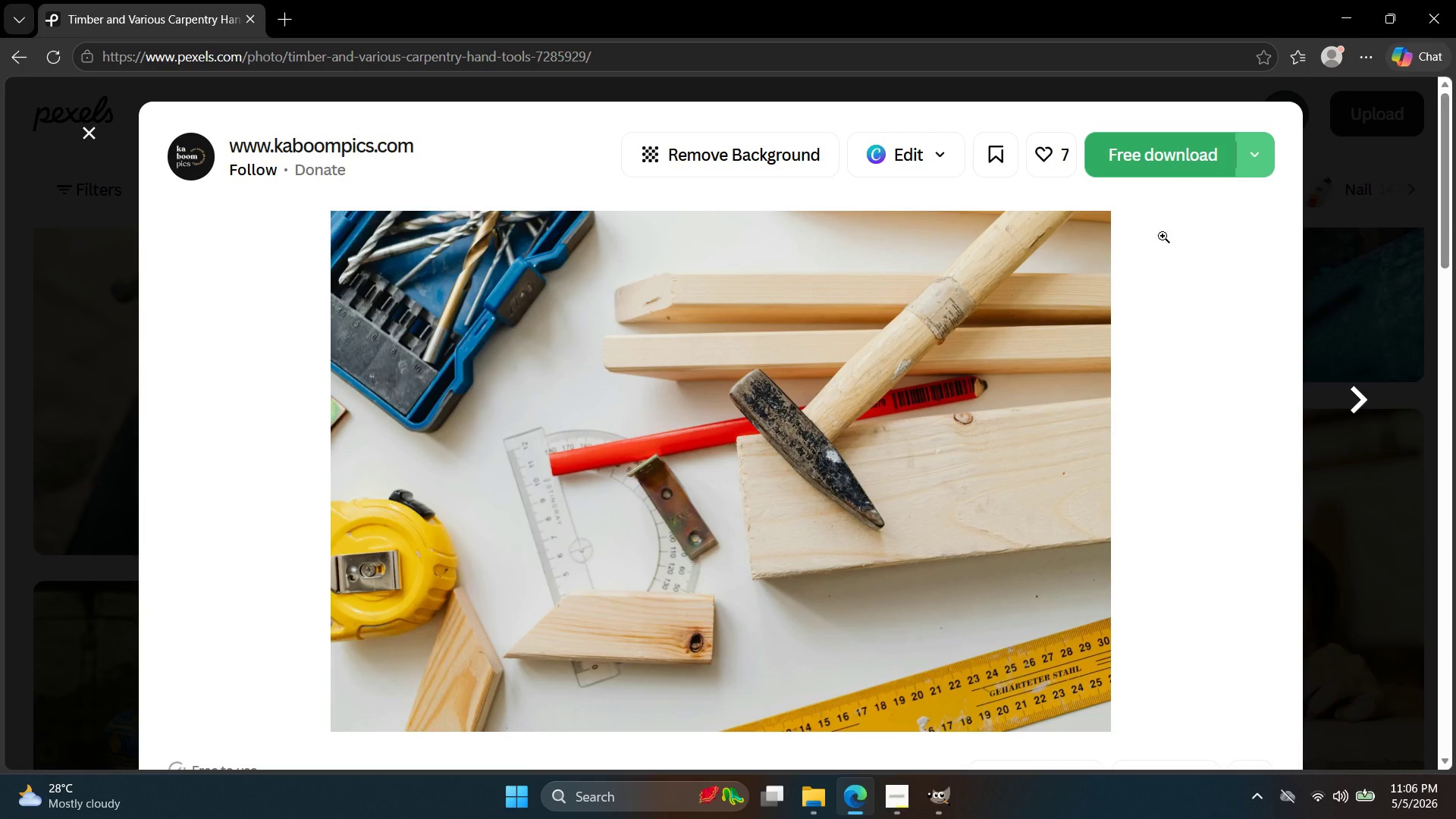 
scroll: coordinate [418, 381], scroll_direction: down, amount: 28.0
 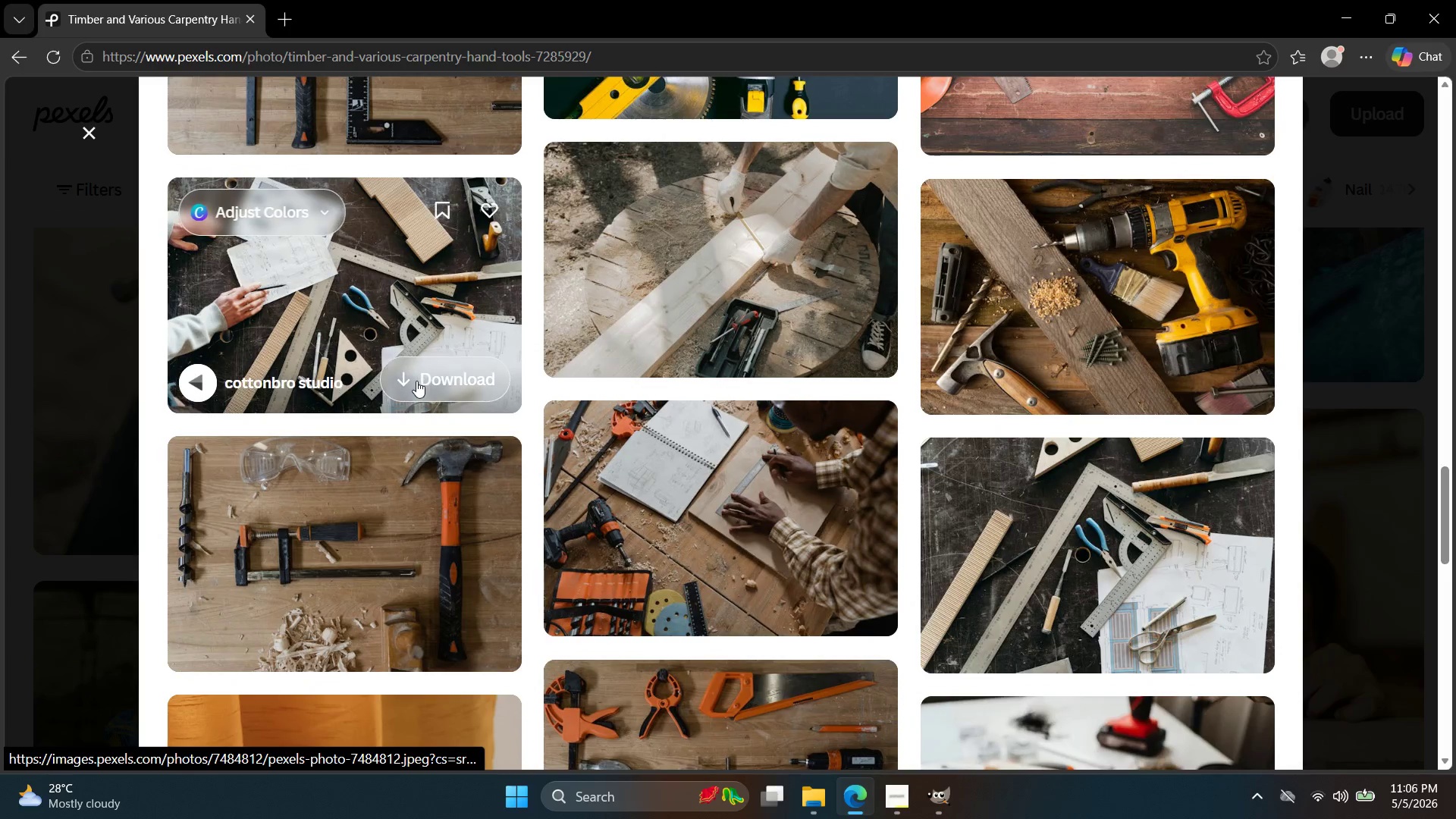 
scroll: coordinate [371, 383], scroll_direction: down, amount: 3.0
 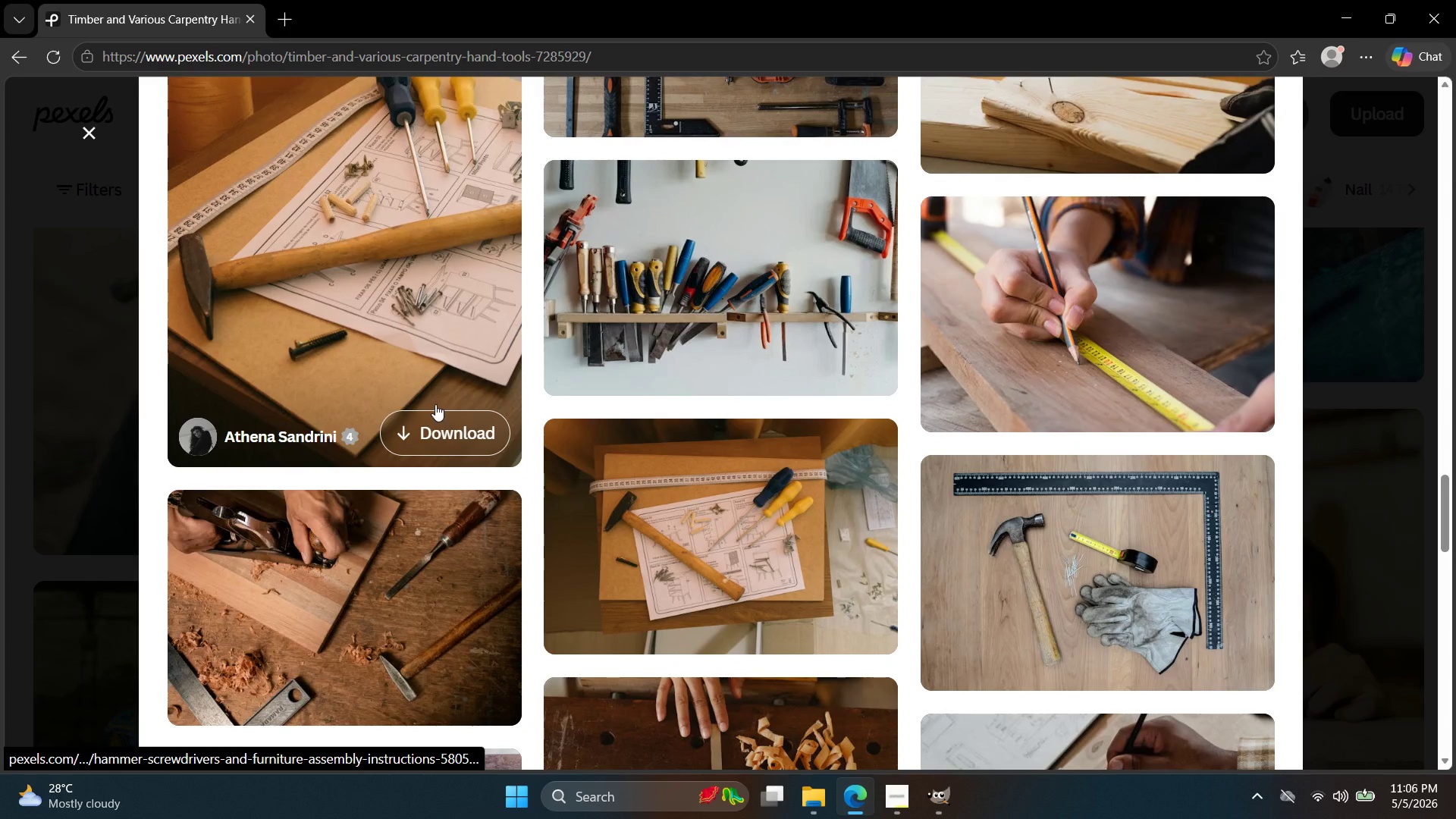 
scroll: coordinate [621, 392], scroll_direction: up, amount: 12.0
 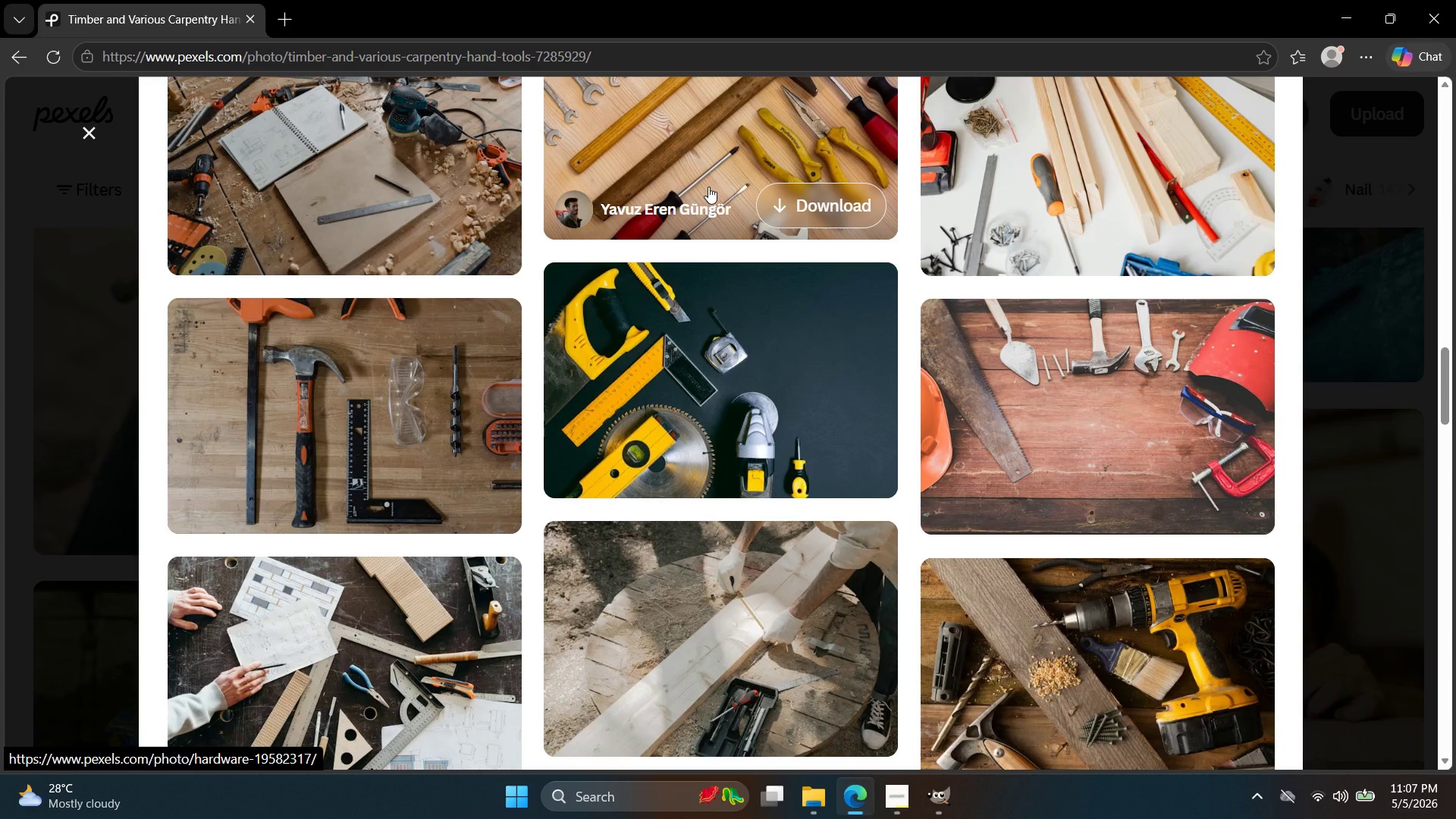 
wait(40.72)
 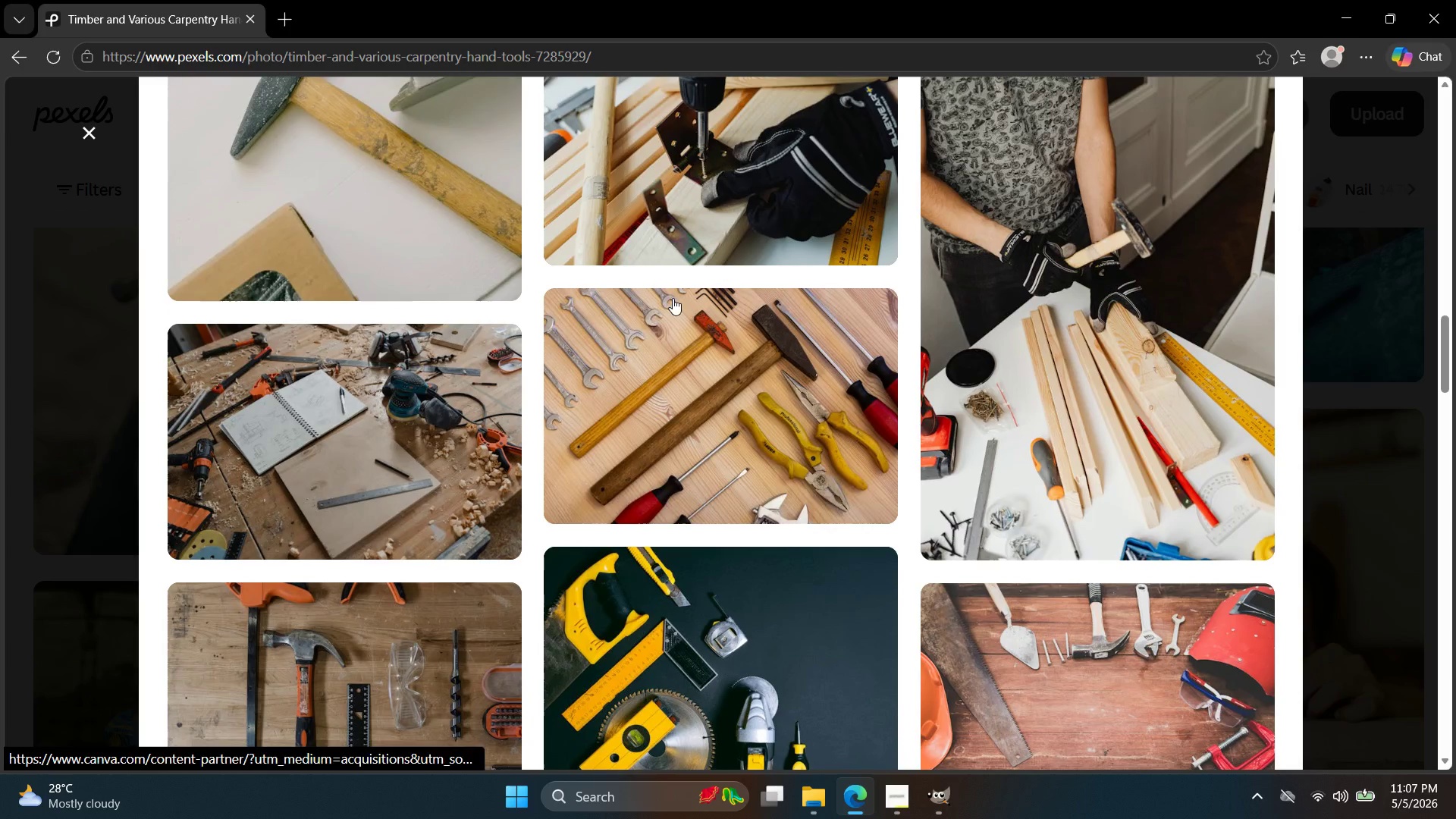 
left_click([715, 394])
 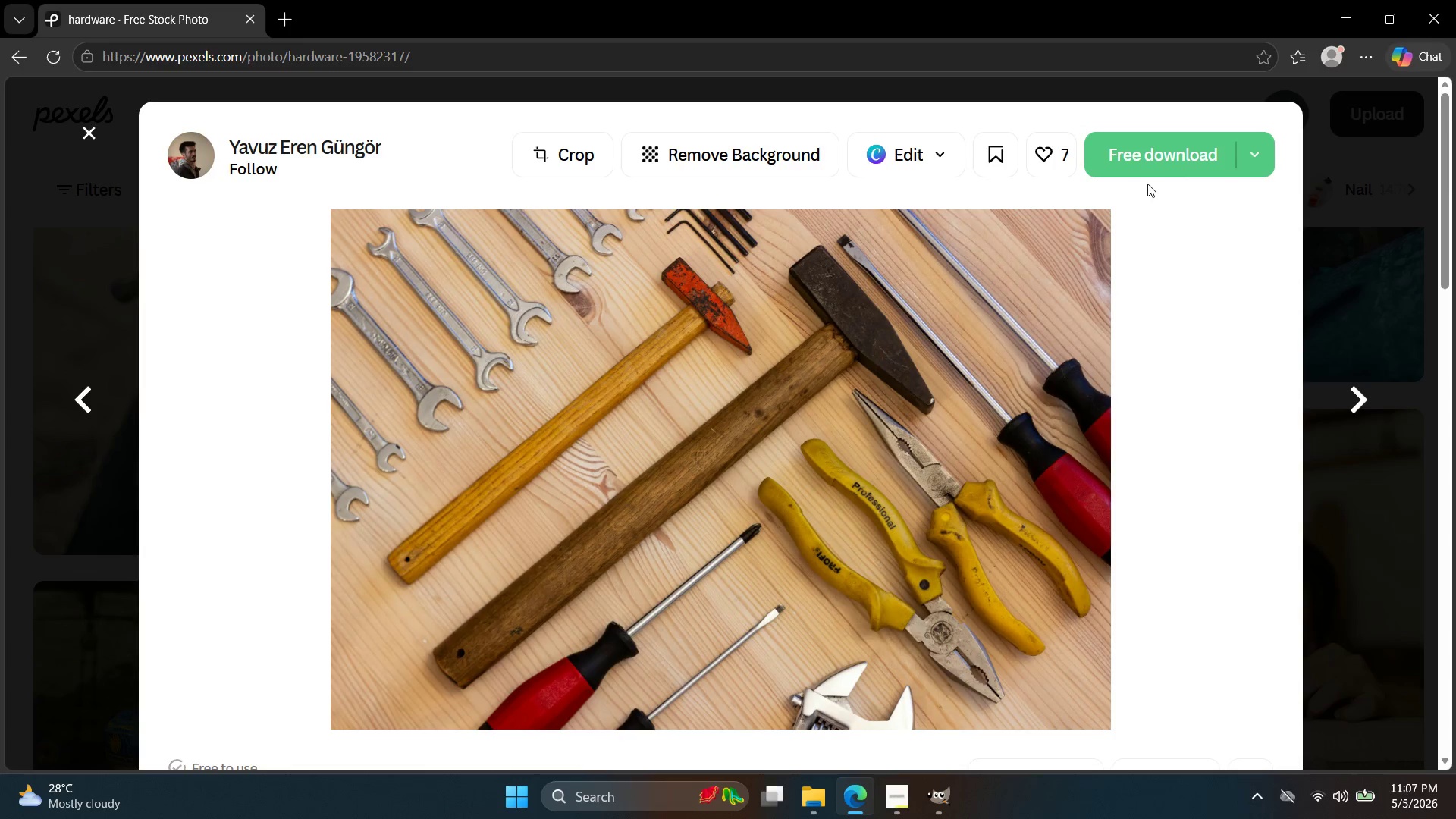 
scroll: coordinate [638, 297], scroll_direction: up, amount: 3.0
 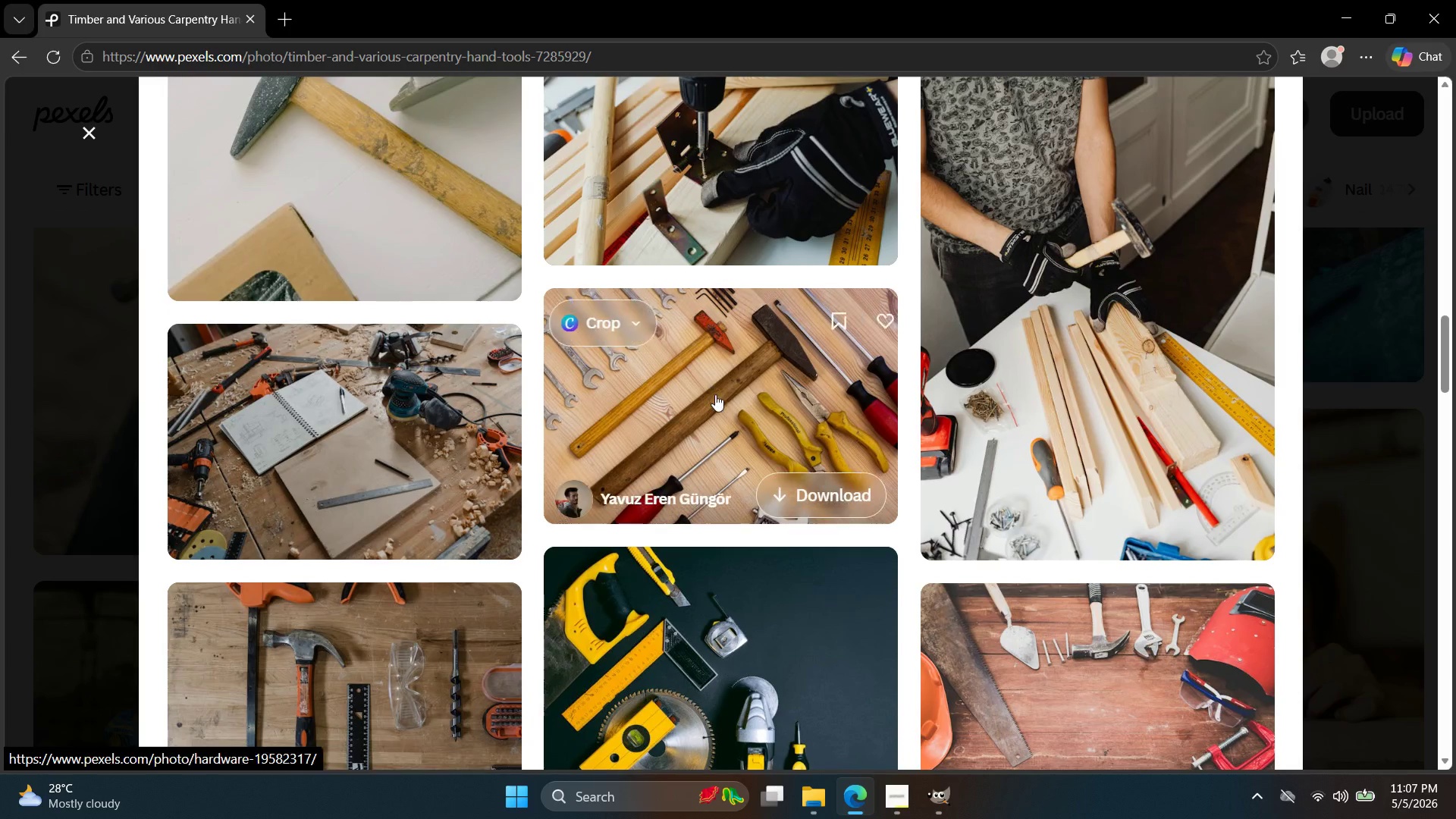 
left_click([1161, 168])
 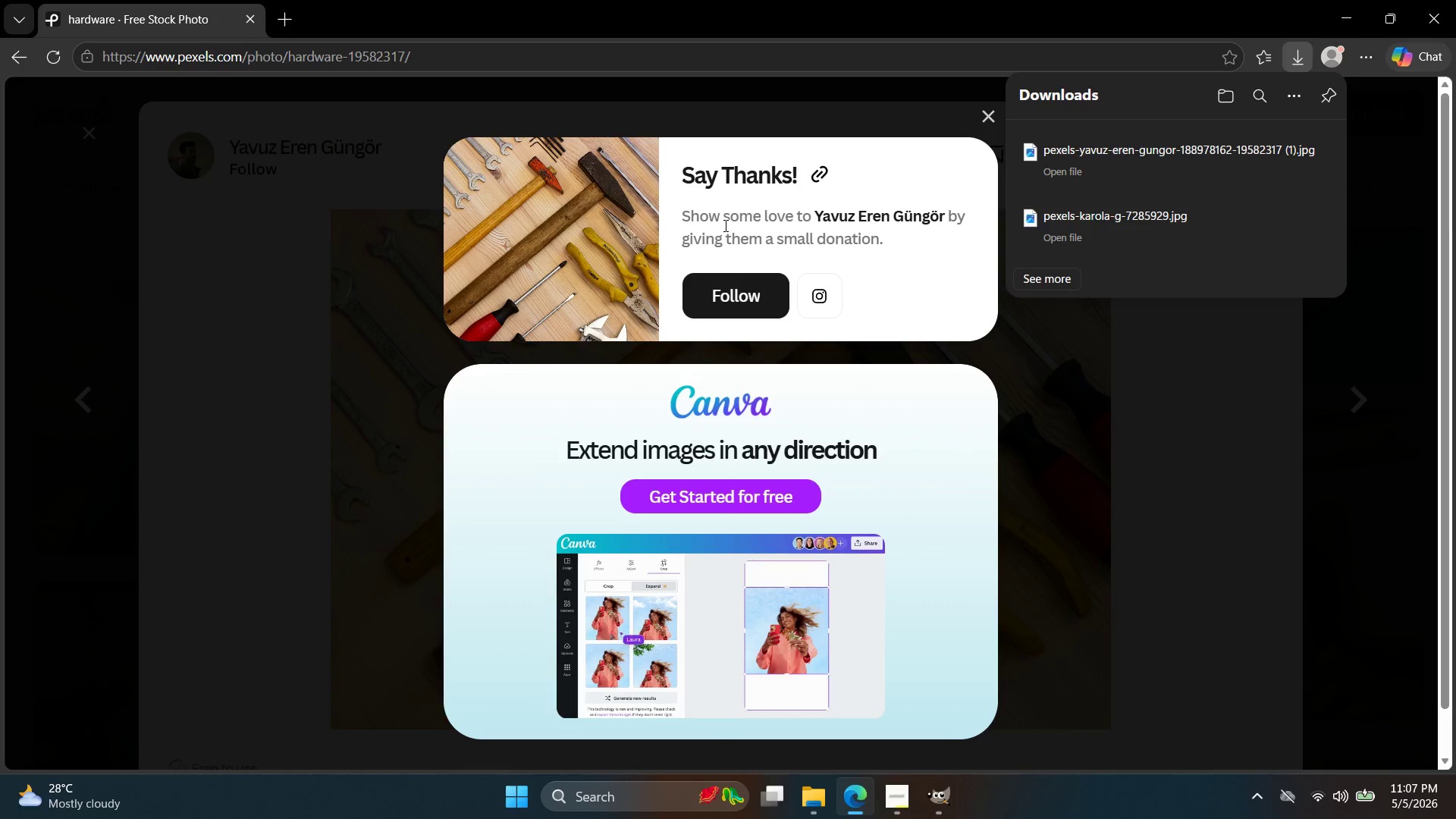 
wait(9.94)
 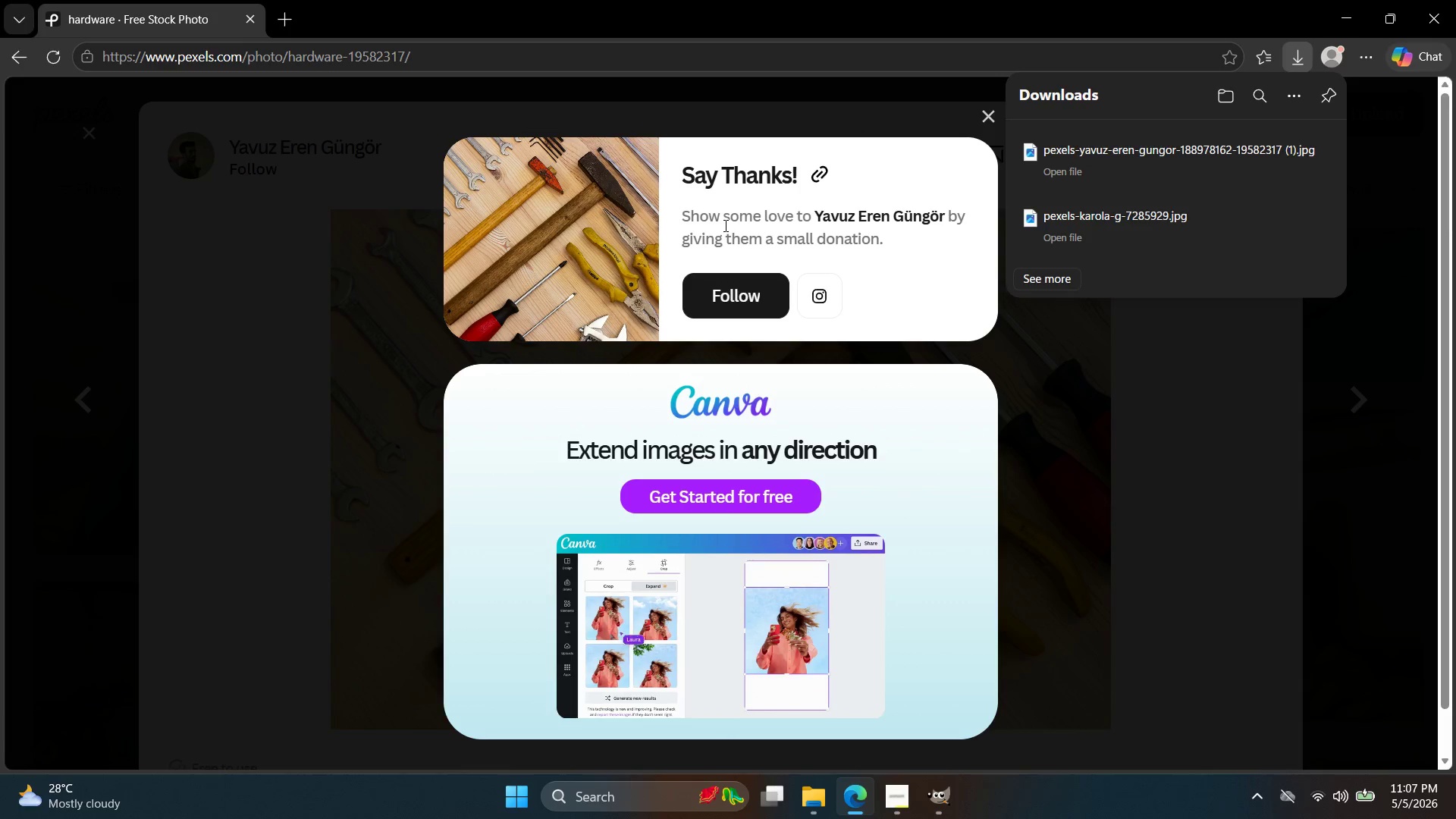 
left_click([1070, 174])
 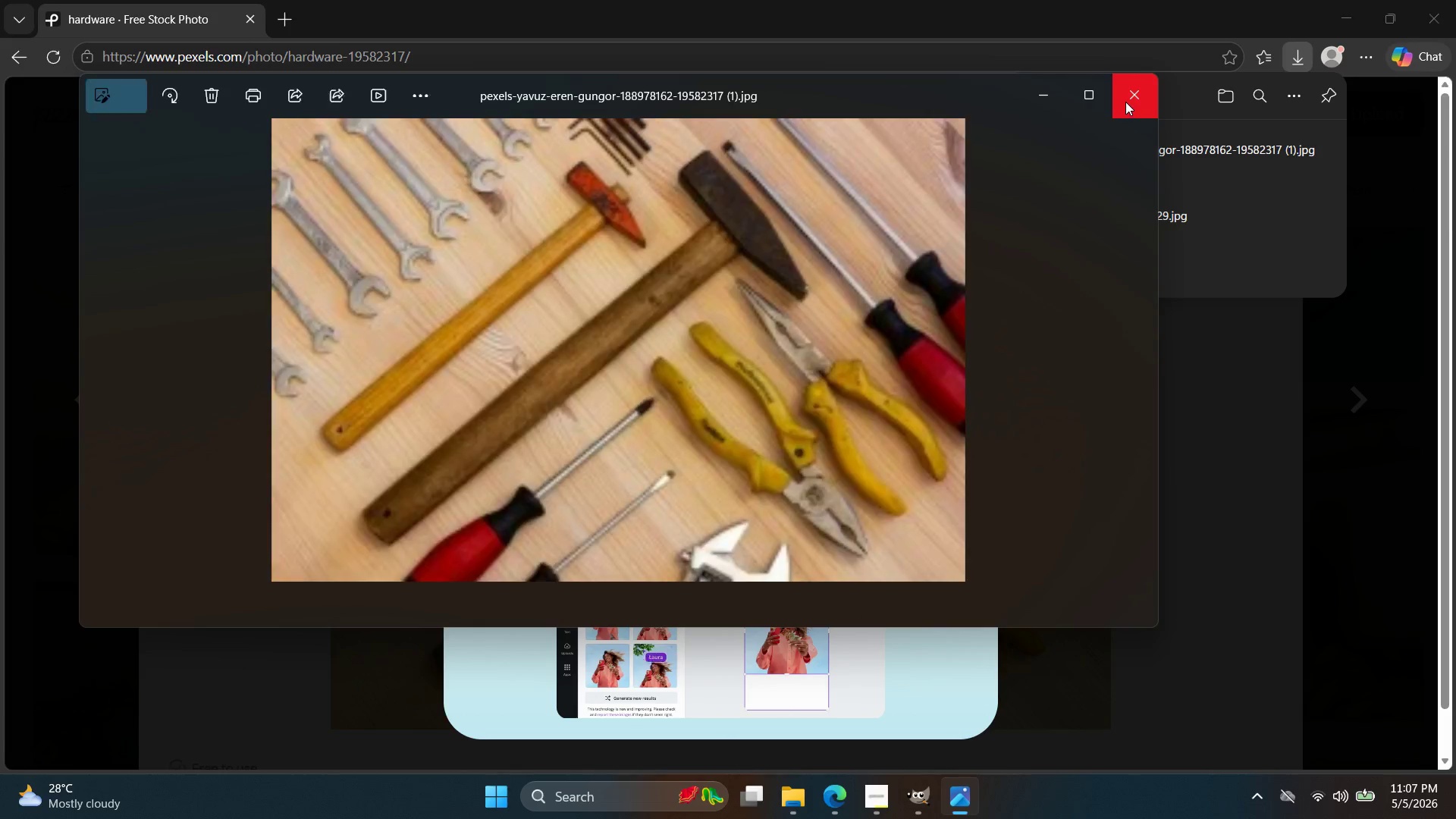 
left_click([1125, 102])
 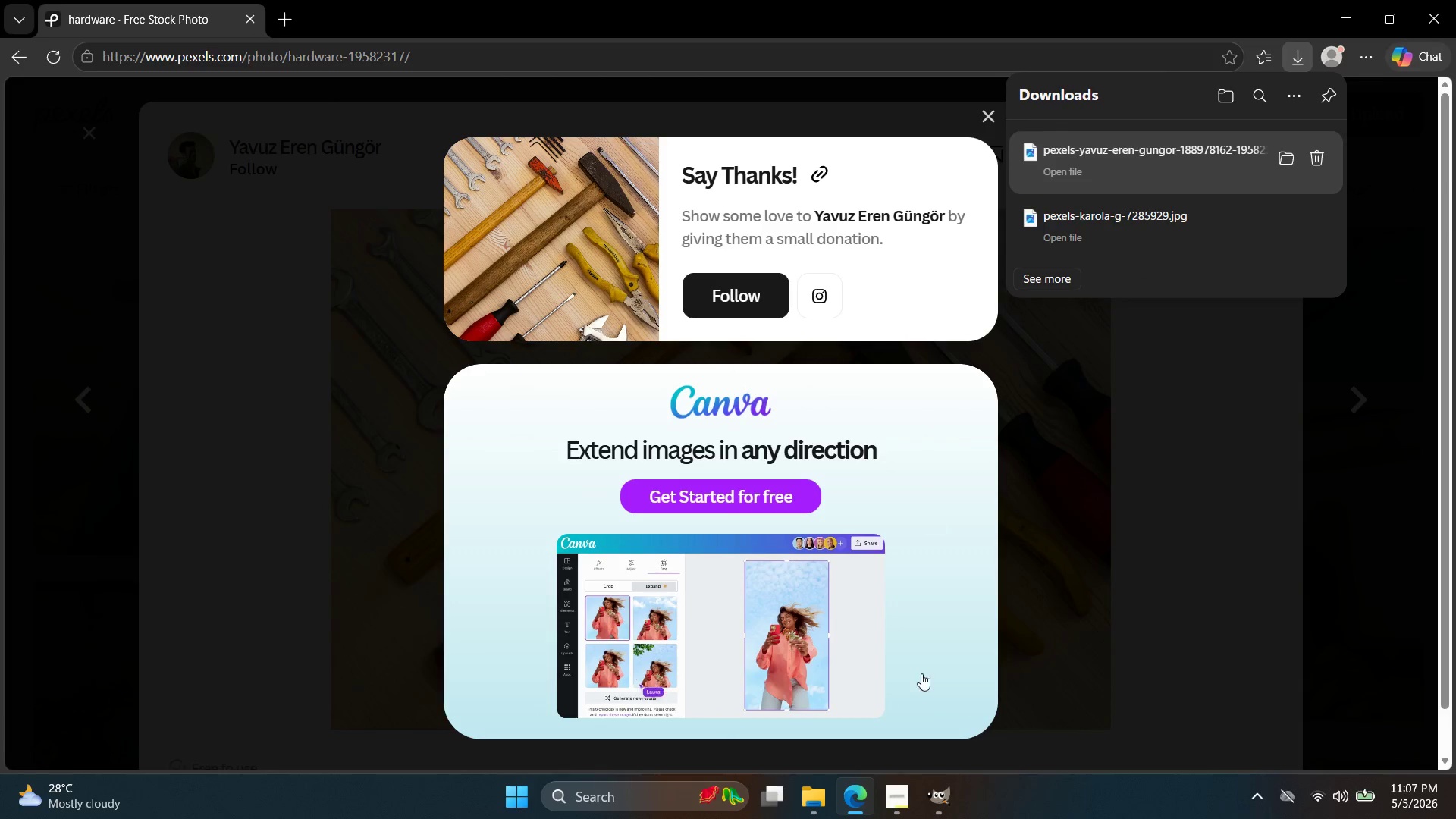 
left_click([926, 808])
 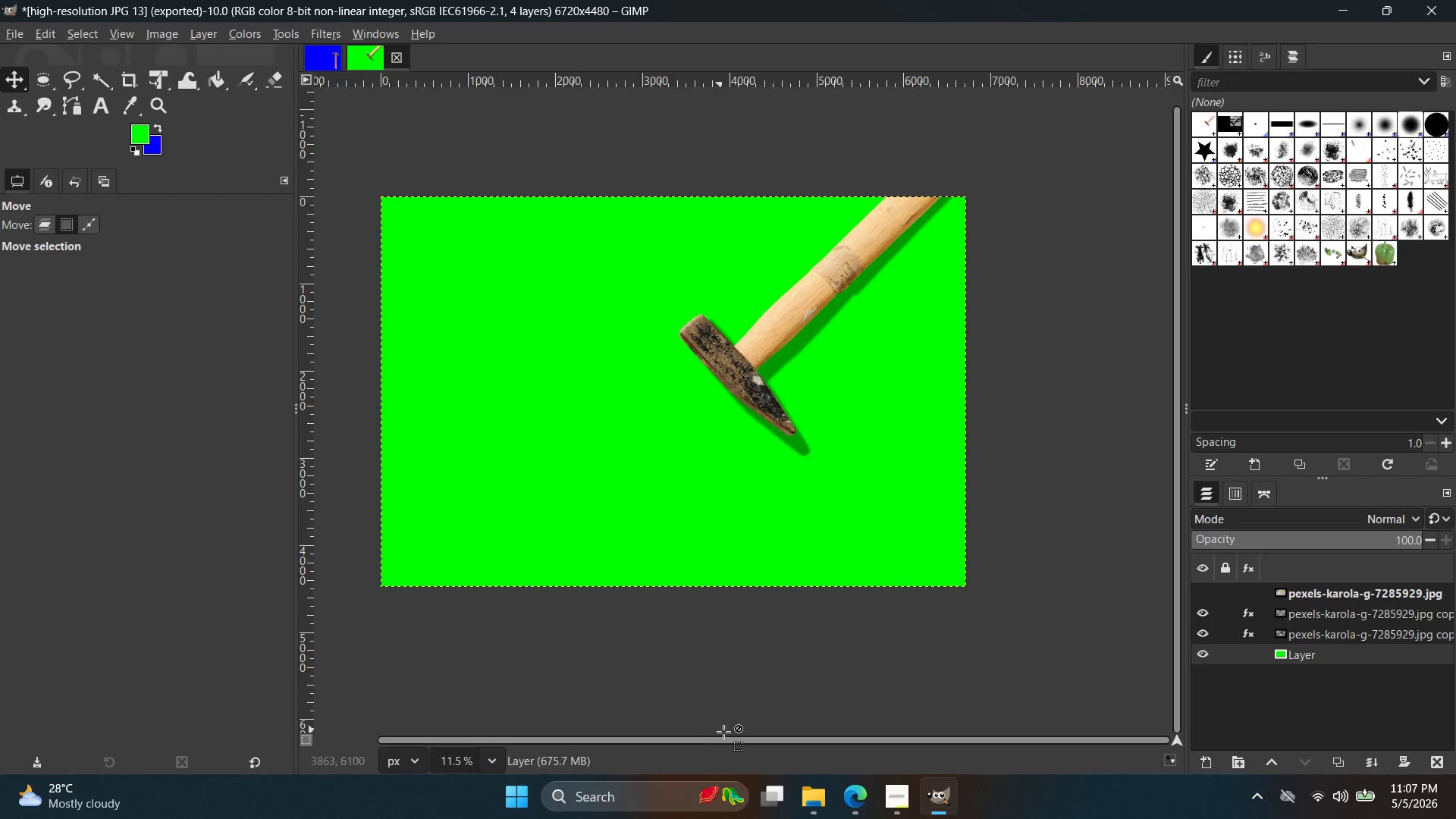 
left_click([817, 795])
 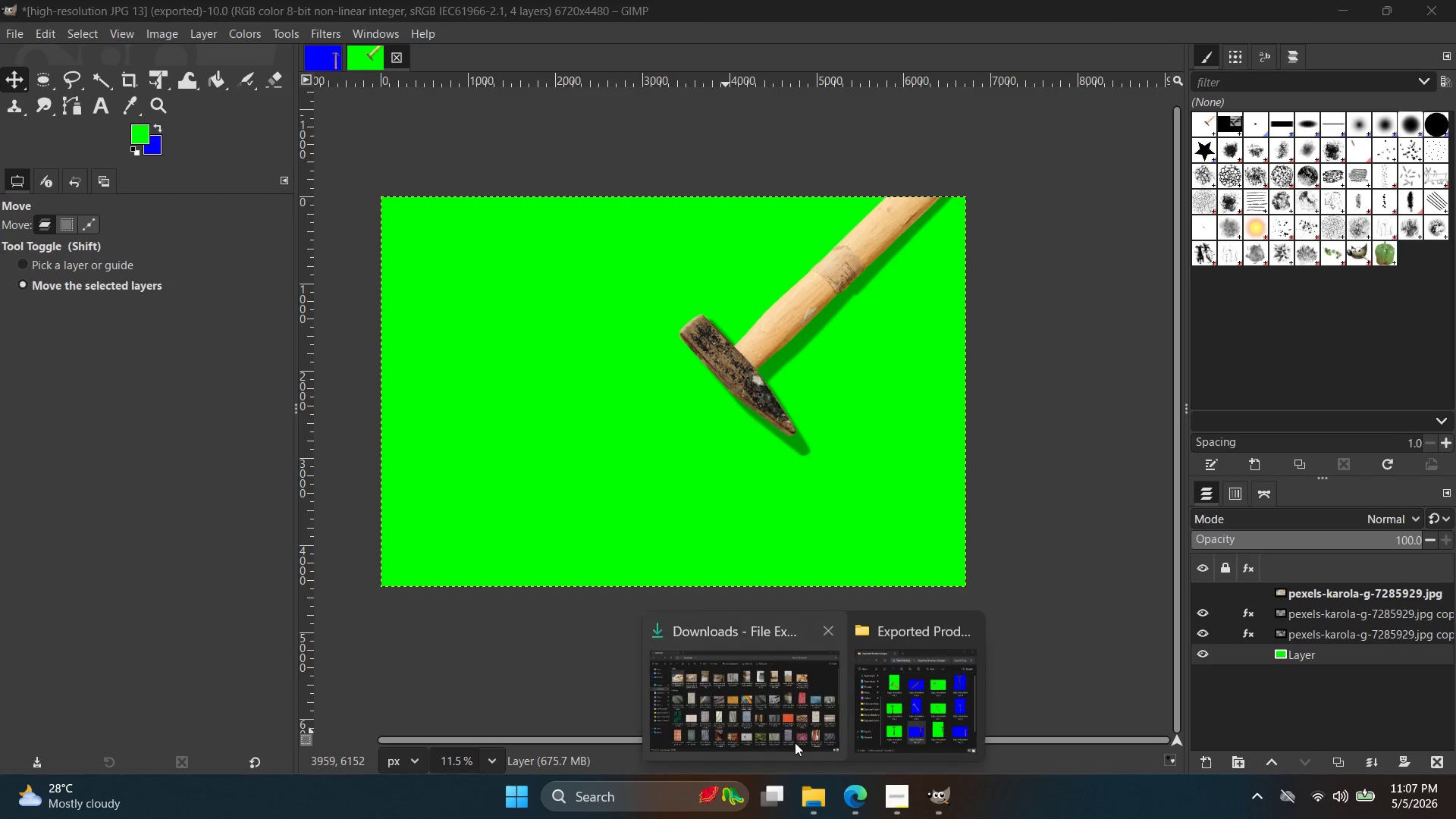 
left_click([758, 733])
 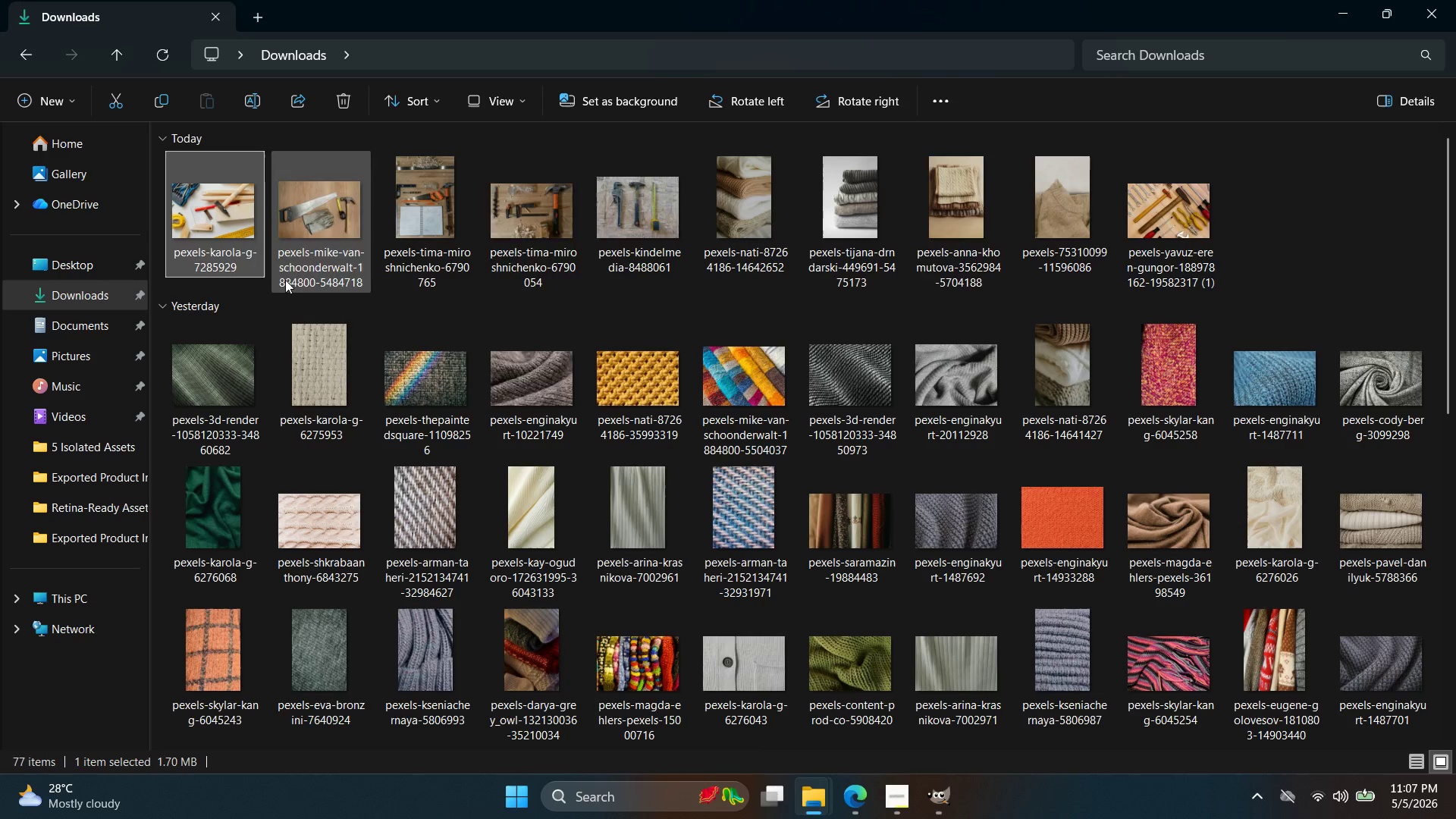 
left_click([1186, 253])
 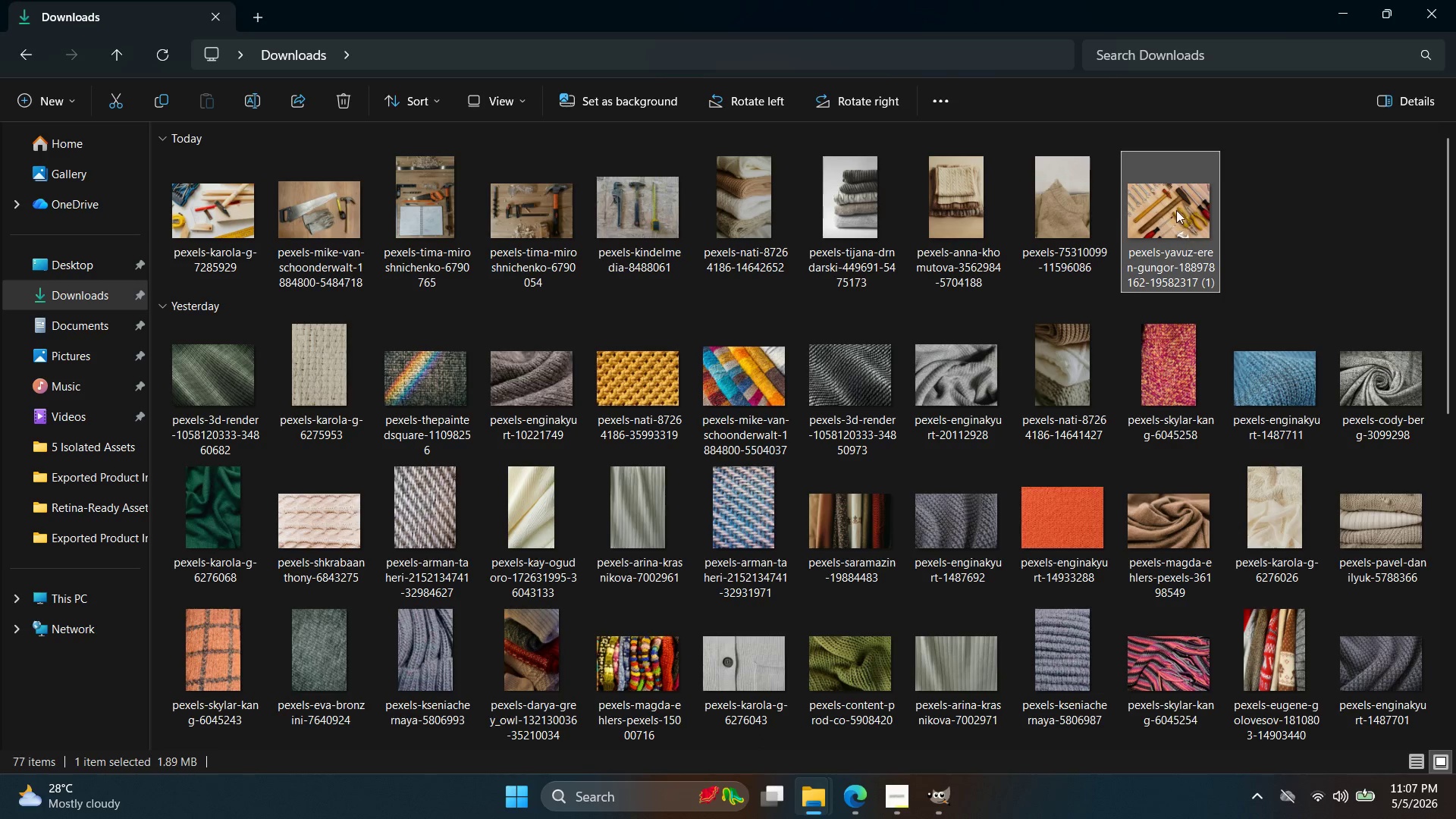 
left_click_drag(start_coordinate=[1173, 219], to_coordinate=[504, 52])
 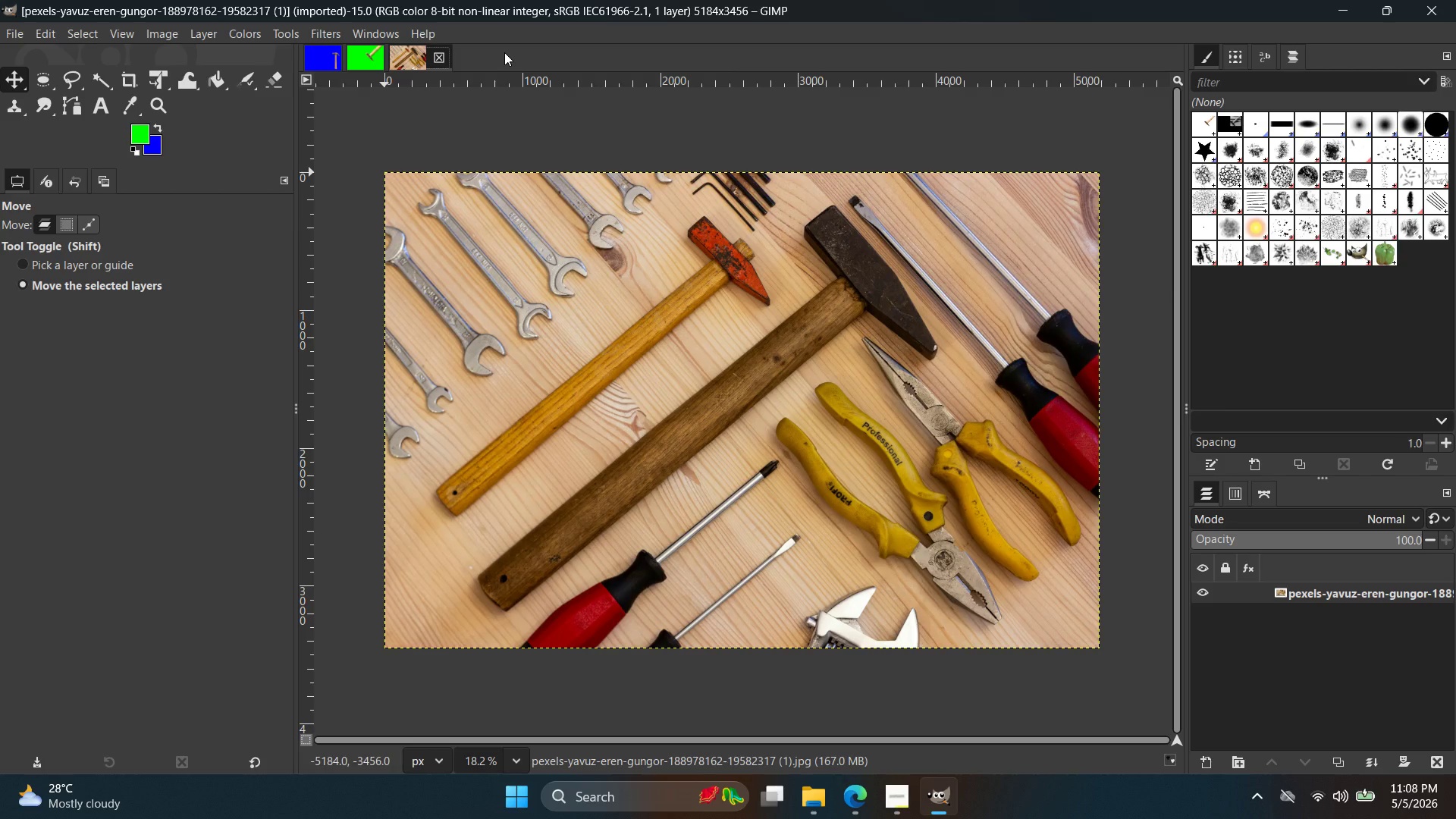 
wait(25.22)
 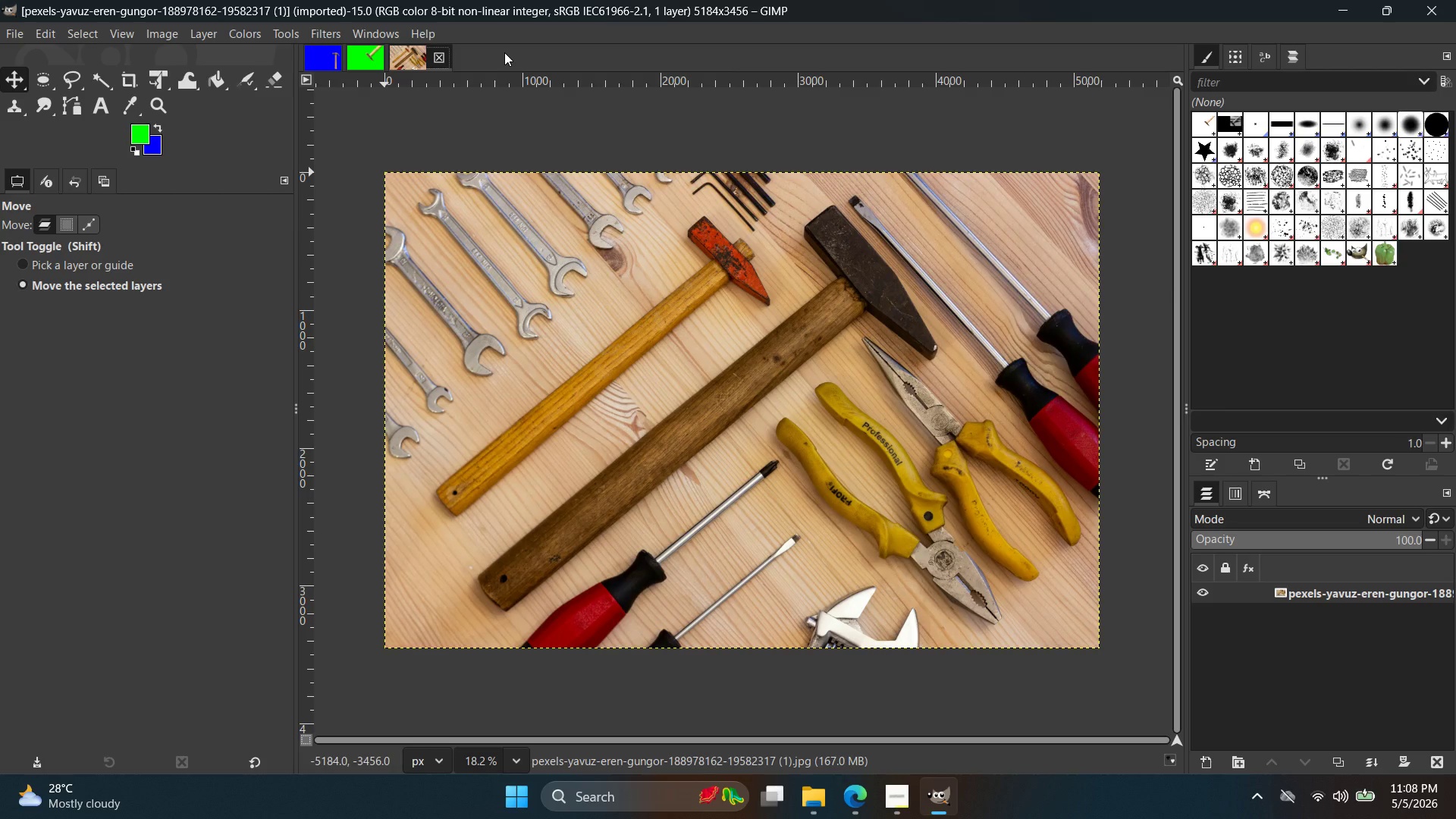 
hold_key(key=ControlLeft, duration=0.92)
scroll: coordinate [791, 308], scroll_direction: up, amount: 6.0
 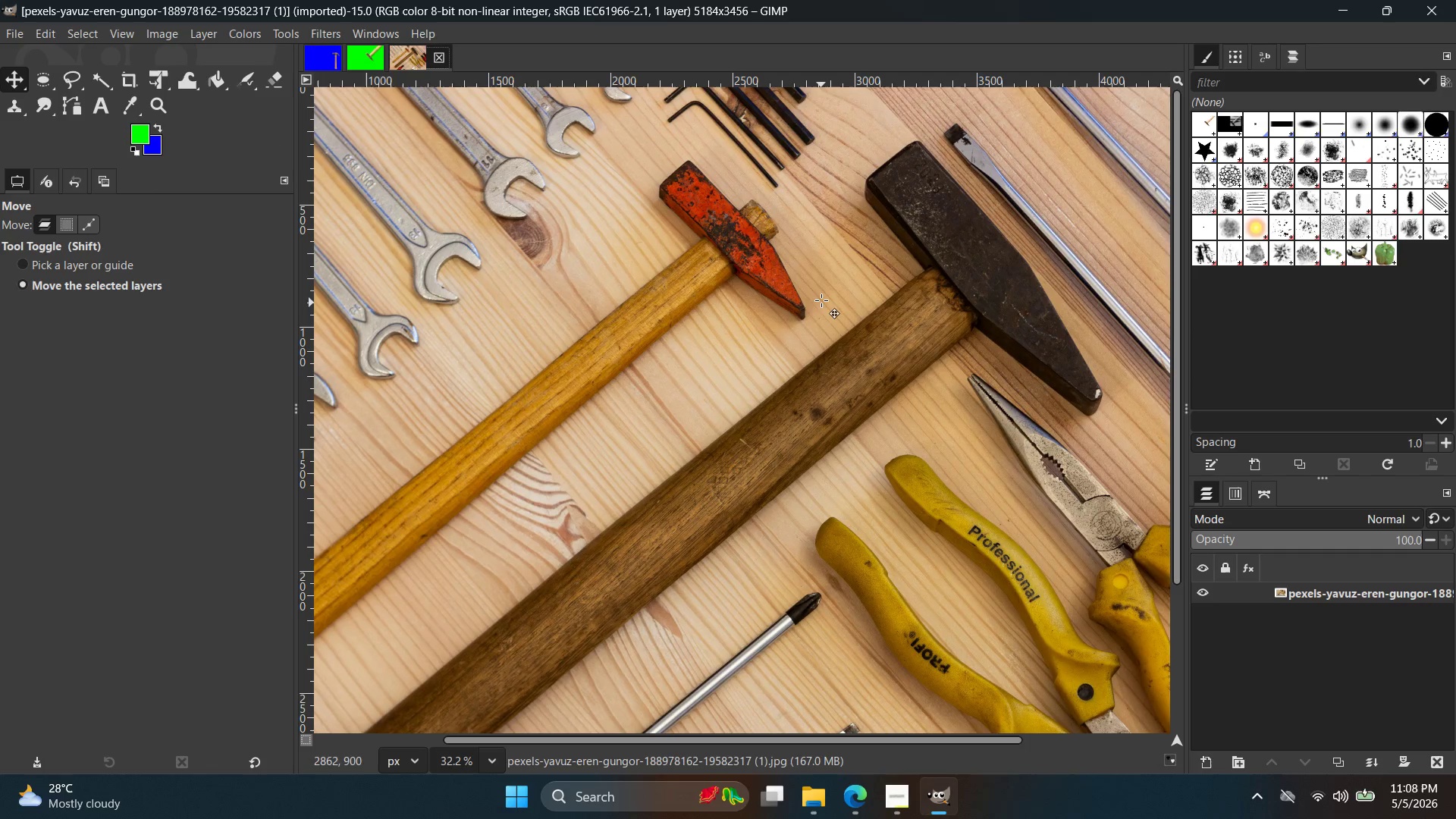 
hold_key(key=ControlLeft, duration=0.38)
scroll: coordinate [815, 304], scroll_direction: up, amount: 4.0
 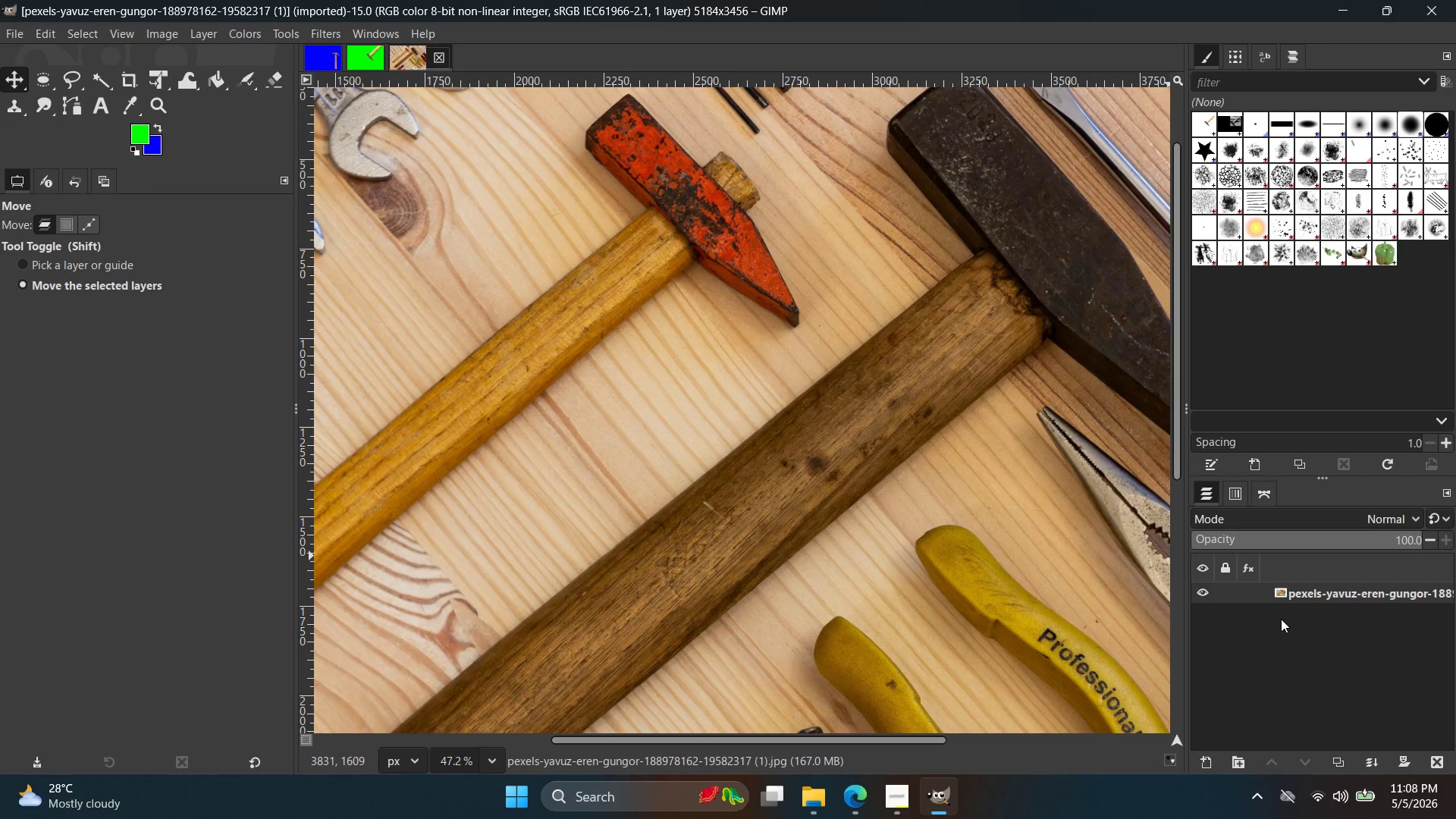 
wait(10.36)
 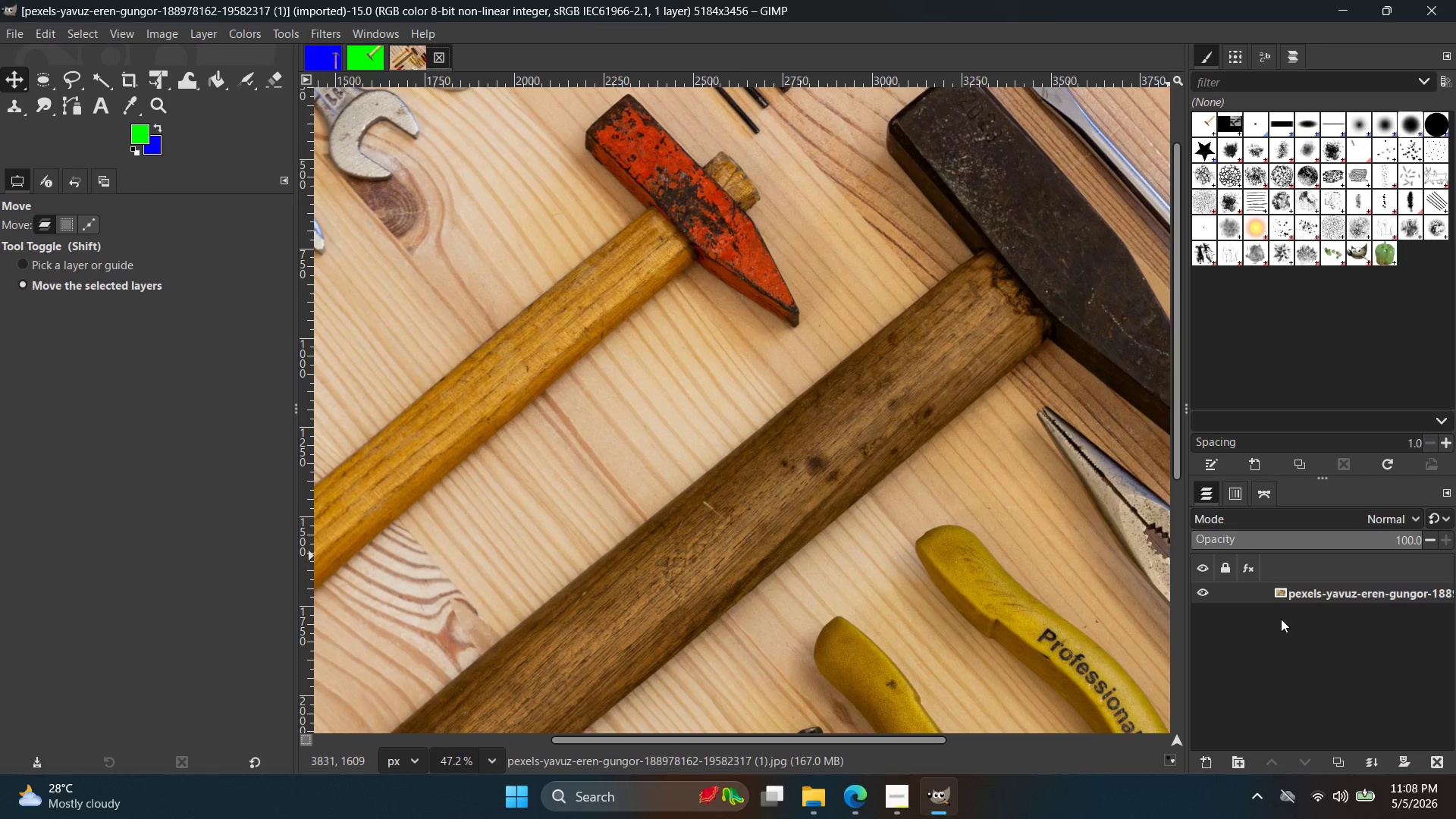 
hold_key(key=ControlLeft, duration=1.92)
scroll: coordinate [1052, 407], scroll_direction: down, amount: 7.0
 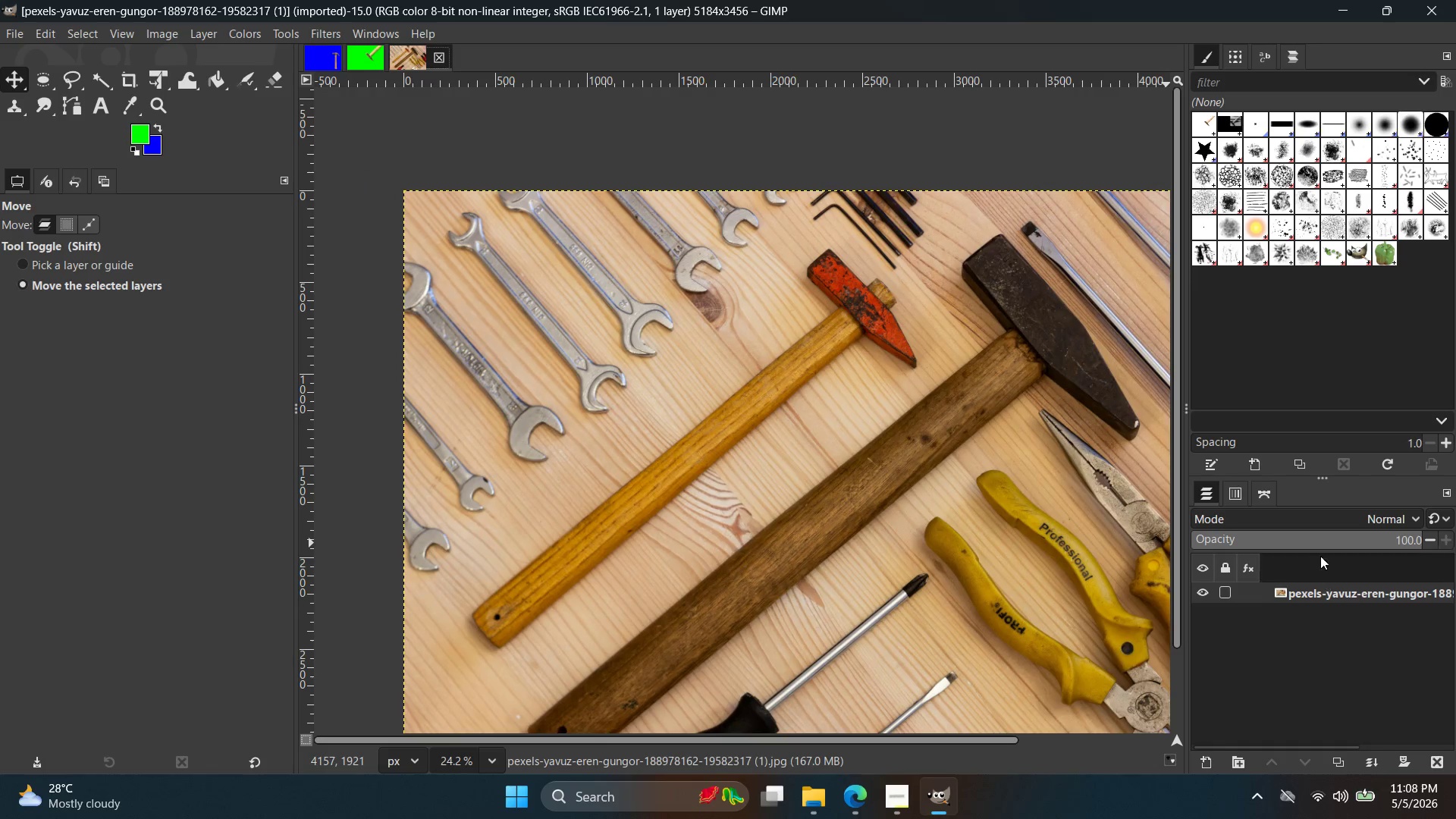 
key(Alt+Tab)
 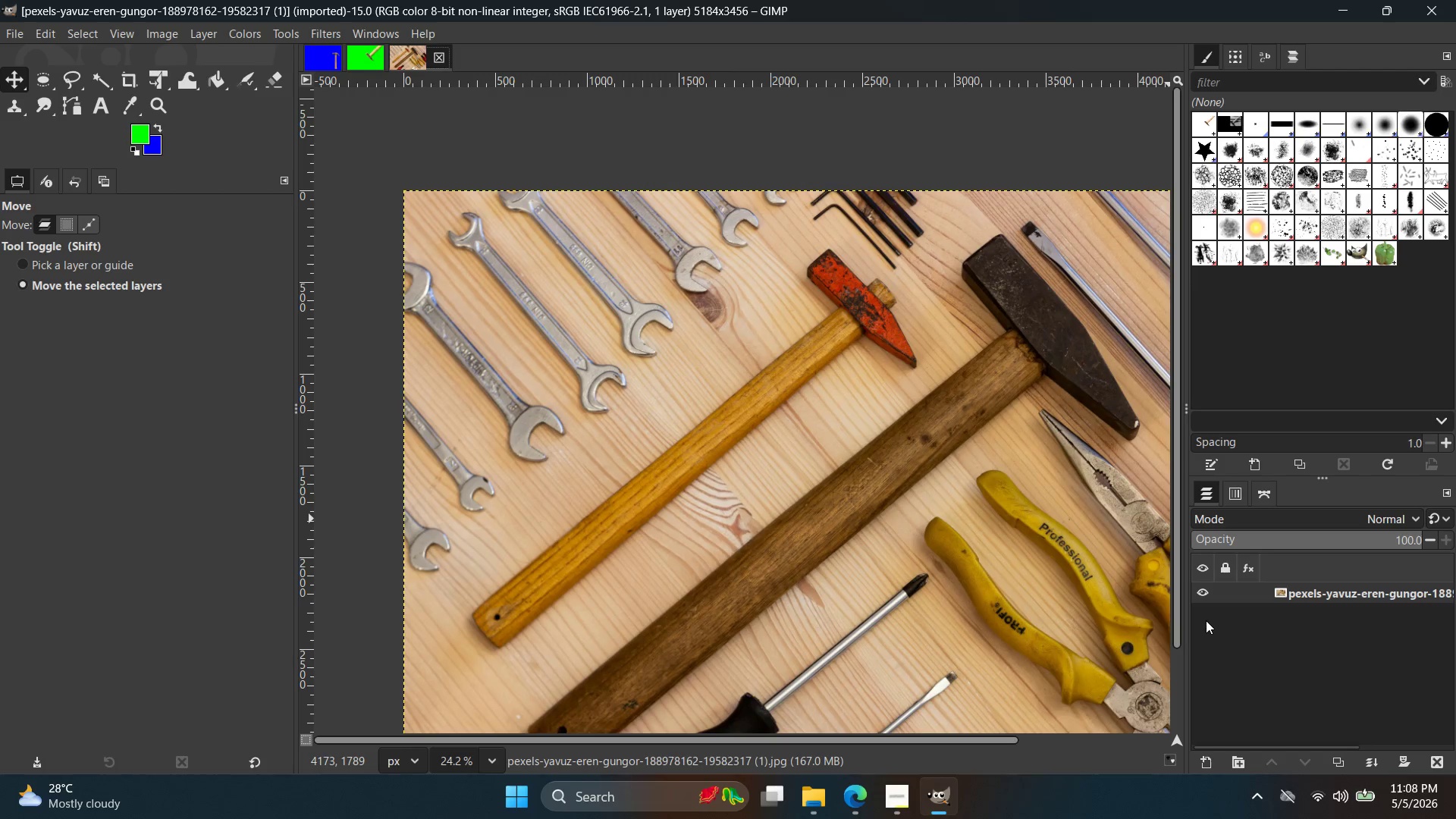 
double_click([1202, 589])
 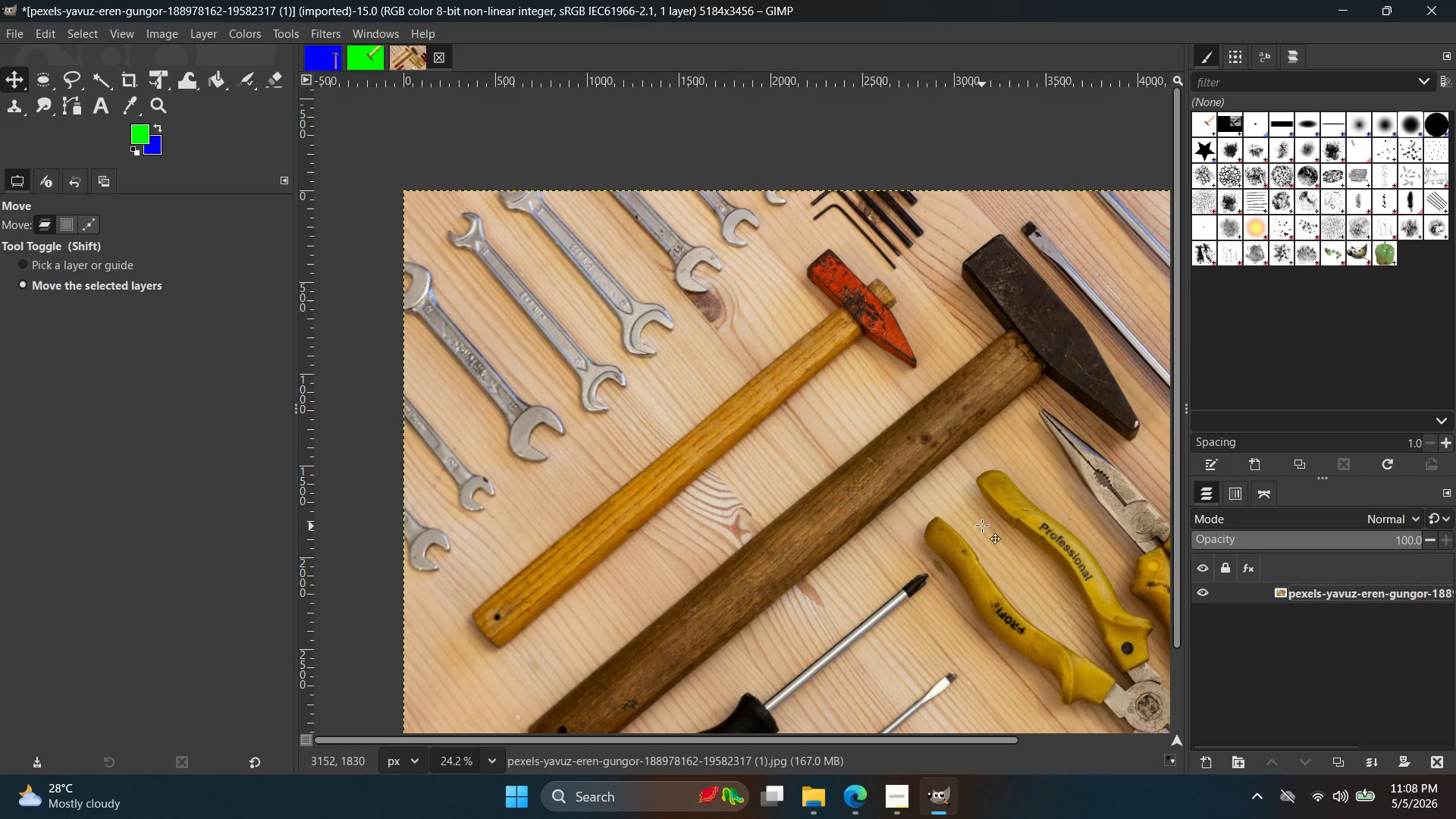 
hold_key(key=ControlLeft, duration=0.83)
scroll: coordinate [1002, 504], scroll_direction: none, amount: 0.0
 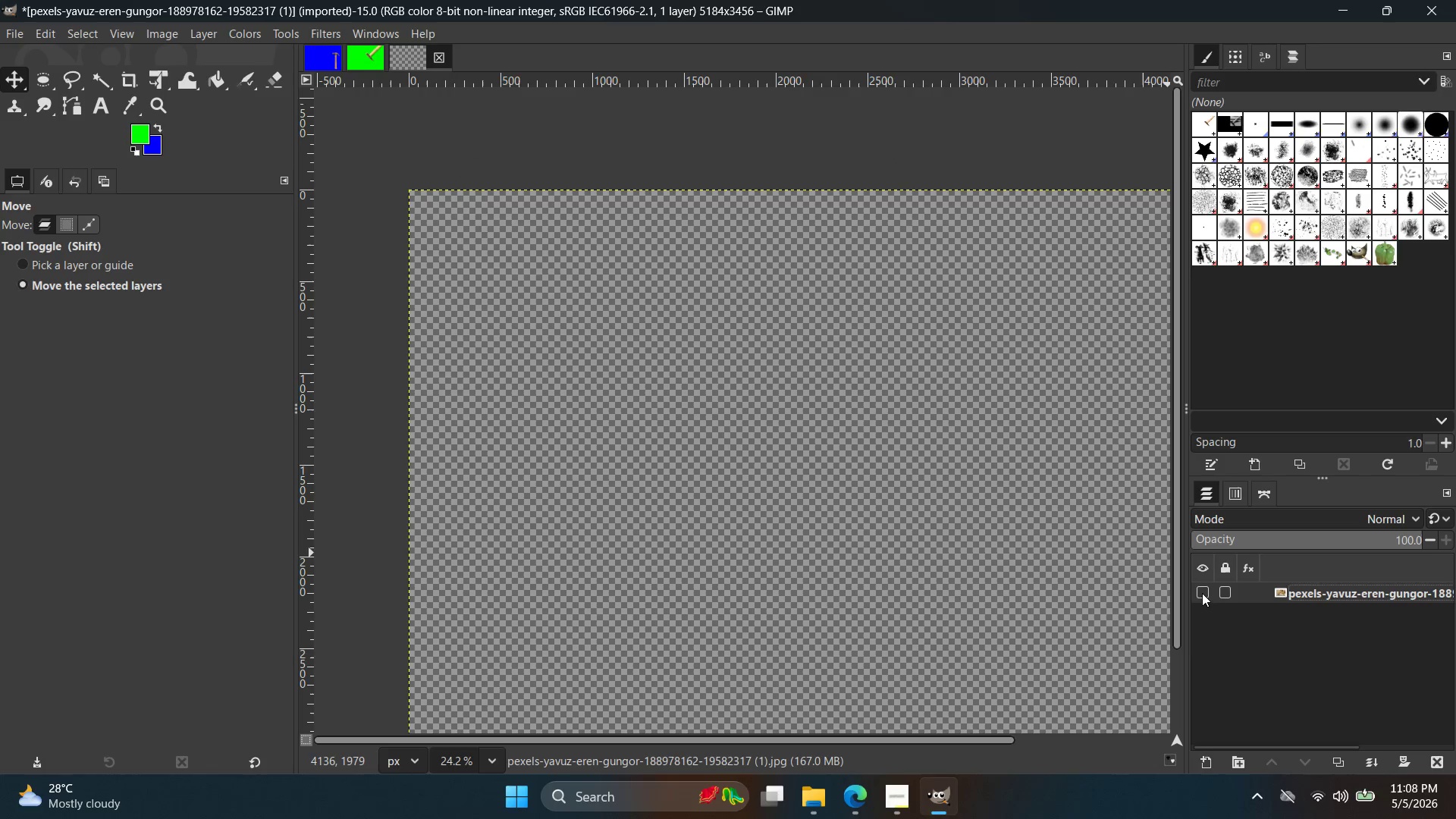 
double_click([1202, 592])
 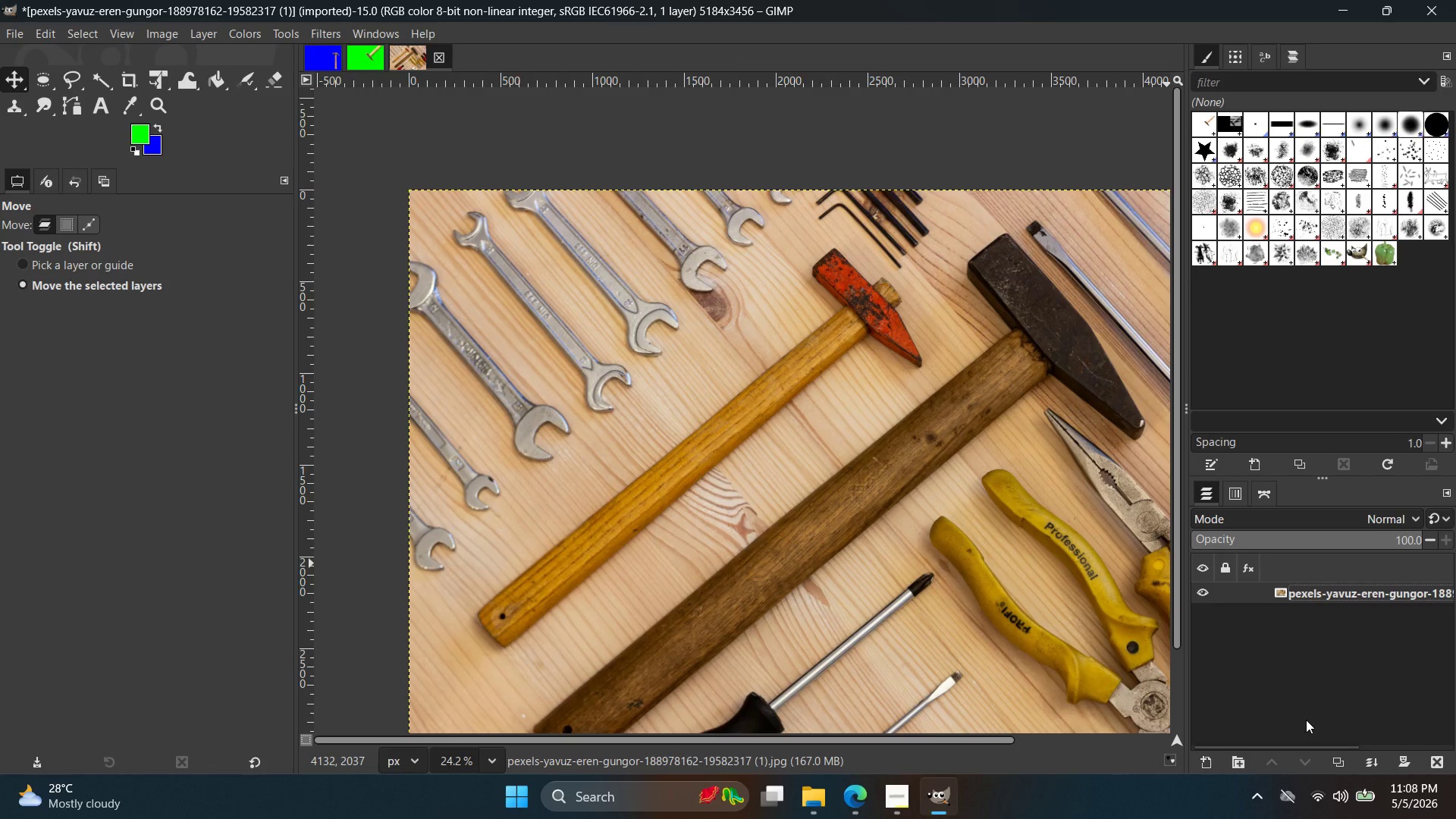 
wait(9.42)
 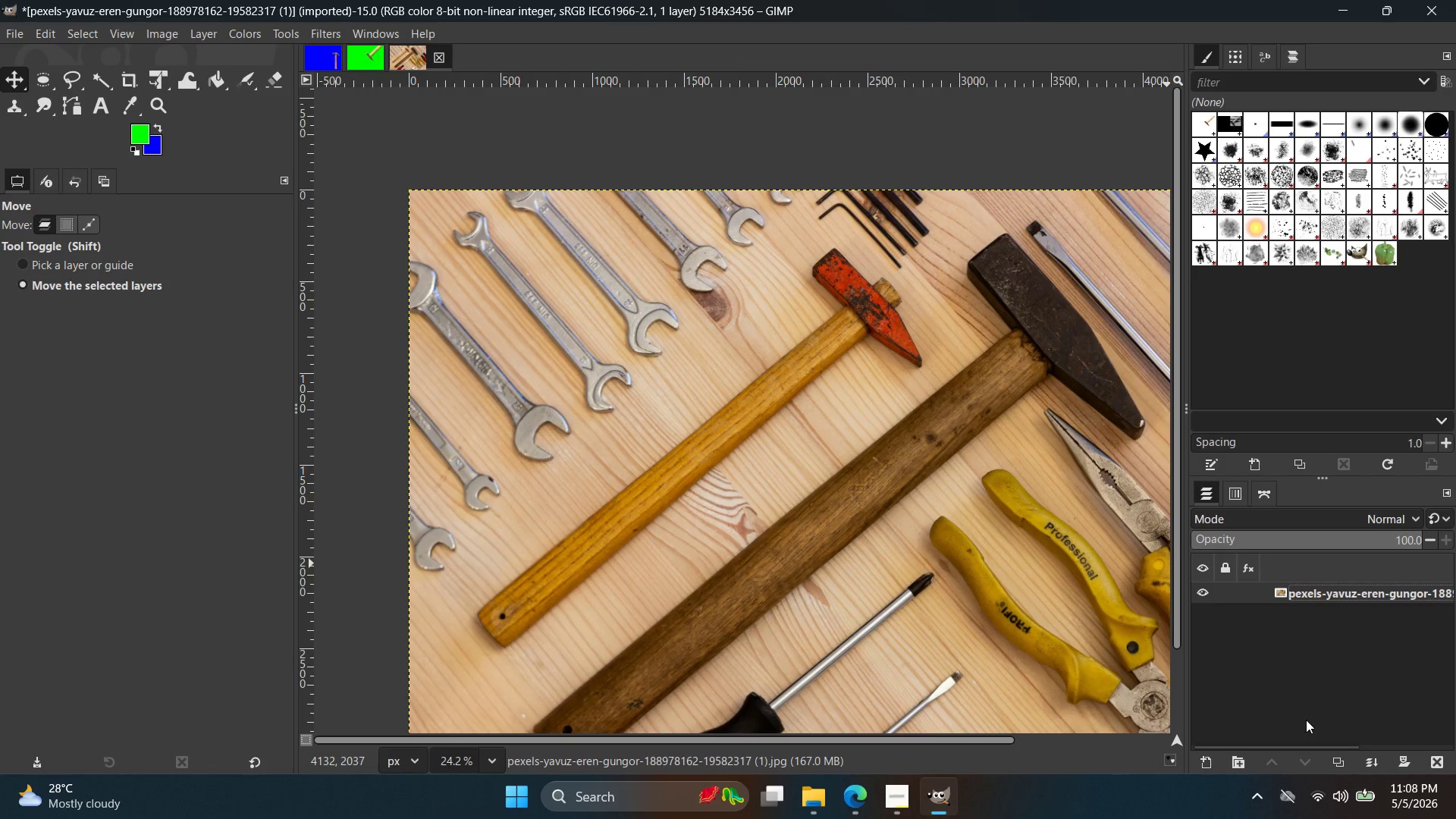 
left_click([1455, 818])
 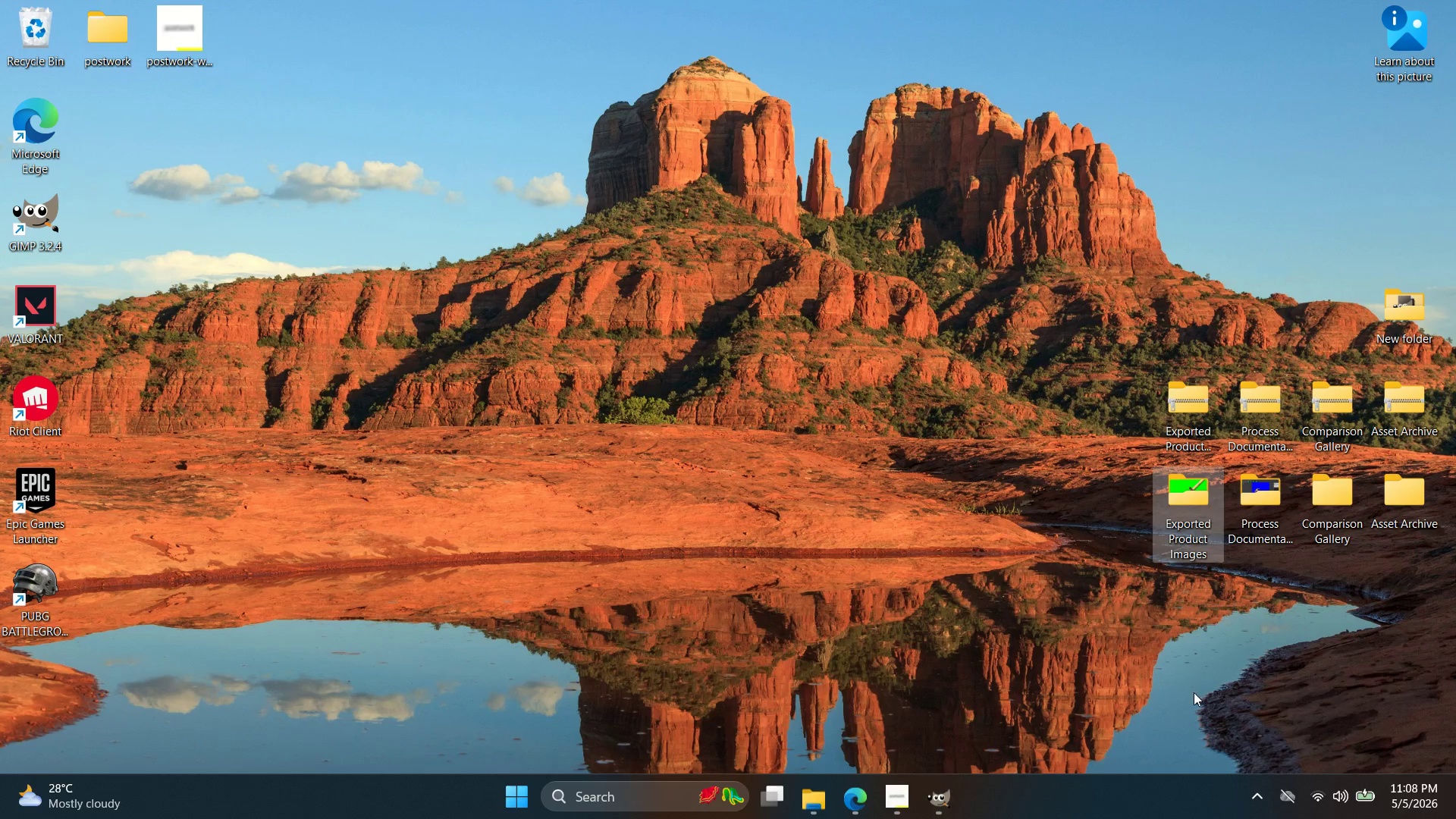 
key(Alt+AltLeft)
 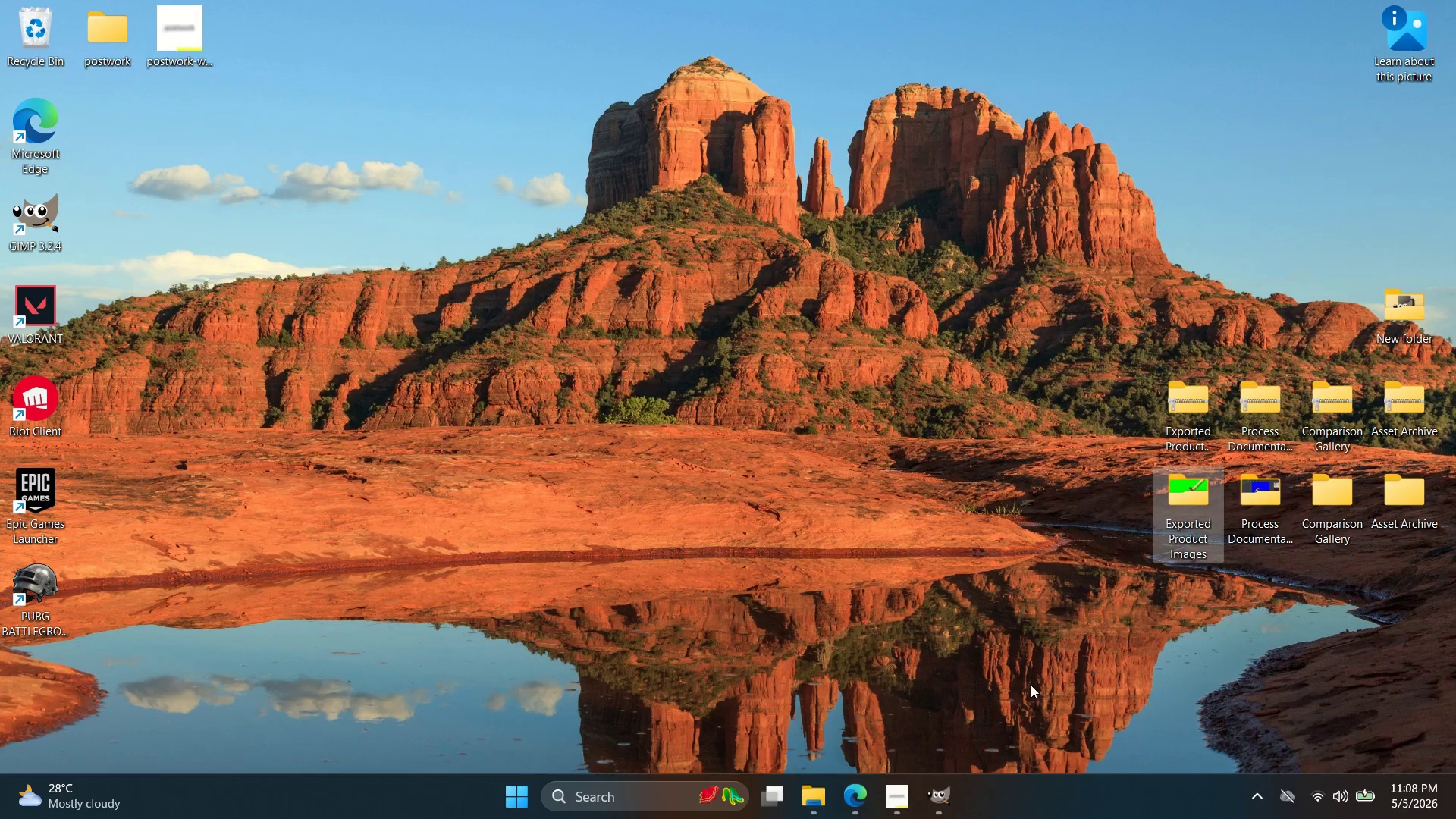 
key(Alt+Tab)
 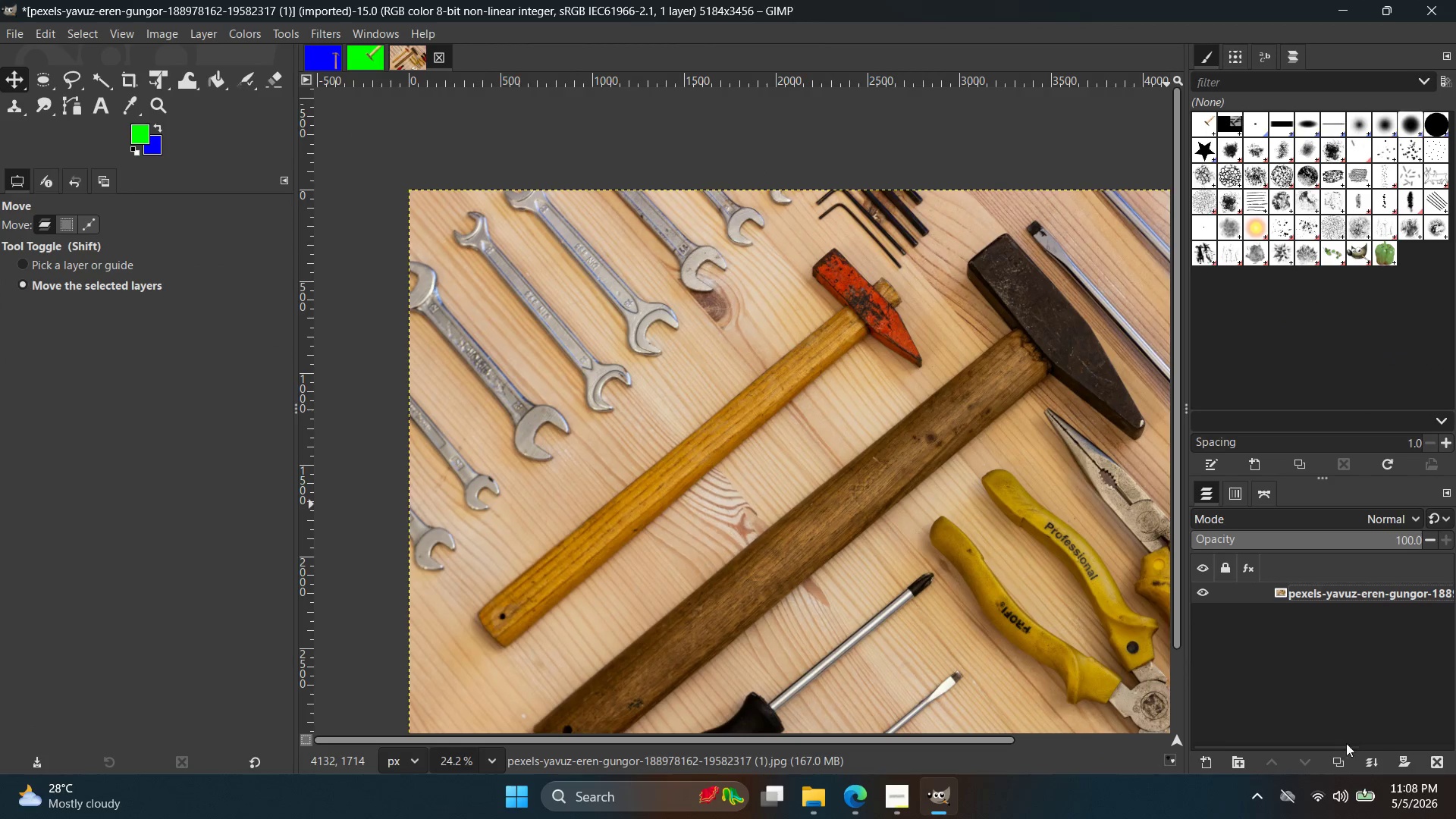 
hold_key(key=ControlLeft, duration=0.67)
scroll: coordinate [782, 495], scroll_direction: up, amount: 8.0
 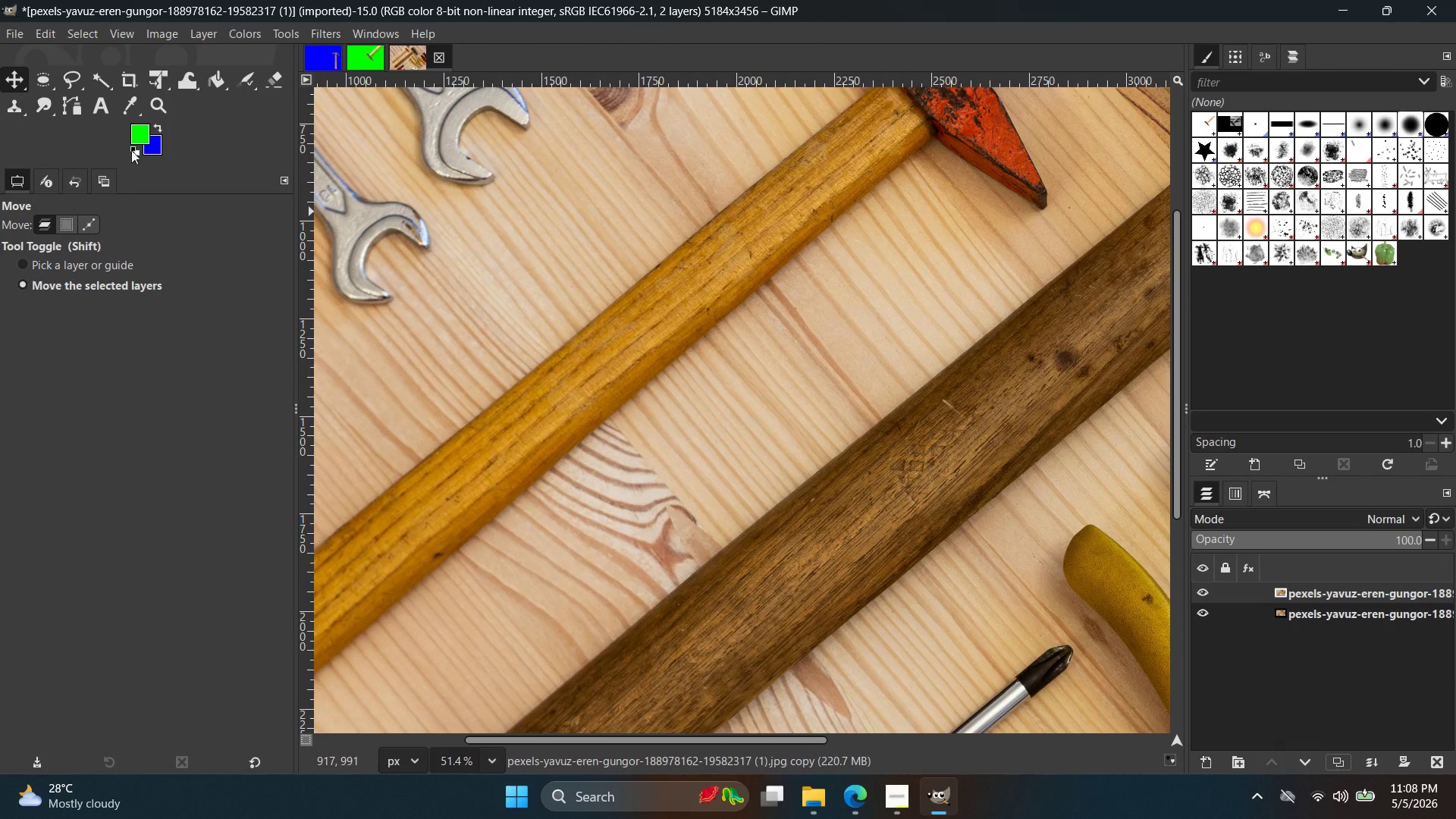 
left_click([74, 94])
 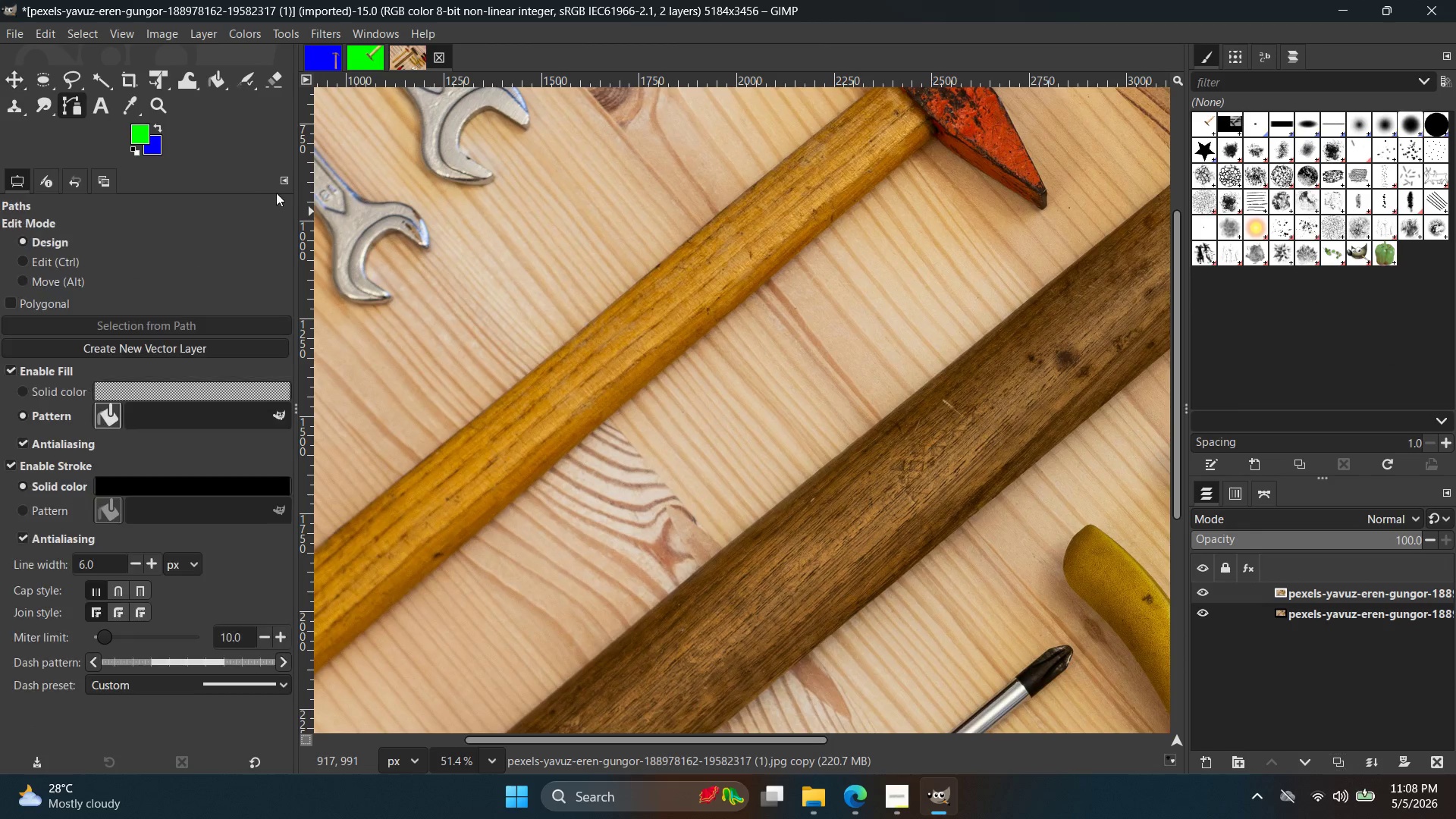 
hold_key(key=ControlLeft, duration=0.38)
 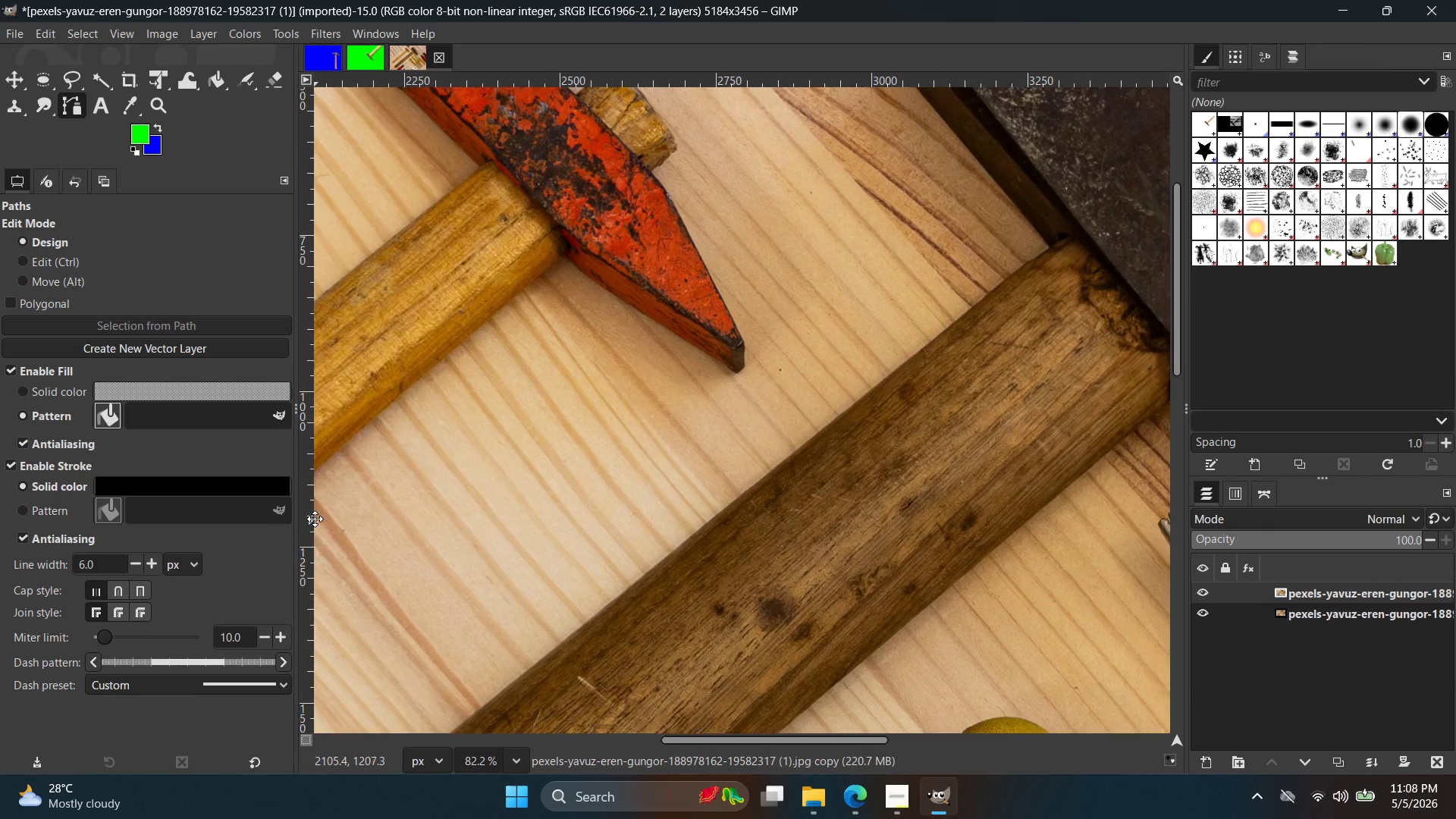 
hold_key(key=Space, duration=1.5)
 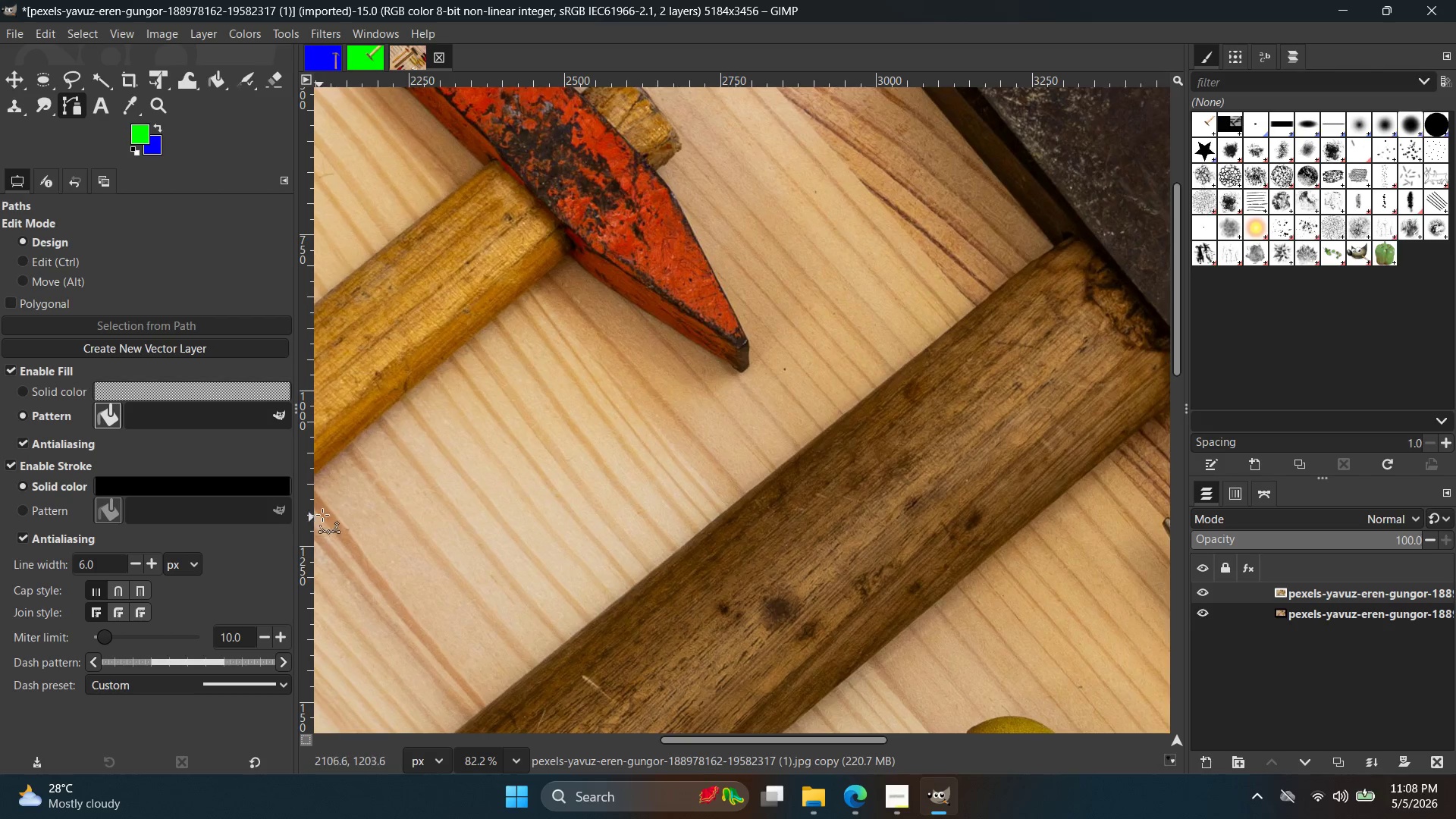 
scroll: coordinate [745, 362], scroll_direction: up, amount: 5.0
 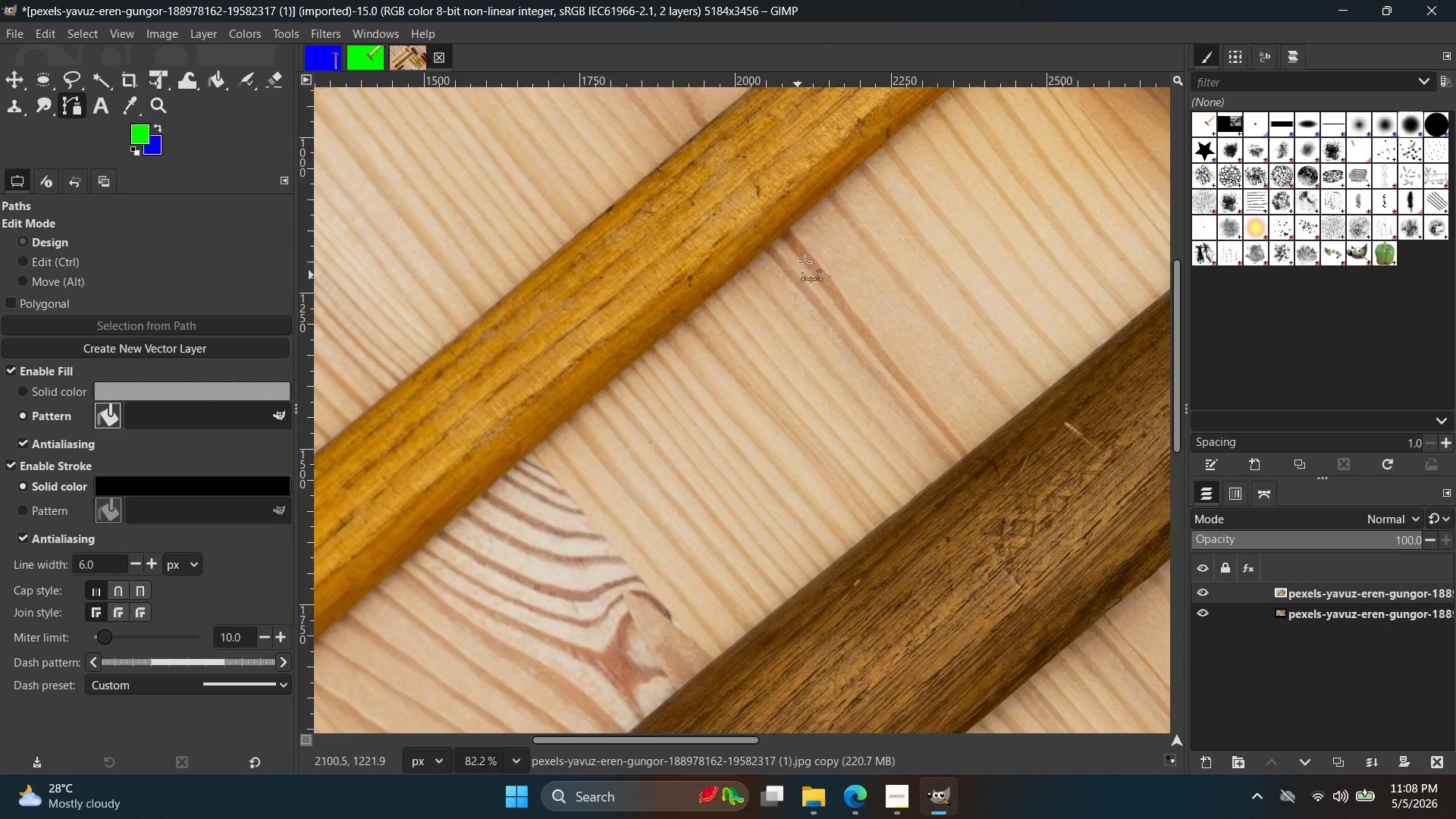 
key(Space)
 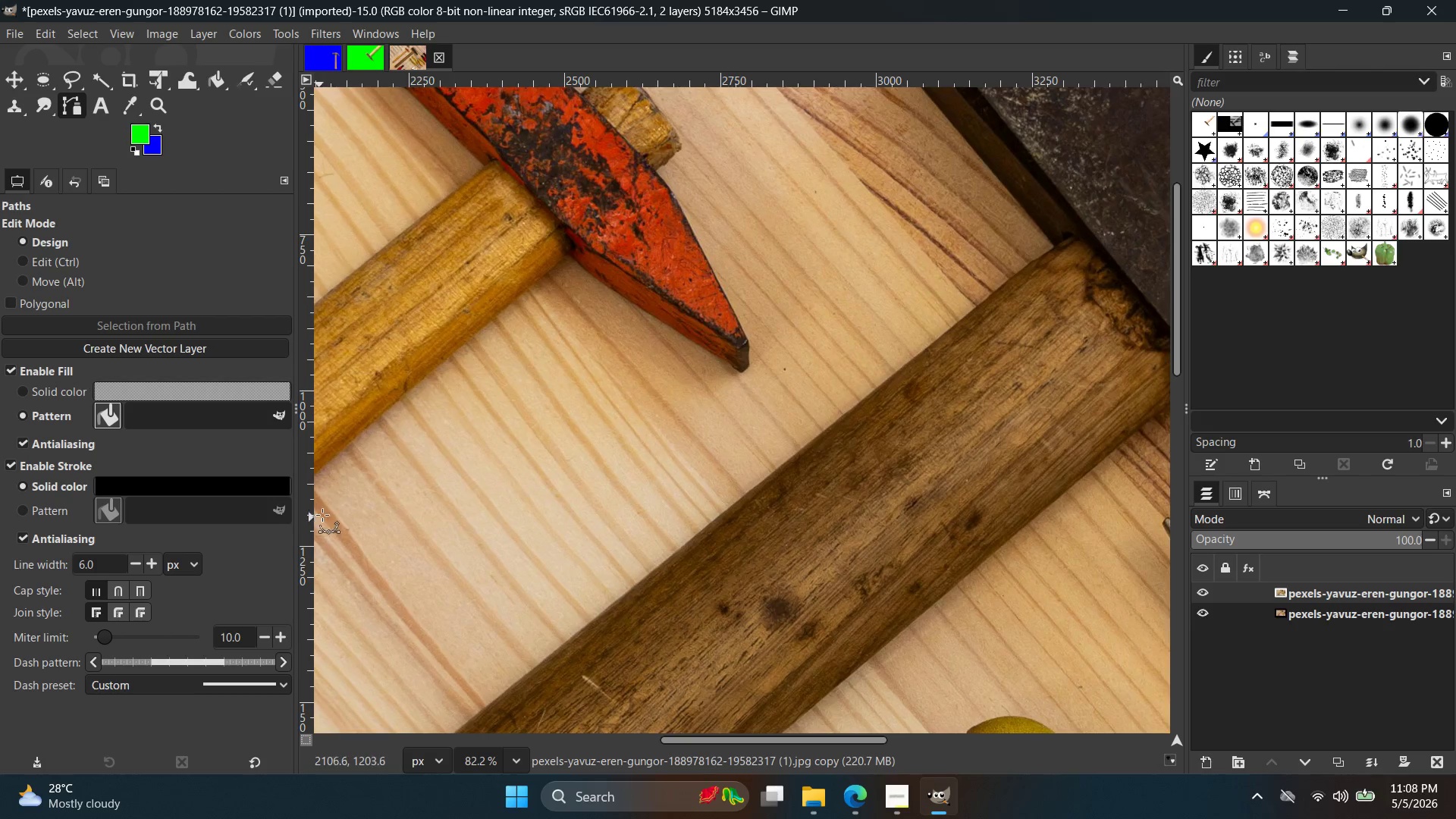 
key(Space)
 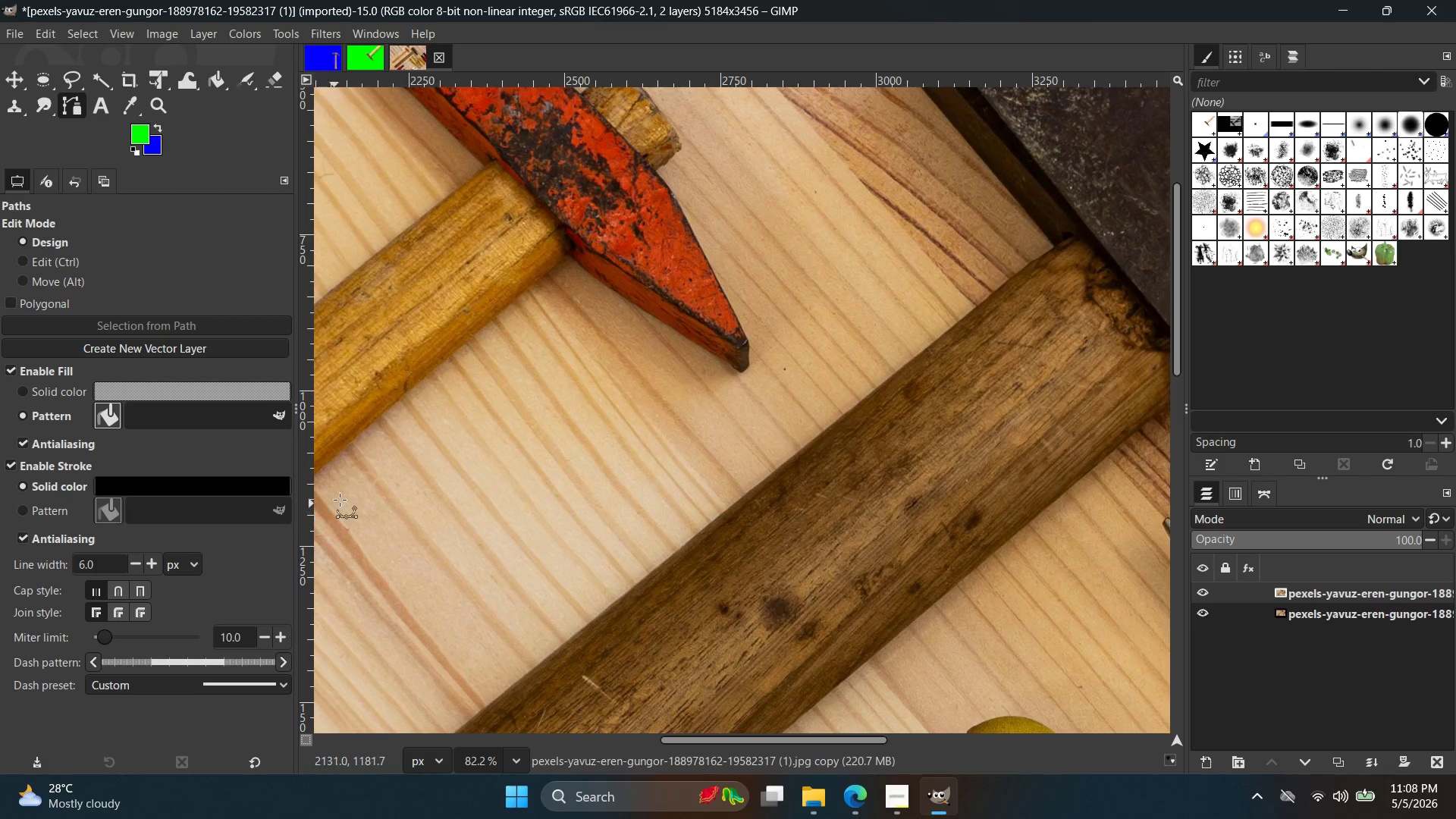 
key(Space)
 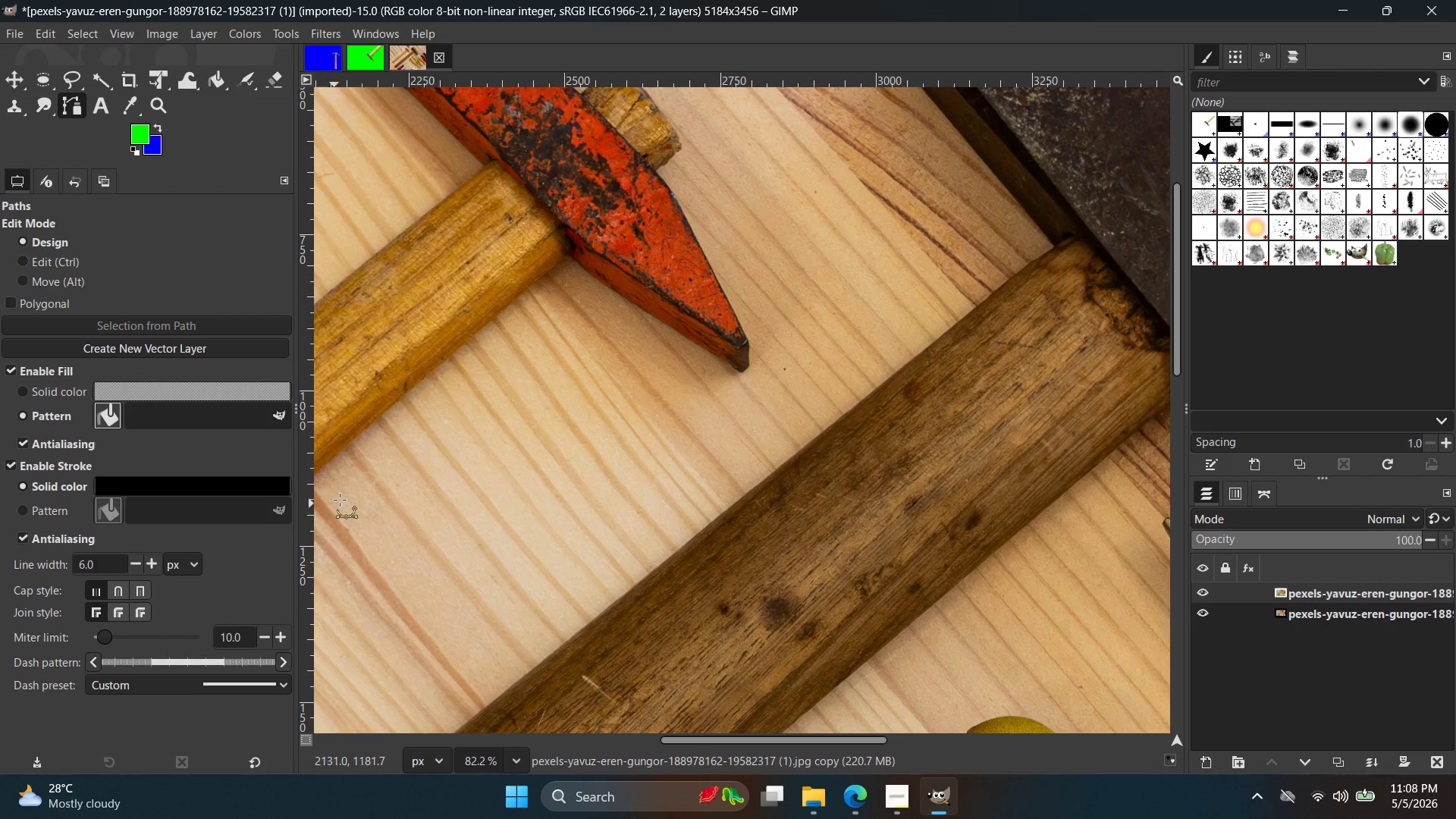 
key(Space)
 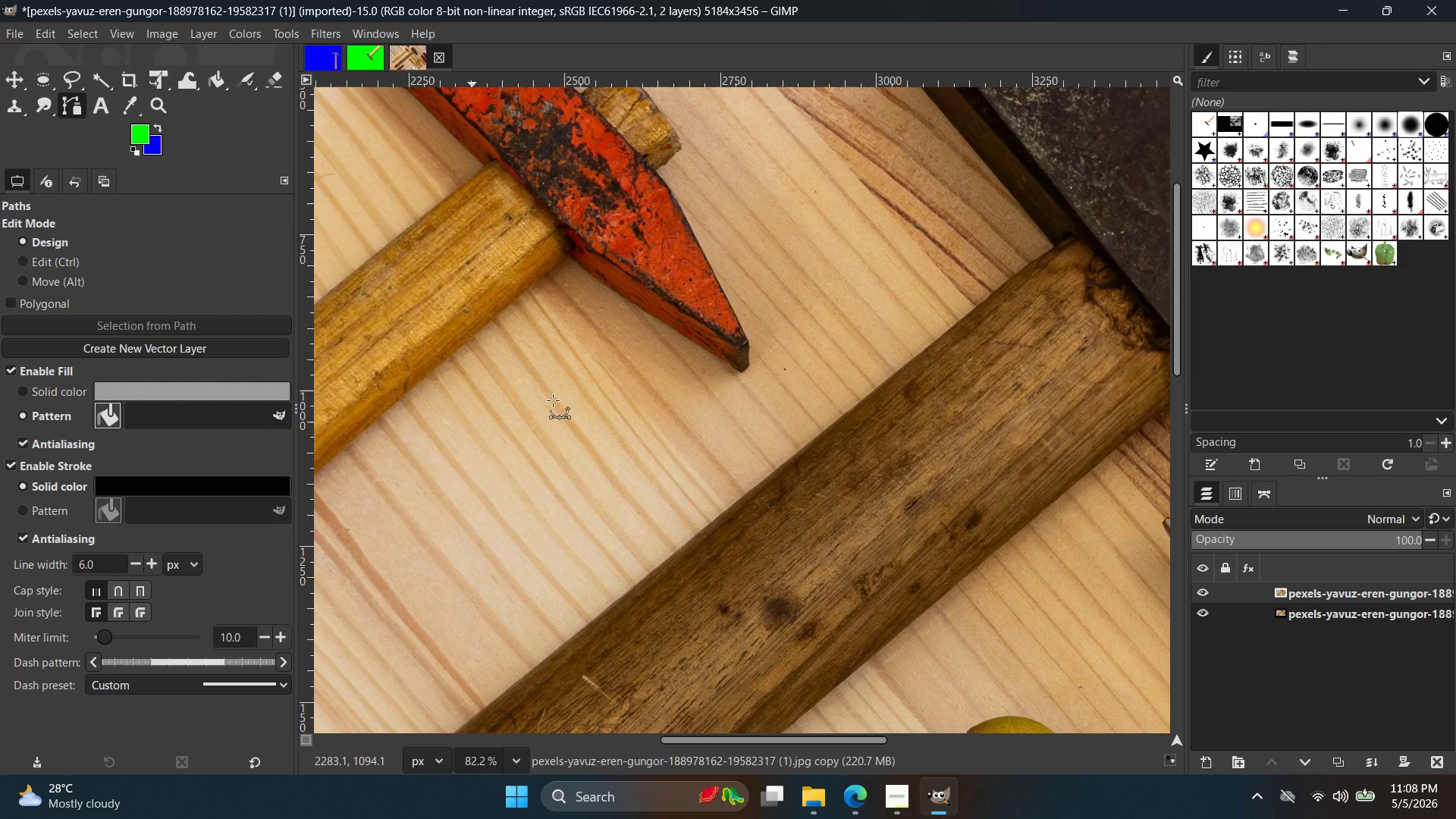 
hold_key(key=ControlLeft, duration=0.42)
 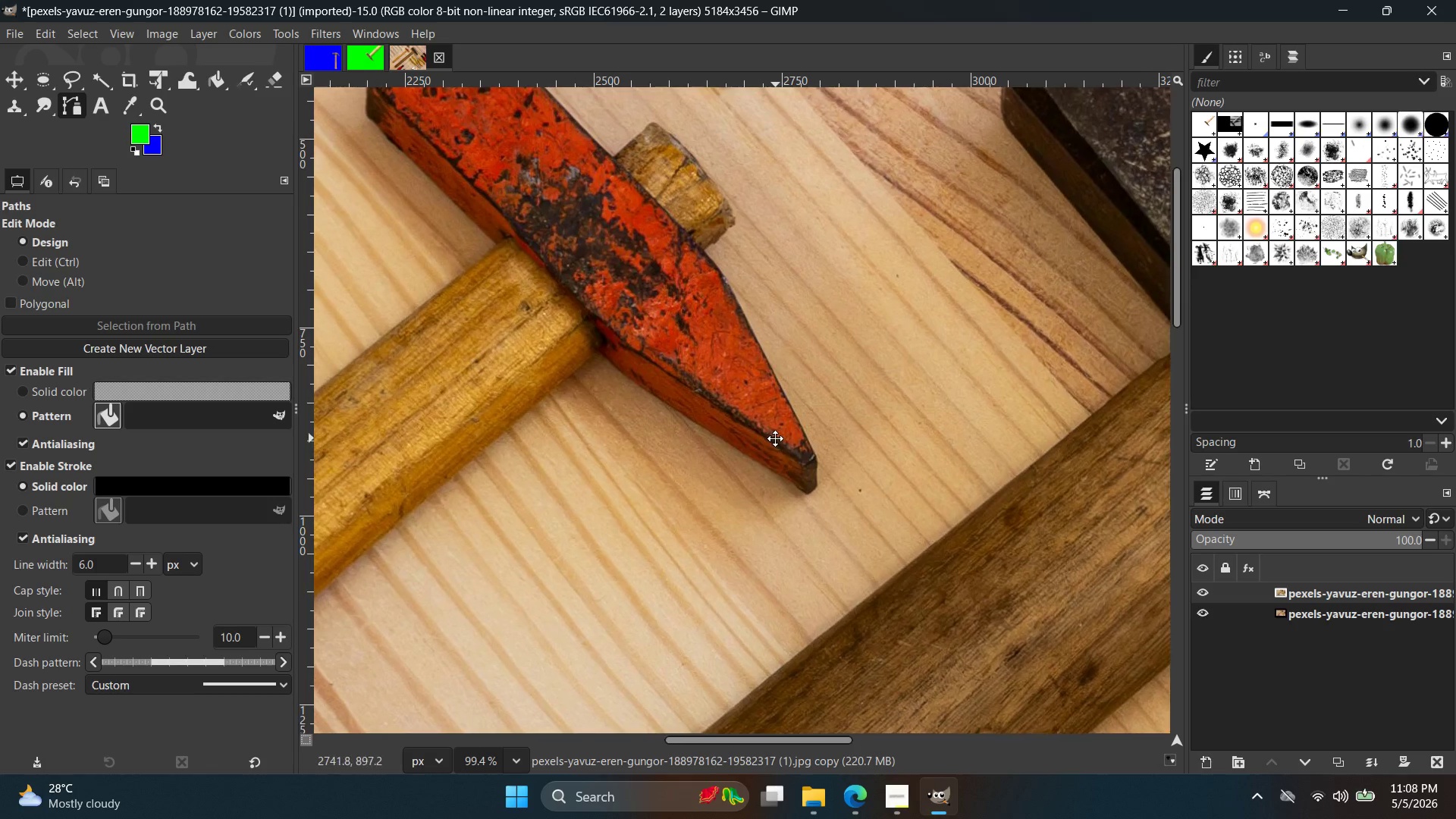 
hold_key(key=Space, duration=0.41)
 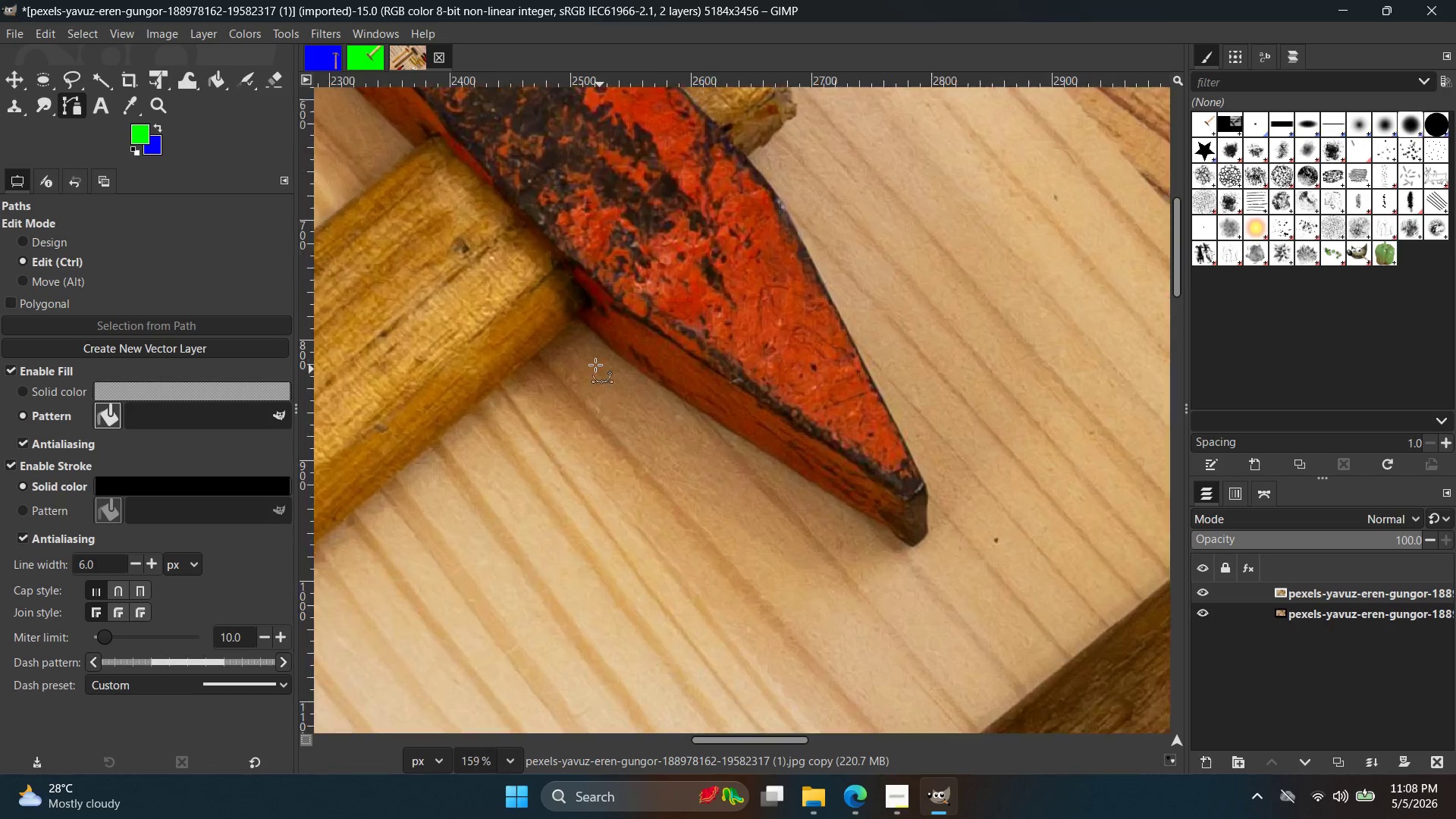 
scroll: coordinate [717, 380], scroll_direction: up, amount: 2.0
 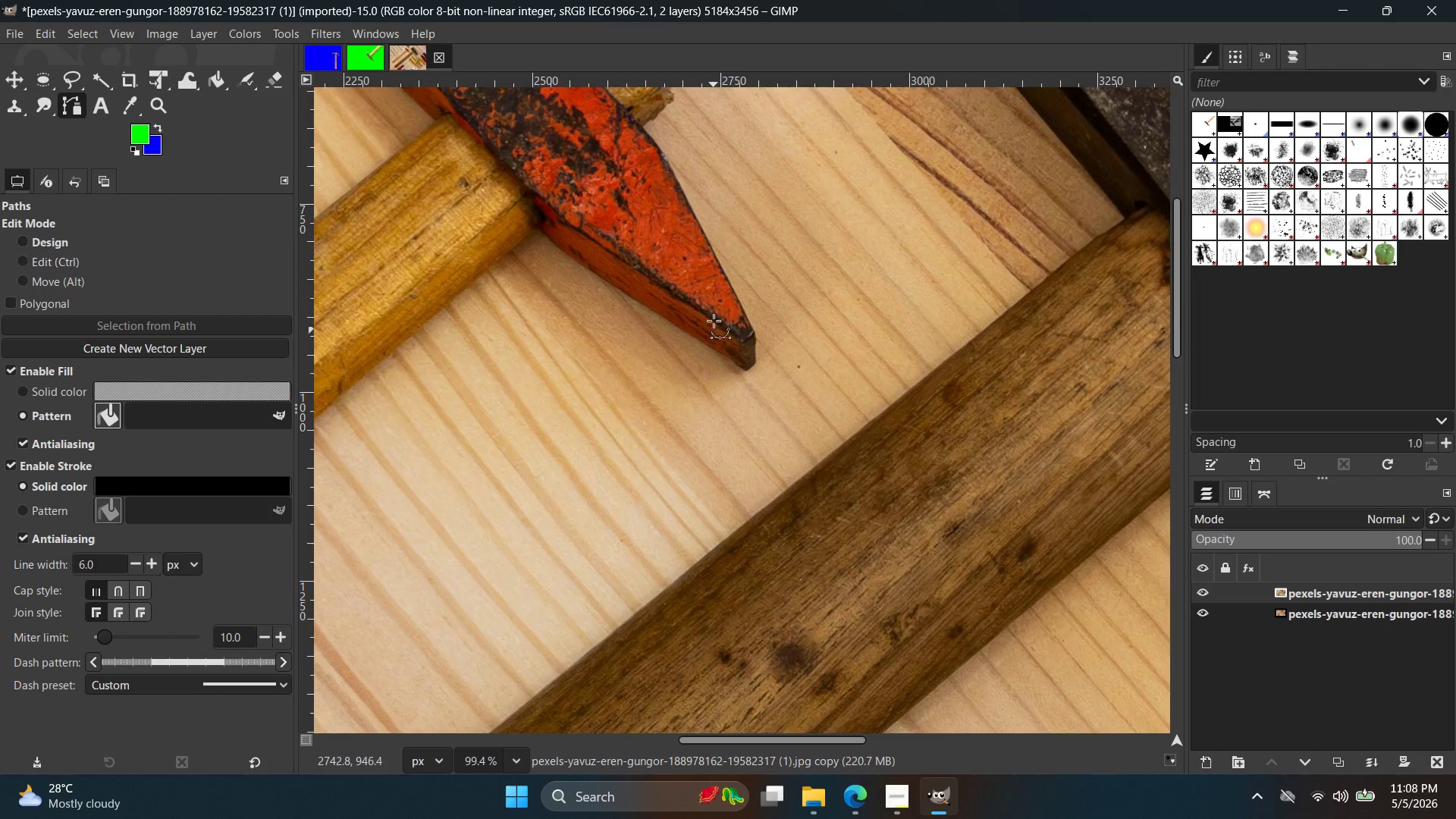 
hold_key(key=ControlLeft, duration=1.25)
scroll: coordinate [576, 344], scroll_direction: up, amount: 12.0
 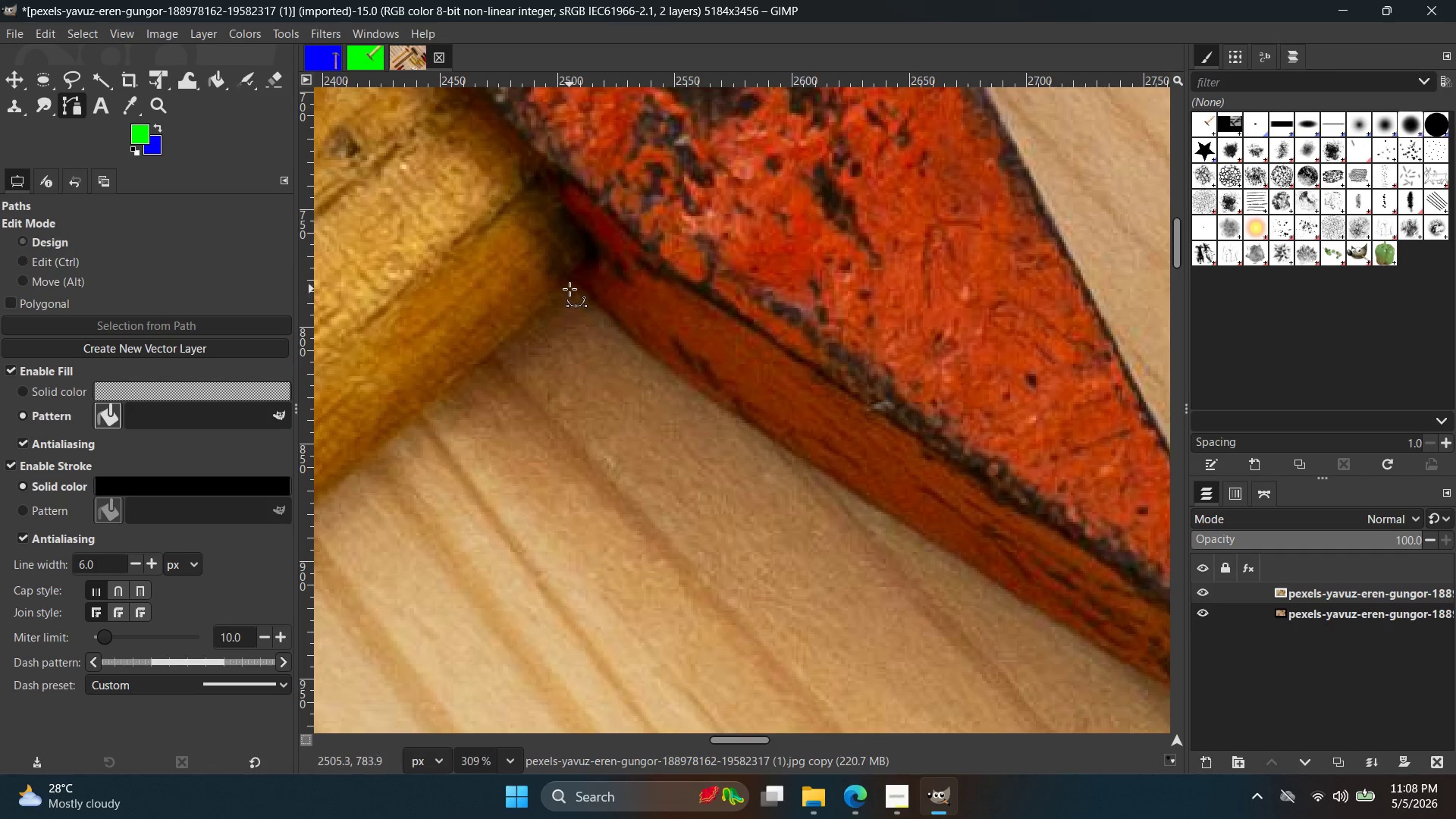 
double_click([568, 285])
 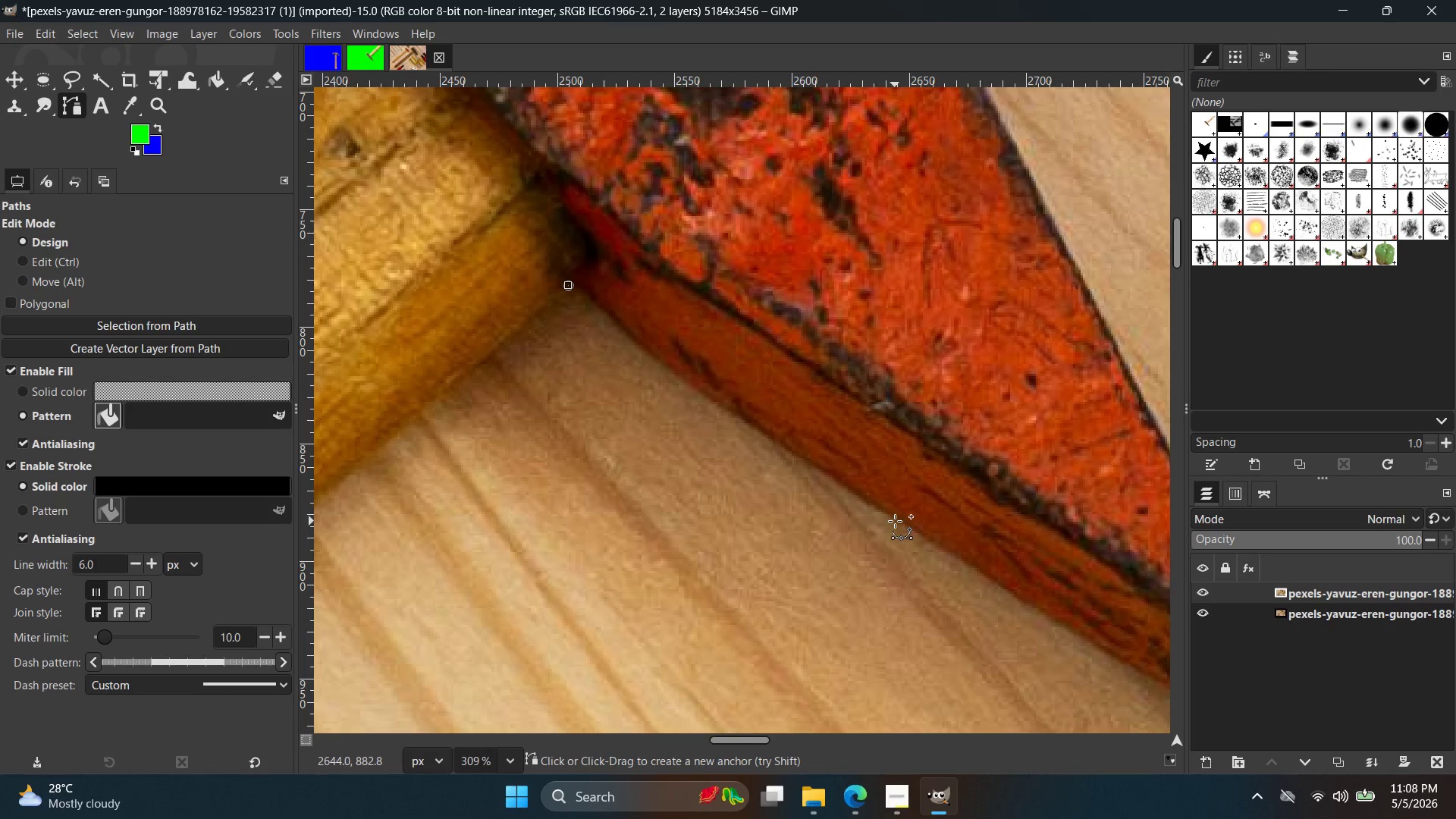 
left_click([895, 521])
 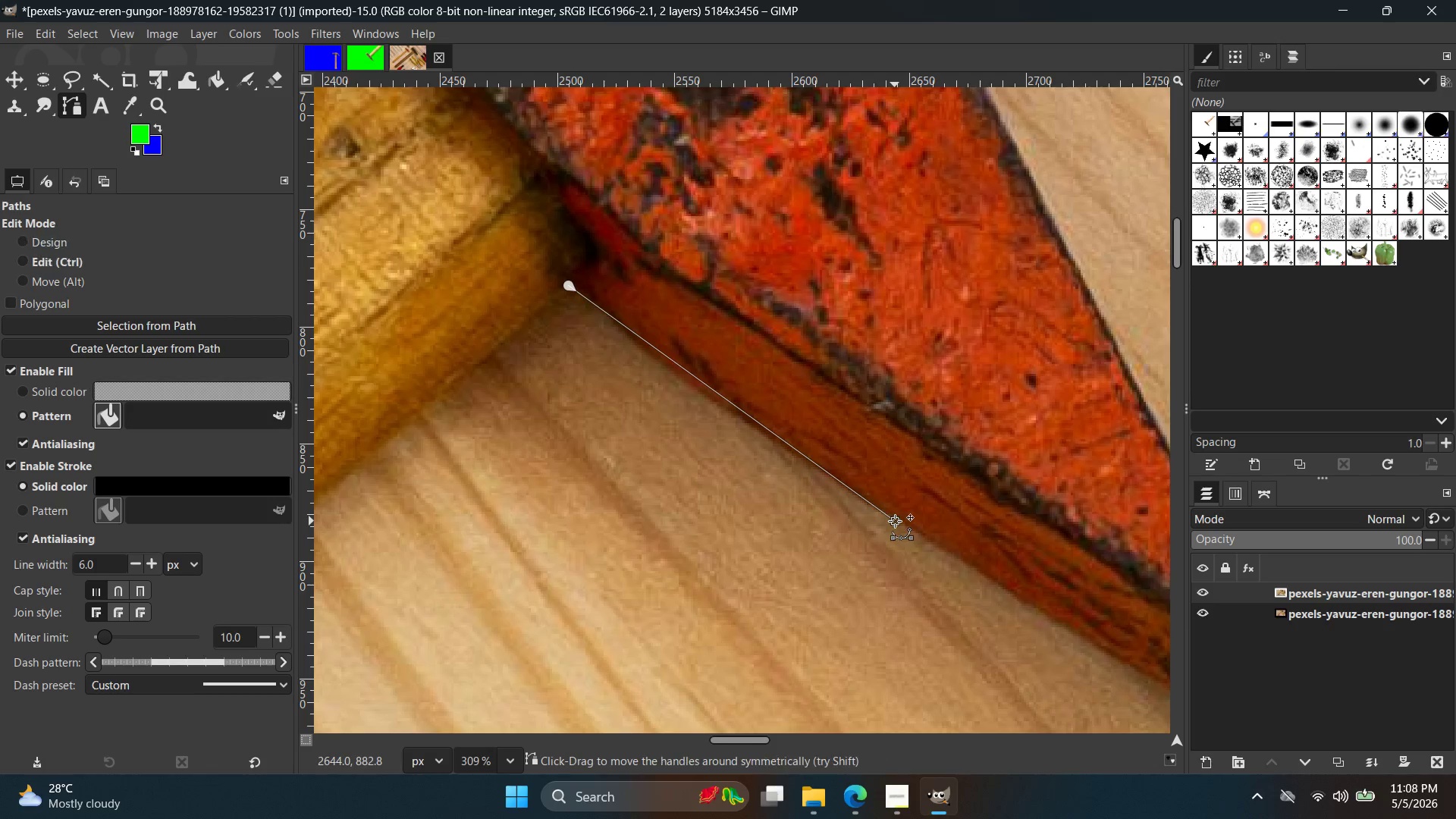 
key(Control+ControlLeft)
 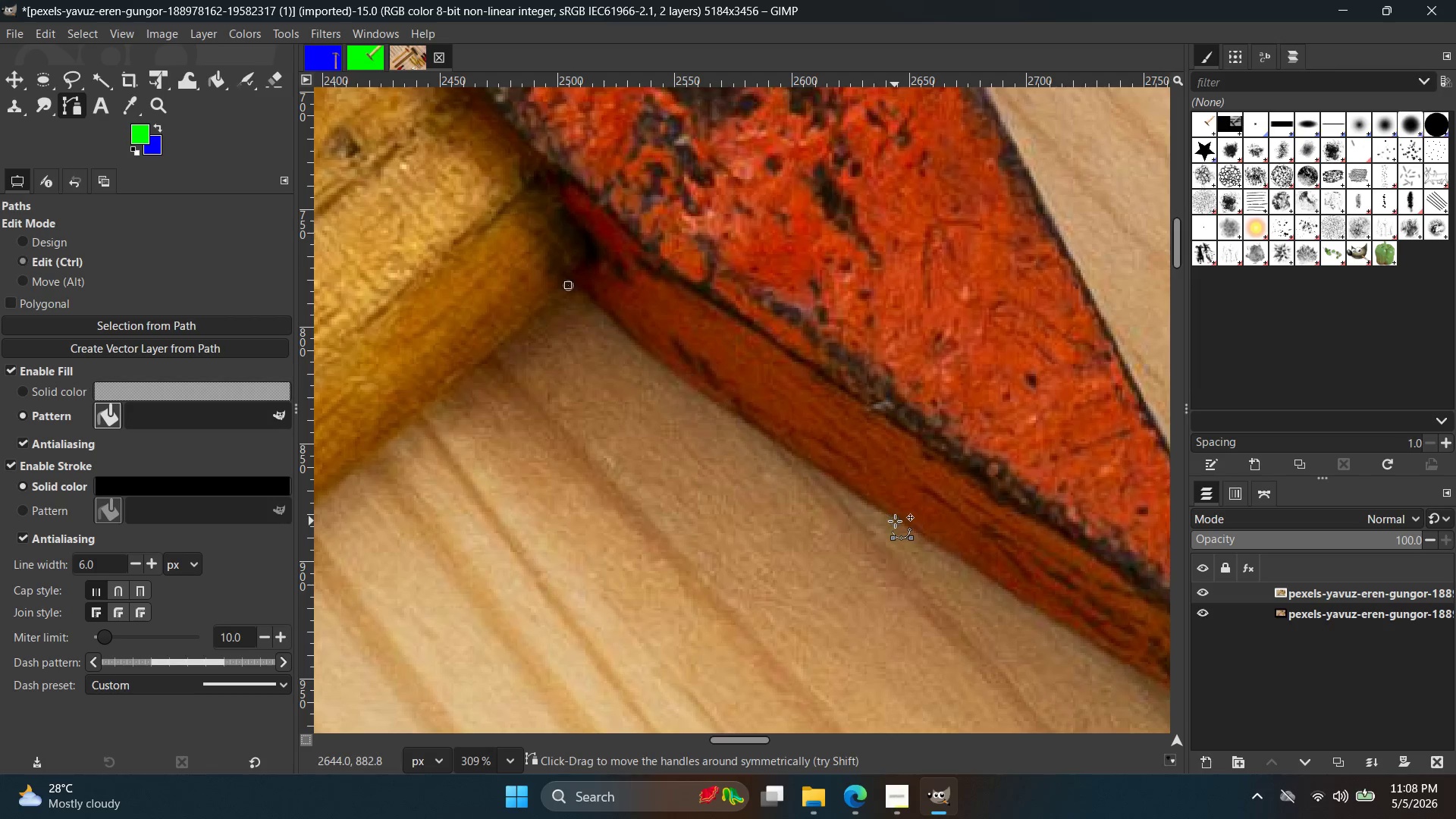 
key(Control+Z)
 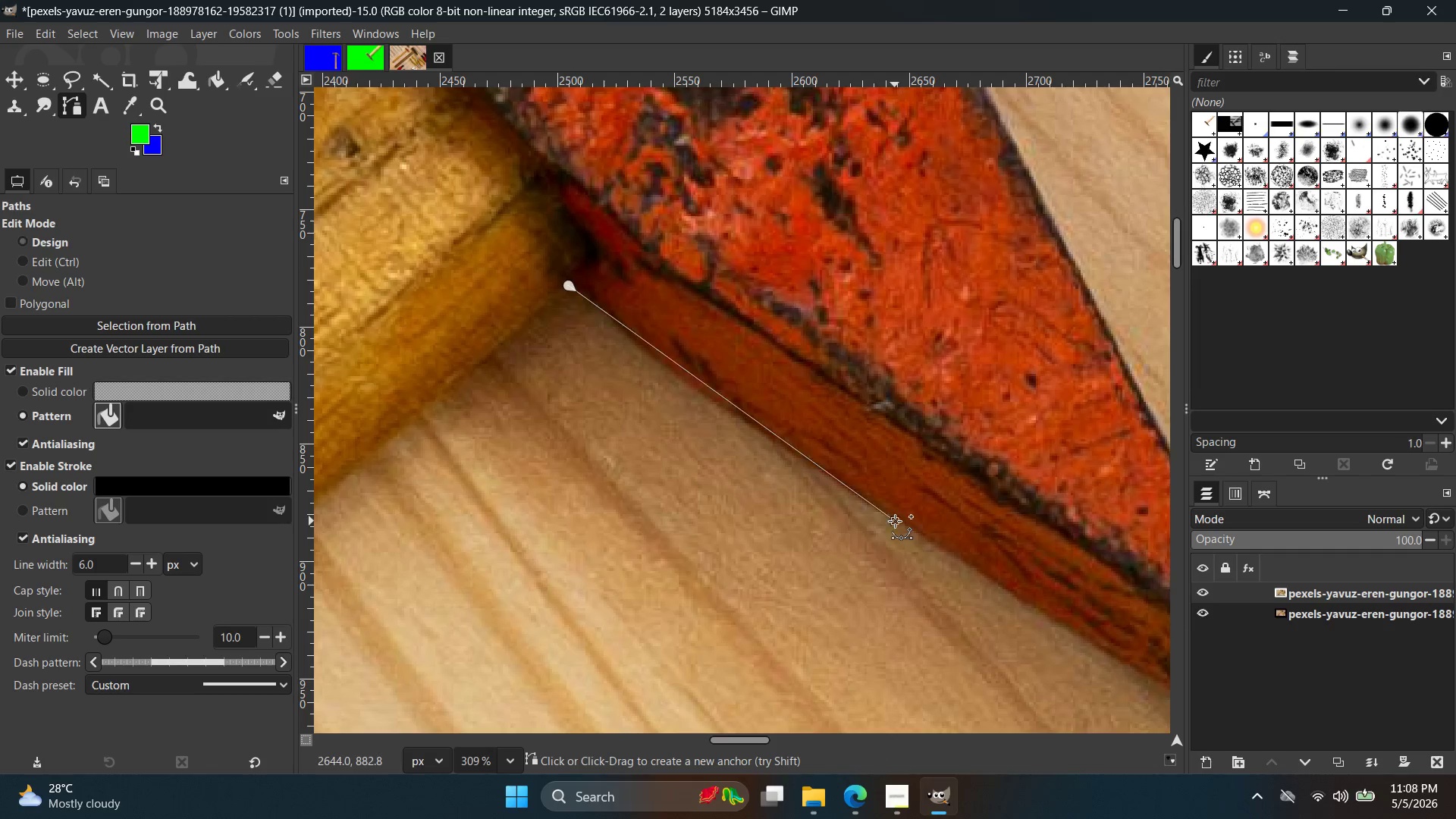 
left_click_drag(start_coordinate=[895, 521], to_coordinate=[965, 563])
 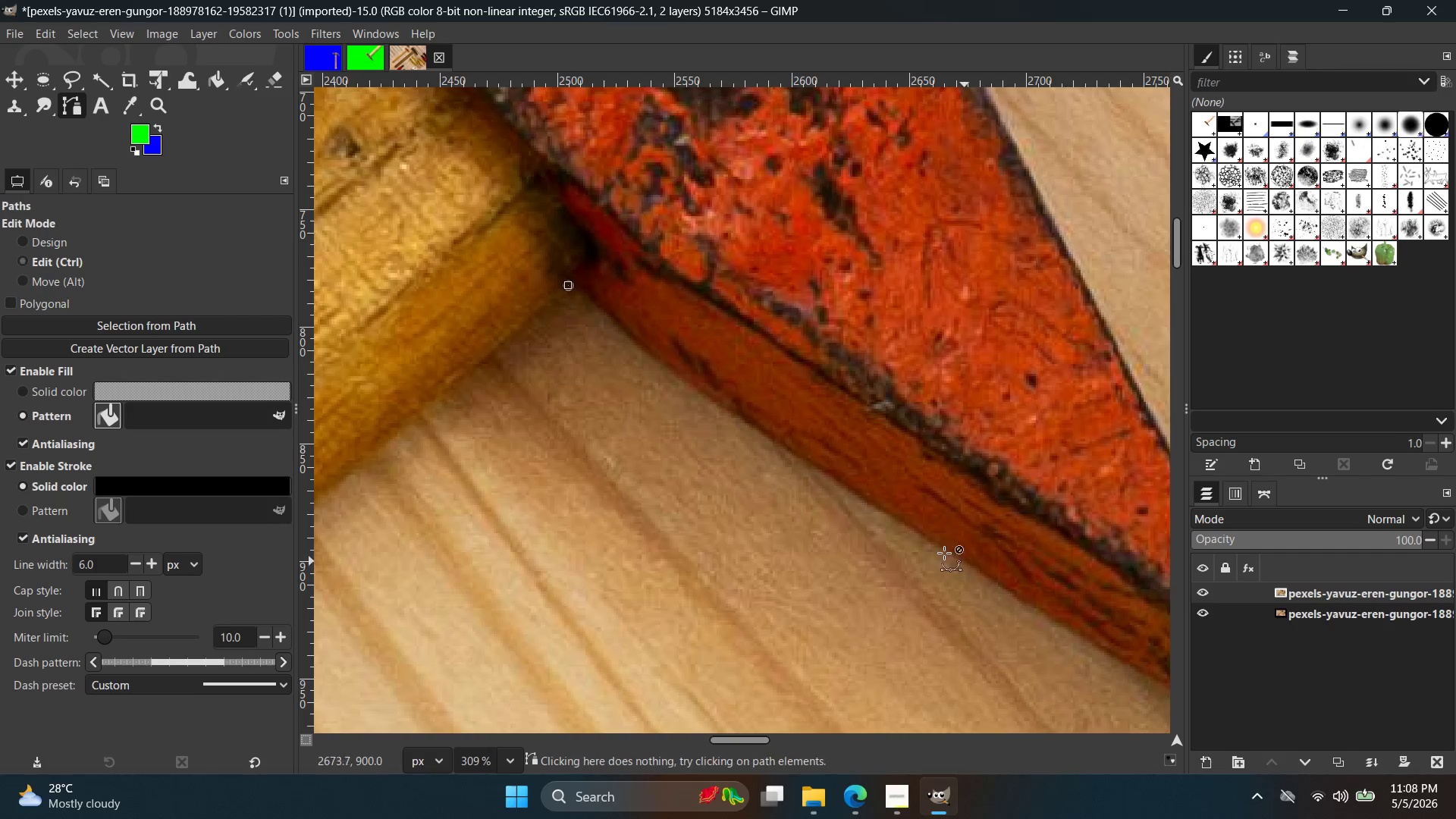 
key(Control+Z)
 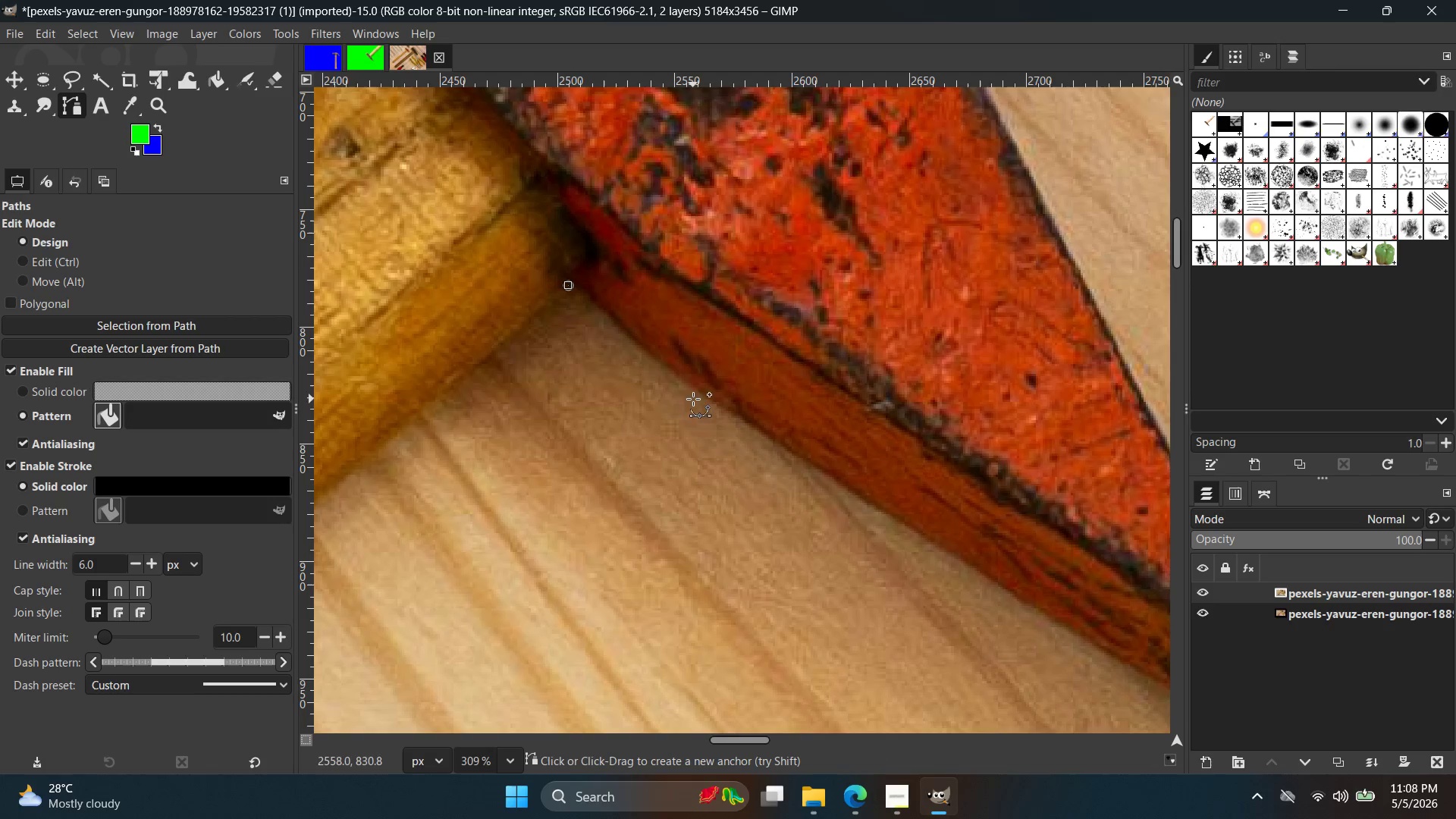 
left_click([700, 391])
 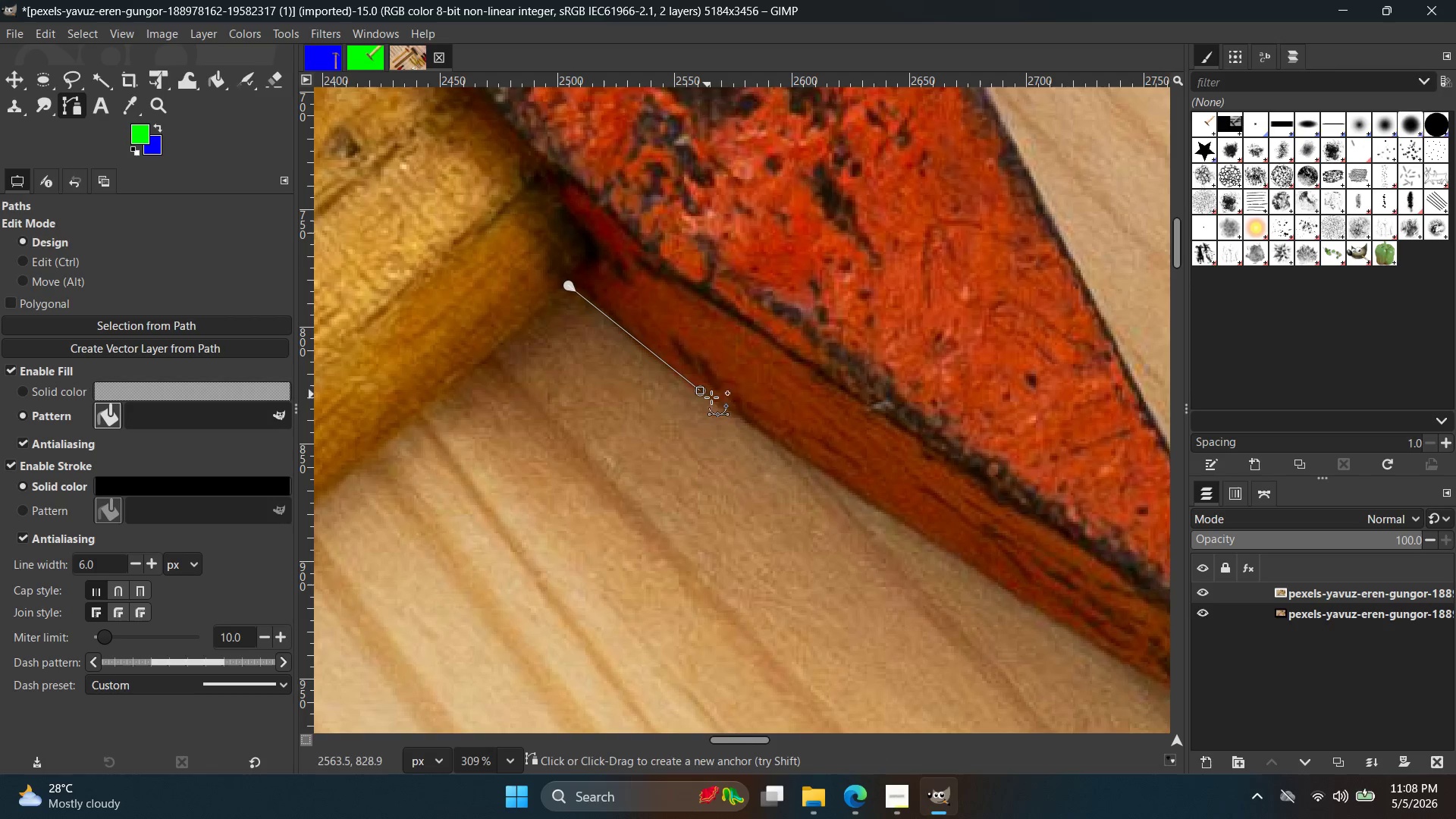 
key(Control+Z)
 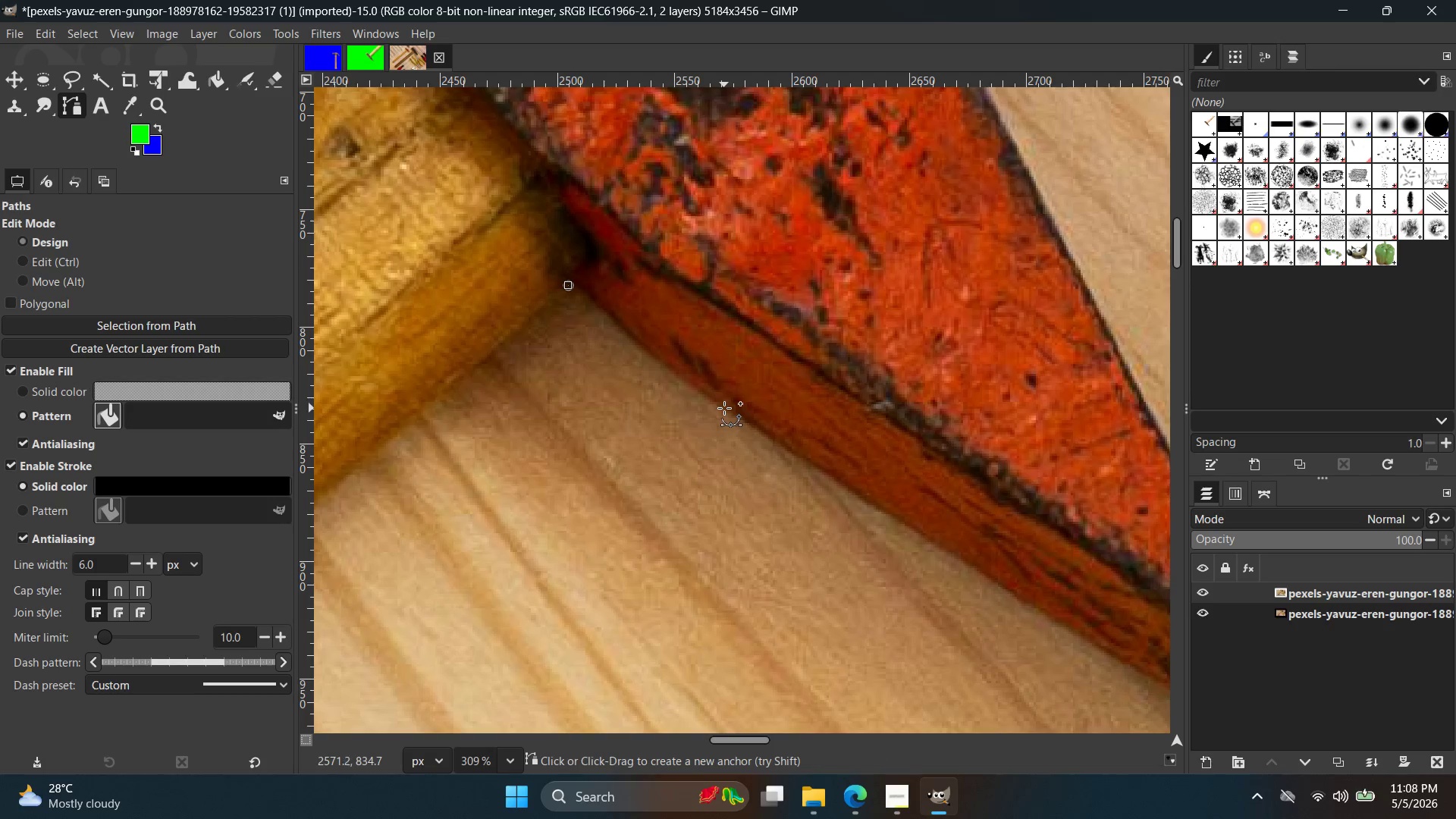 
left_click([722, 406])
 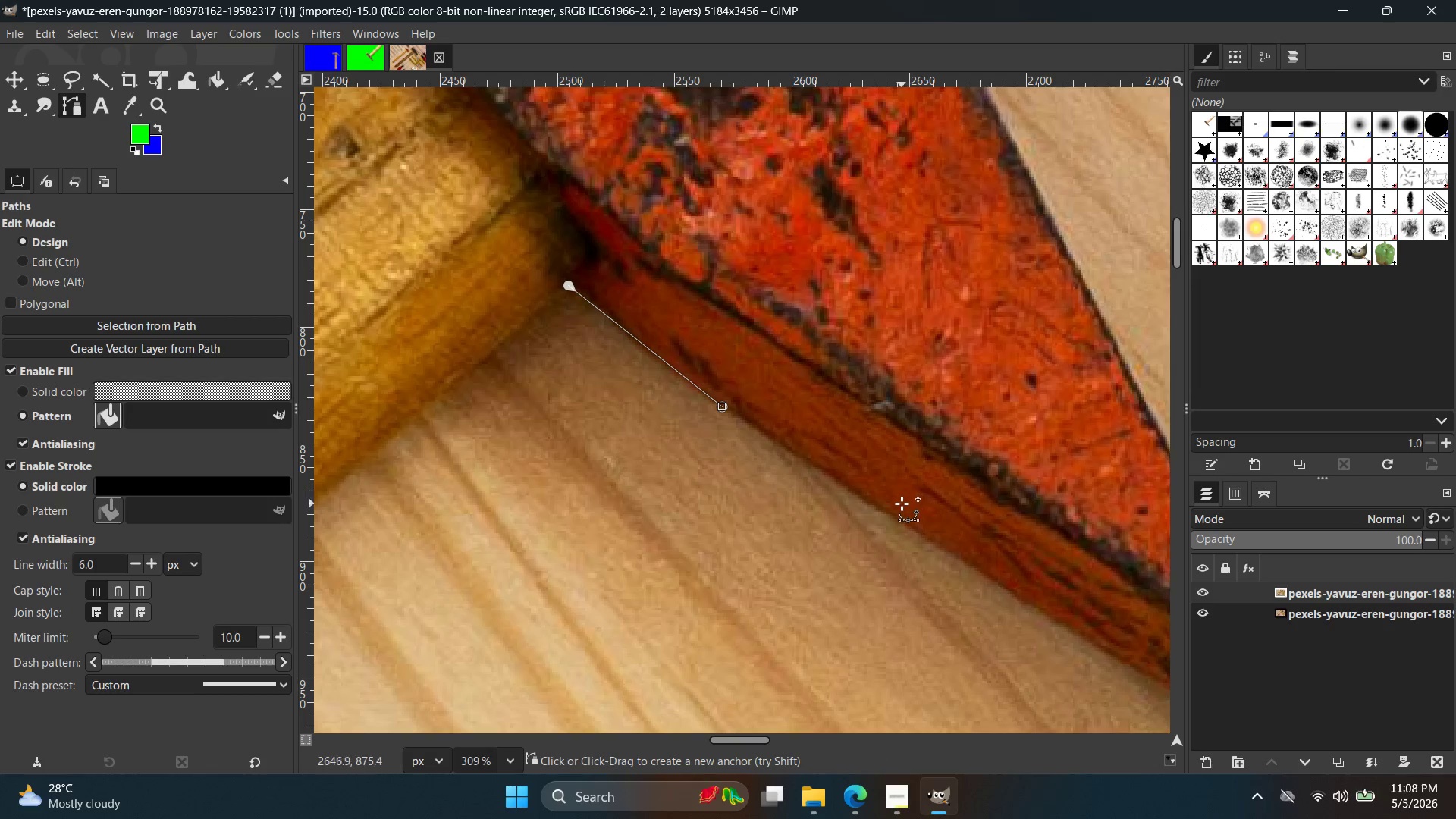 
left_click([899, 510])
 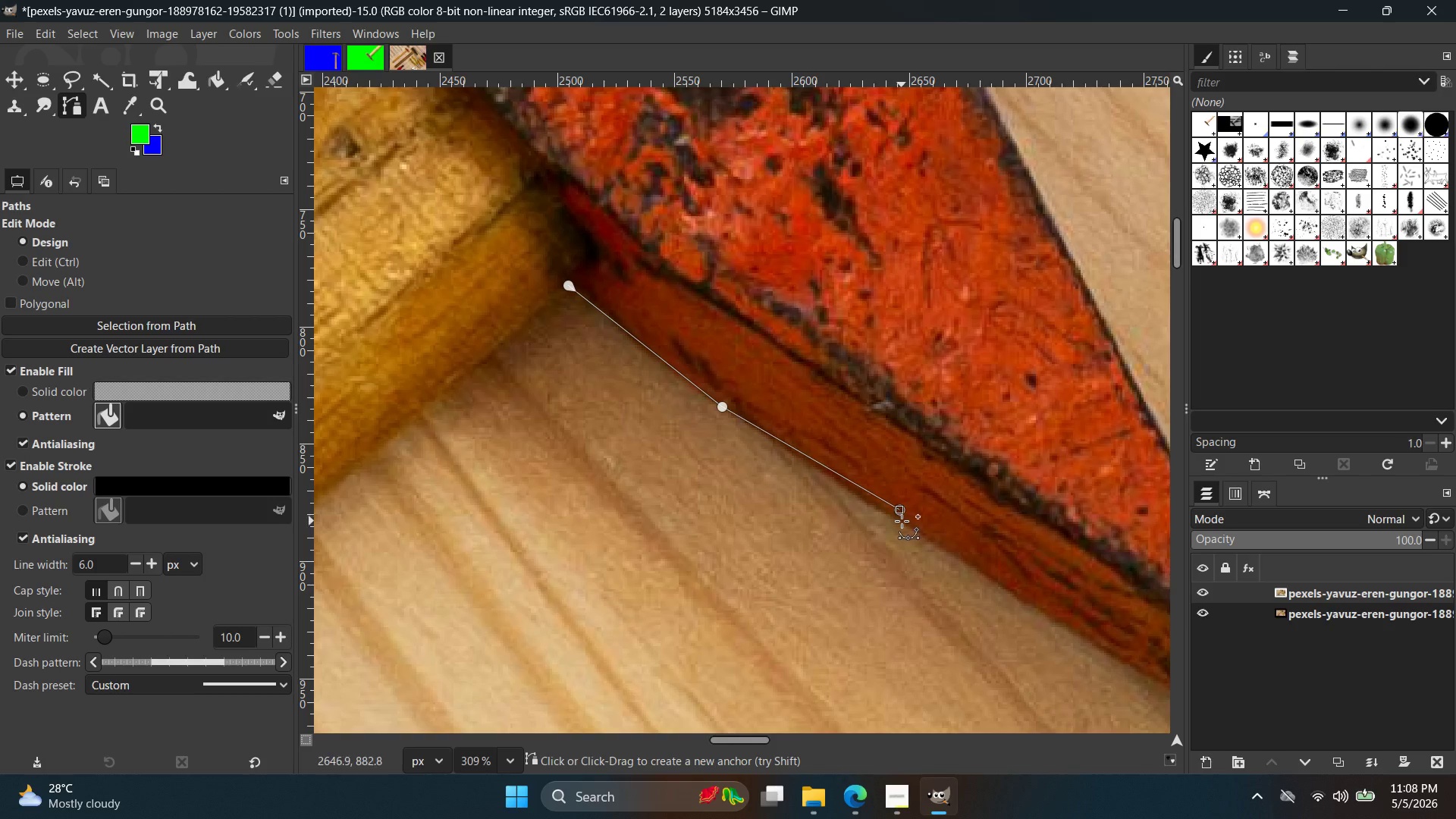 
key(Control+ControlLeft)
 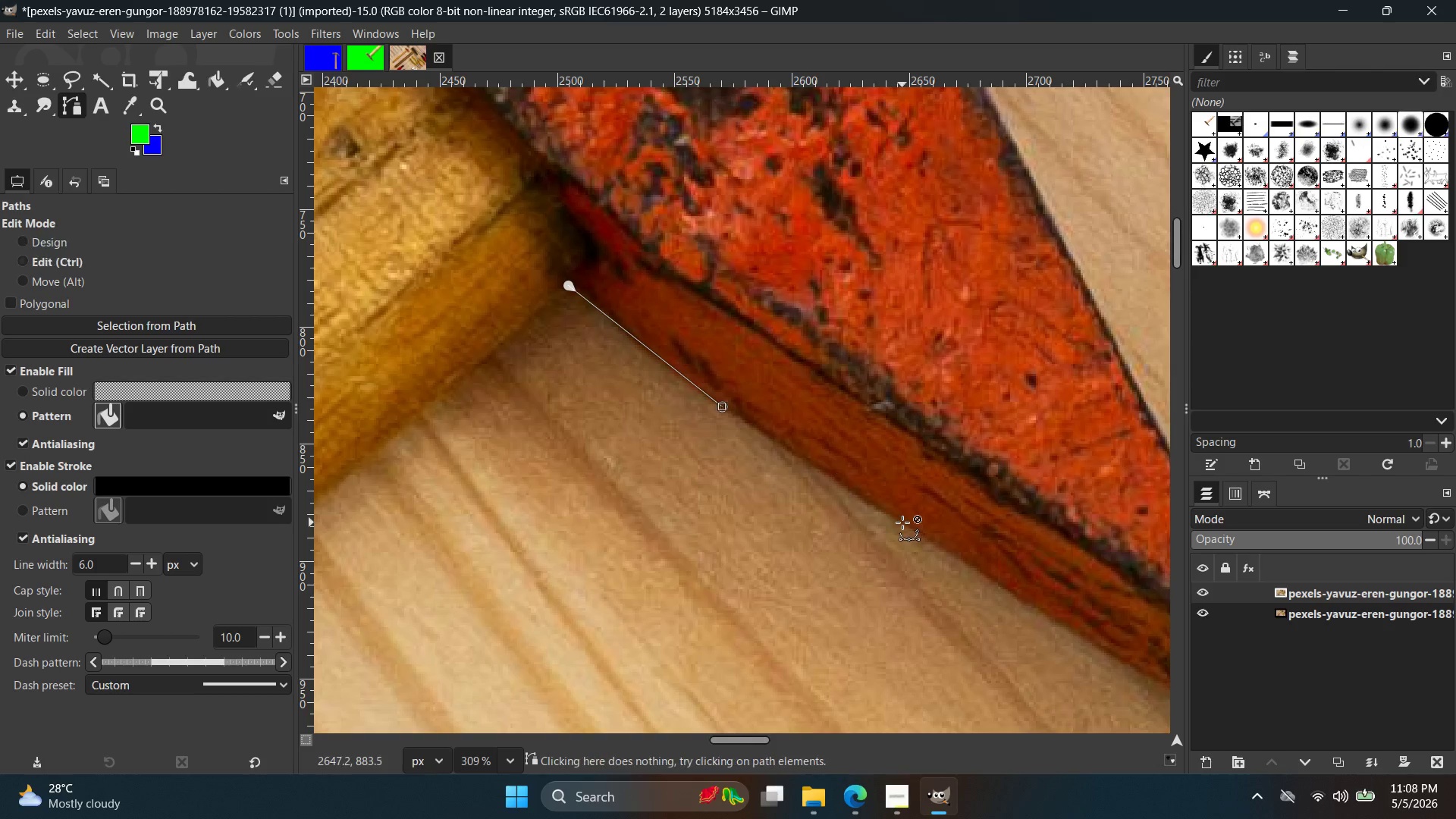 
key(Control+Z)
 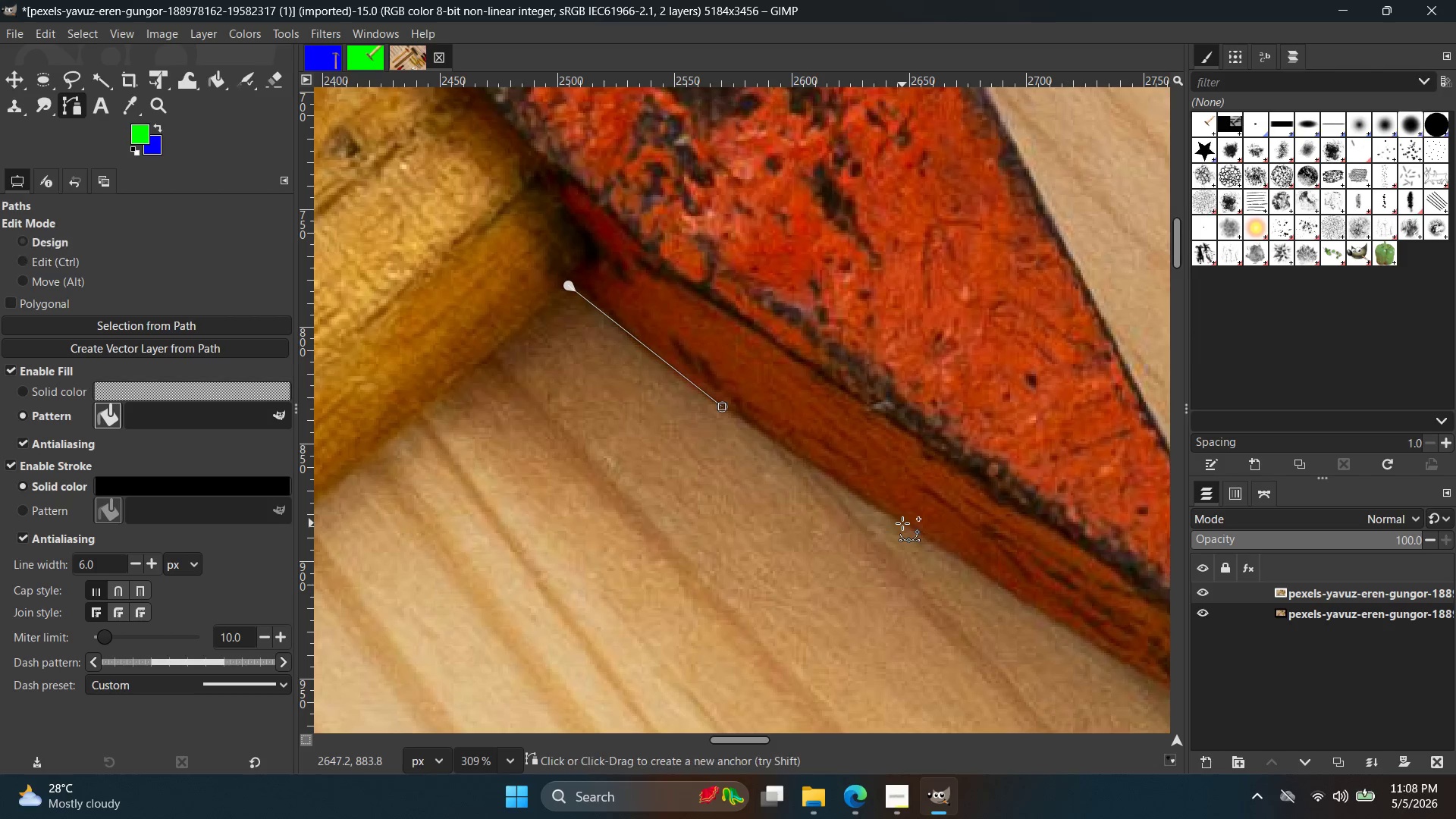 
left_click([902, 523])
 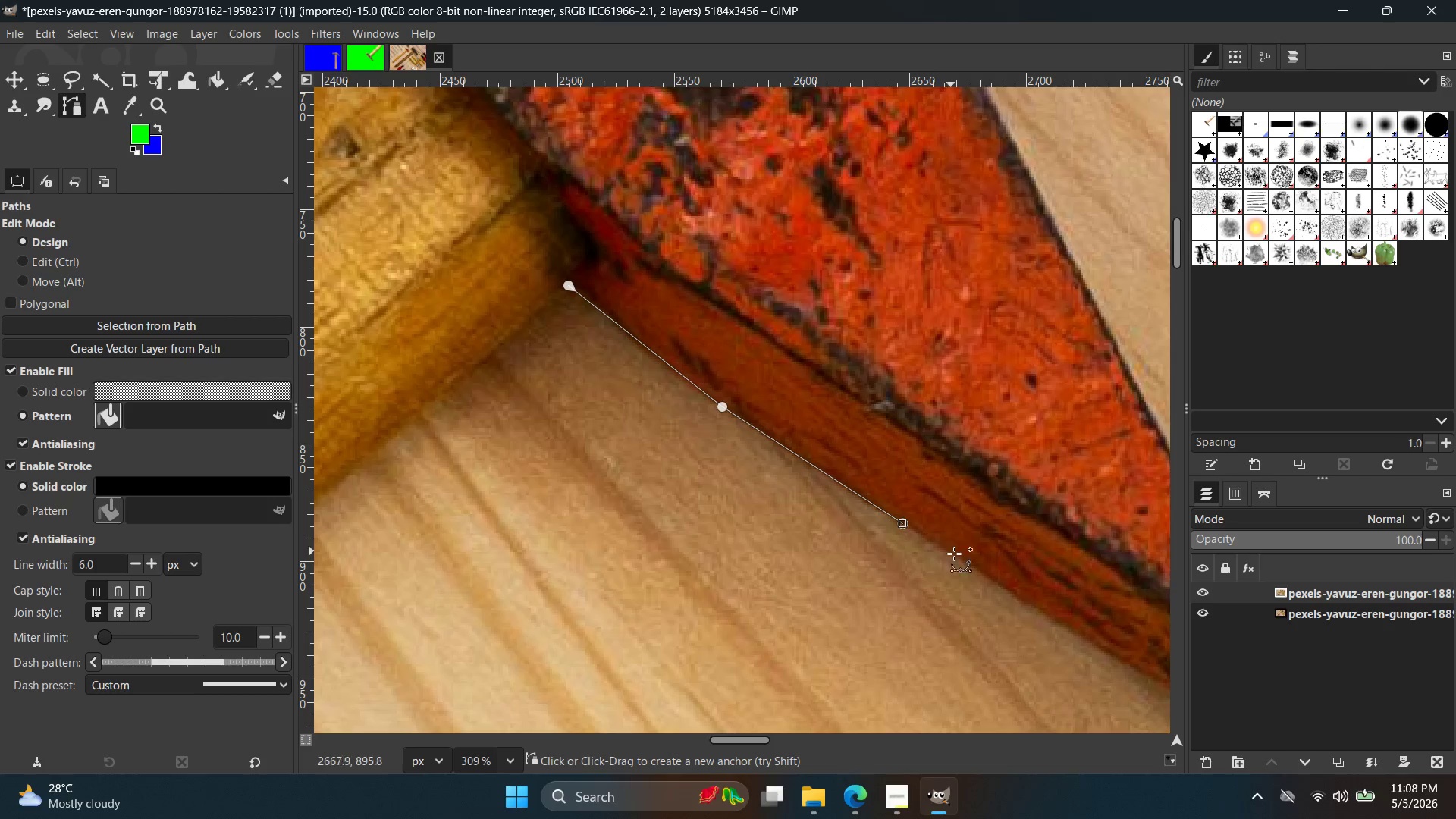 
hold_key(key=Space, duration=0.39)
 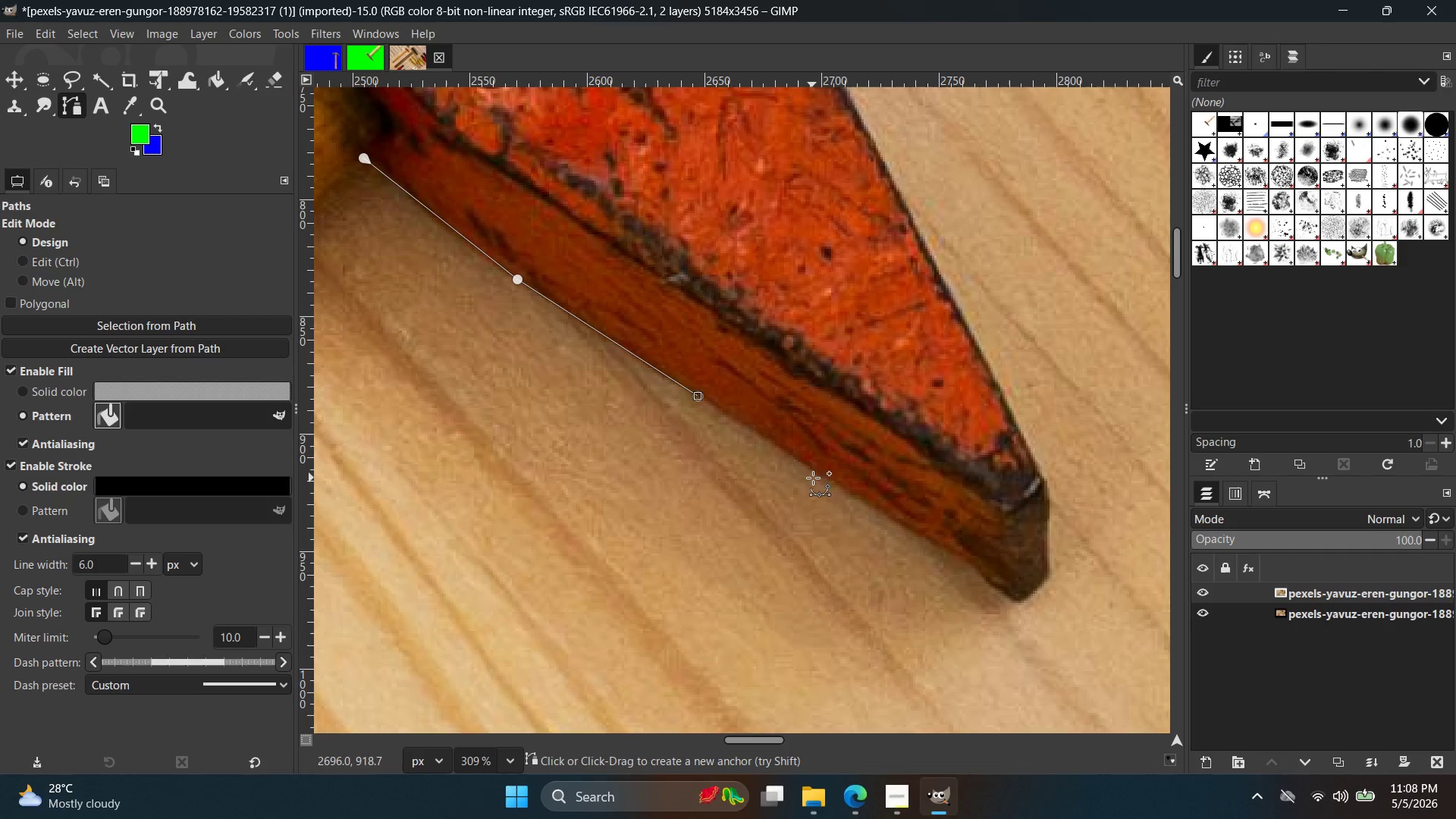 
left_click([814, 478])
 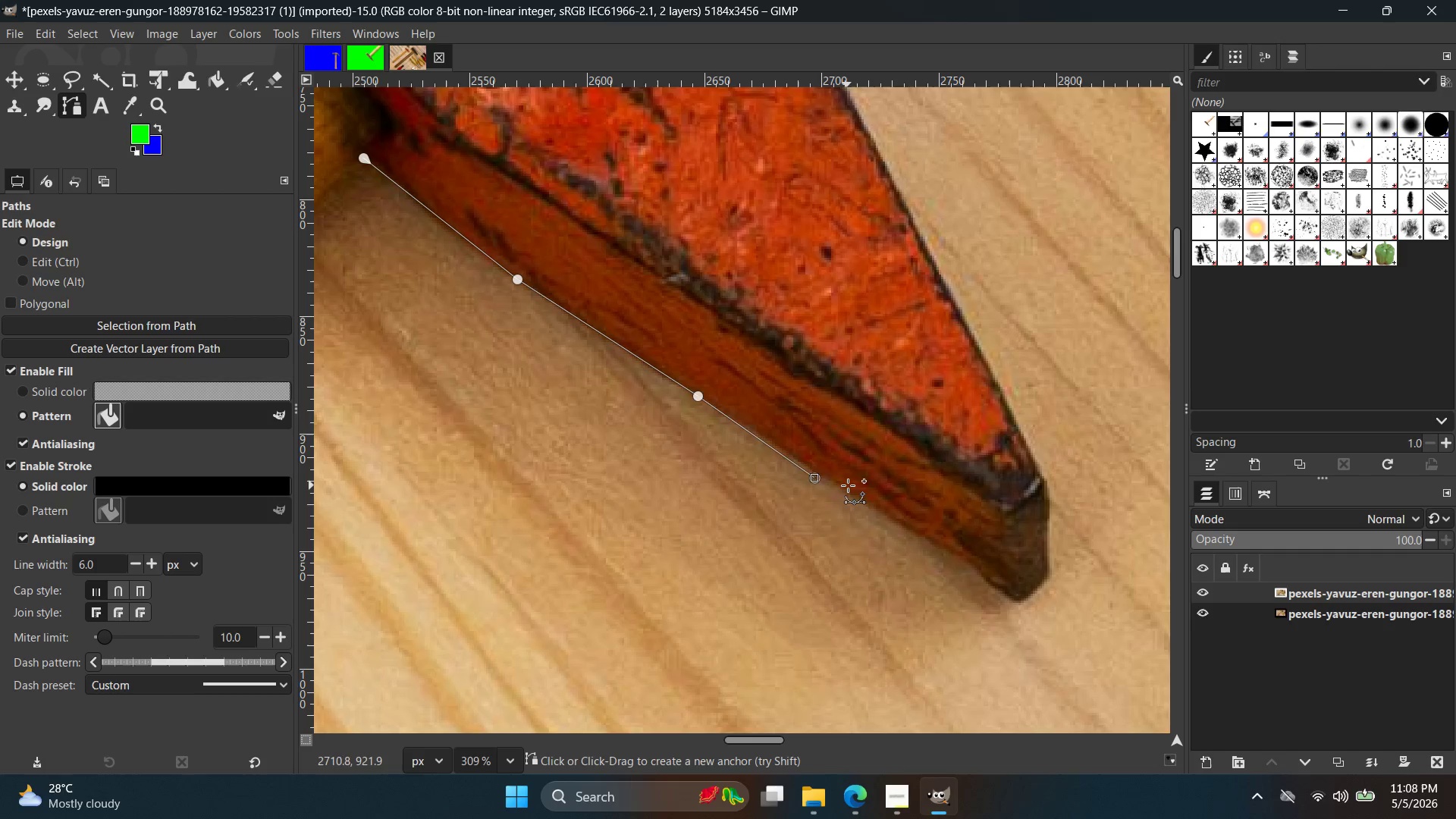 
key(Control+ControlLeft)
 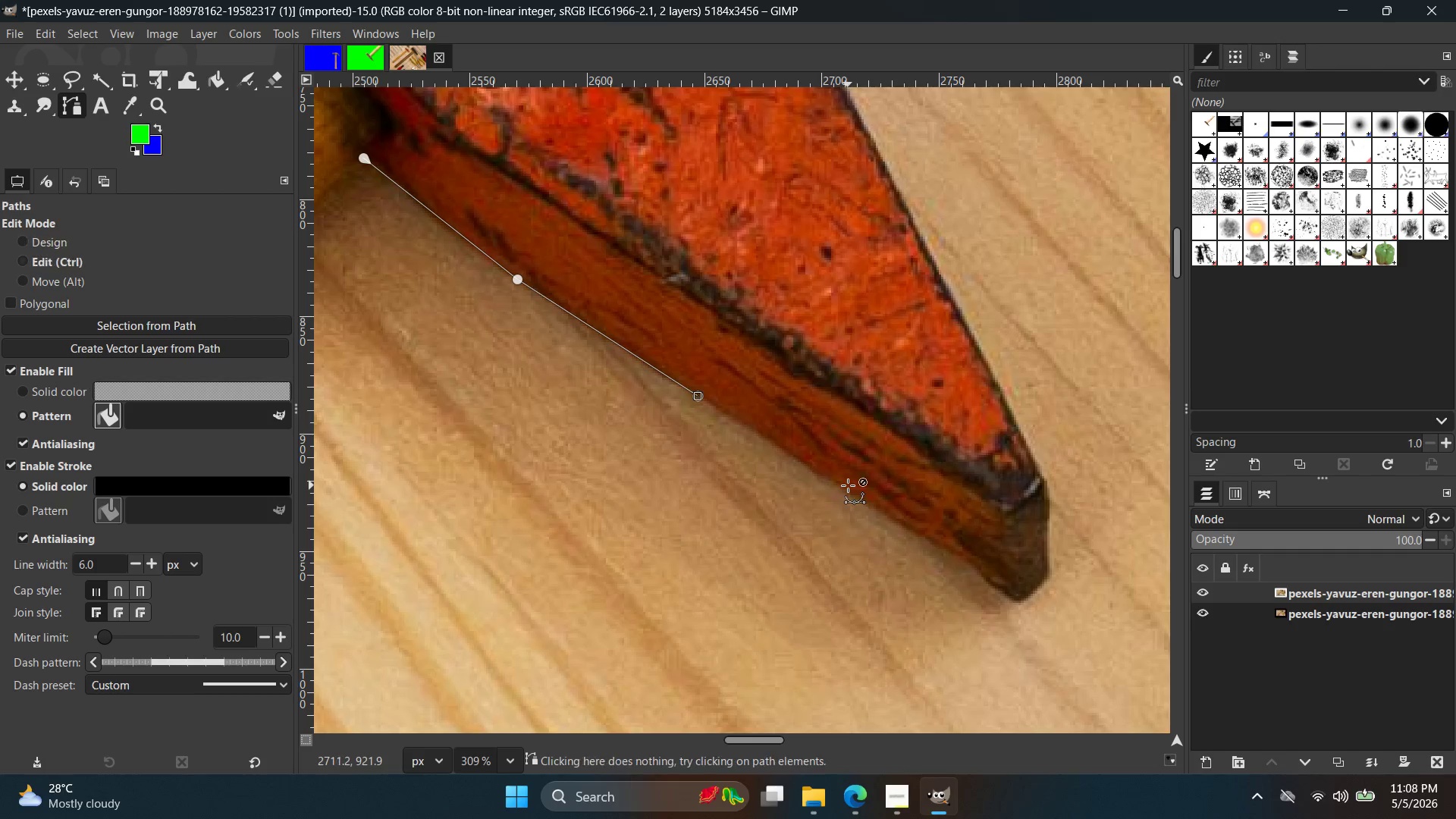 
key(Control+Z)
 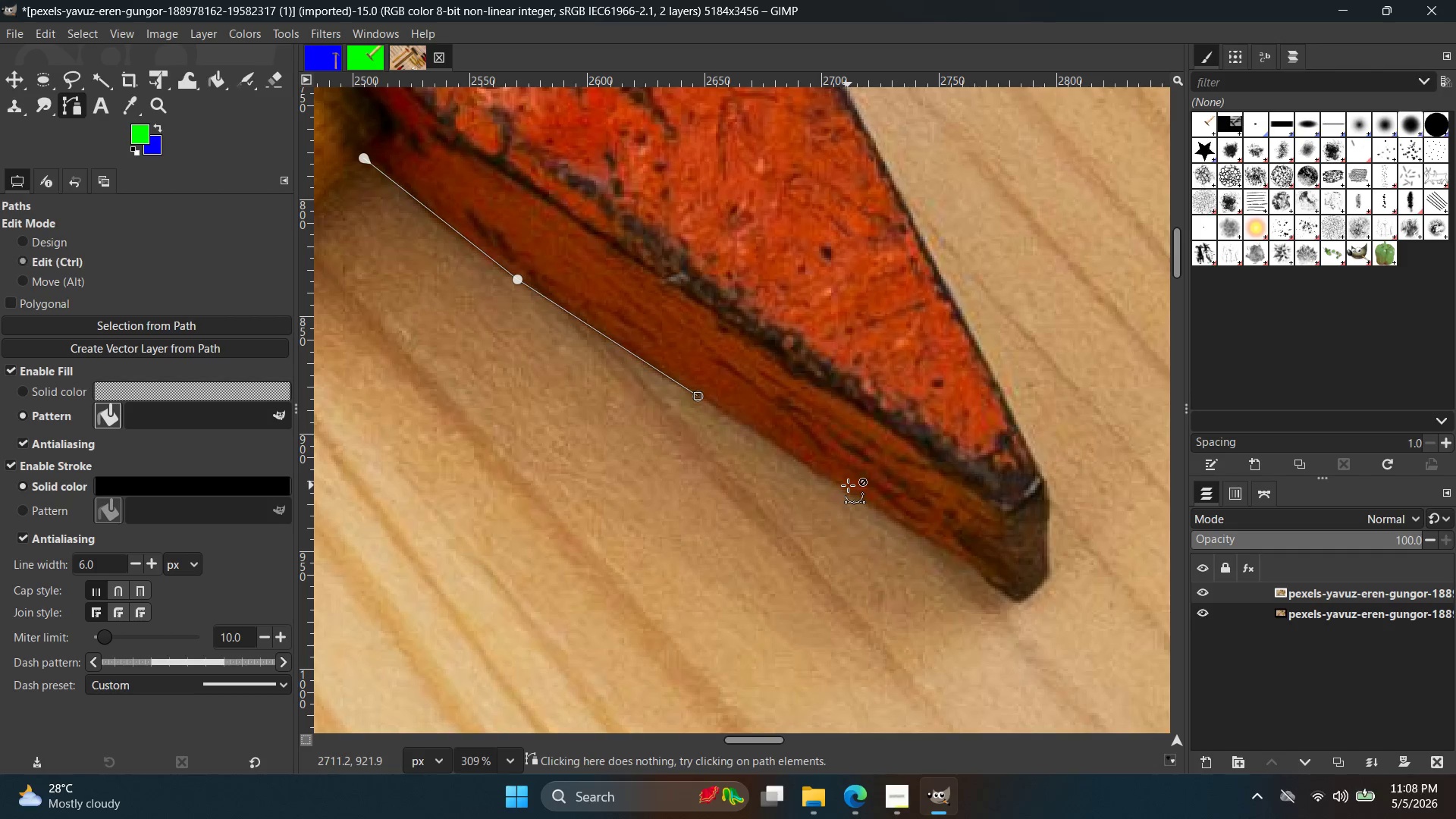 
left_click([848, 485])
 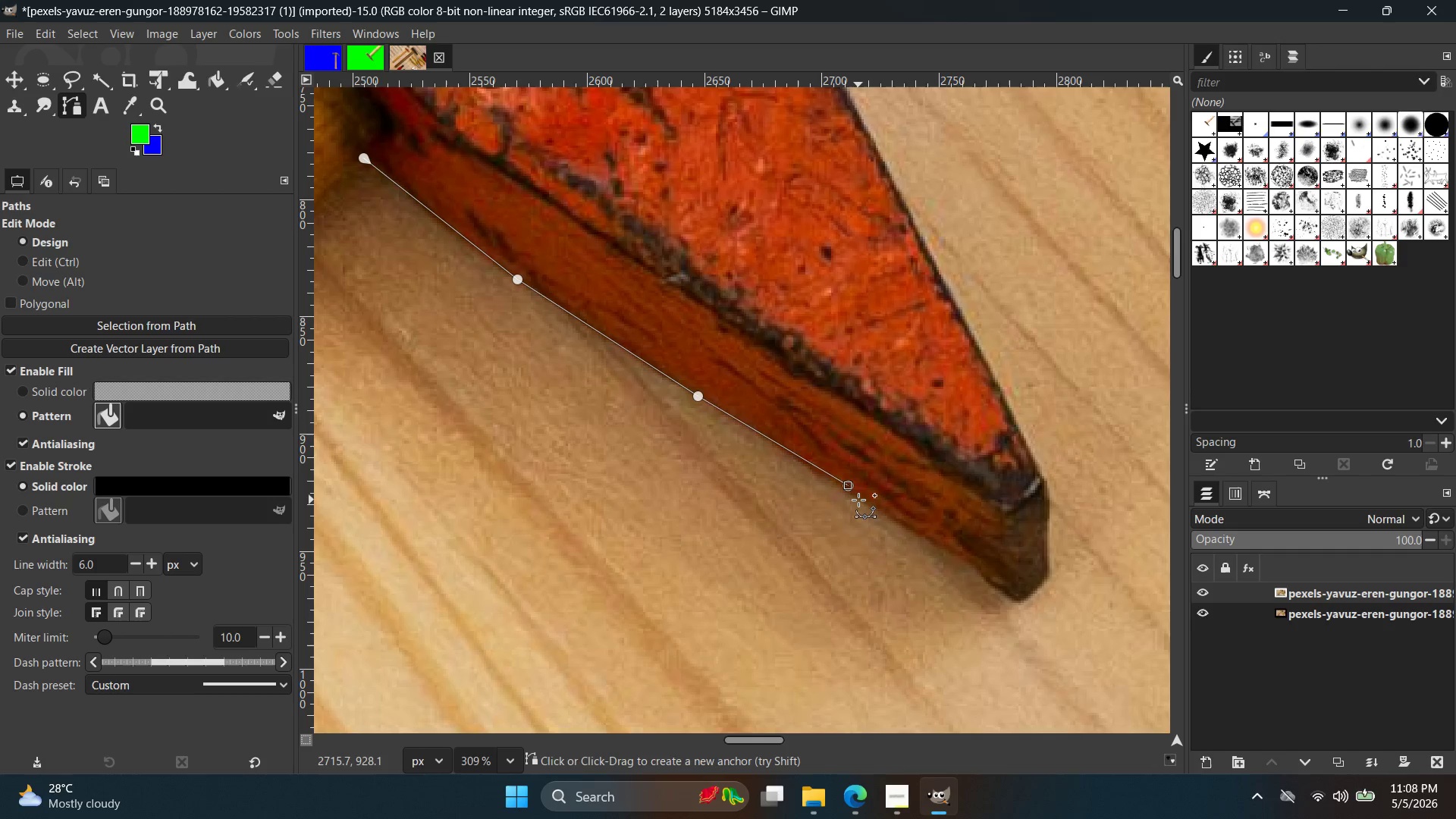 
key(Control+ControlLeft)
 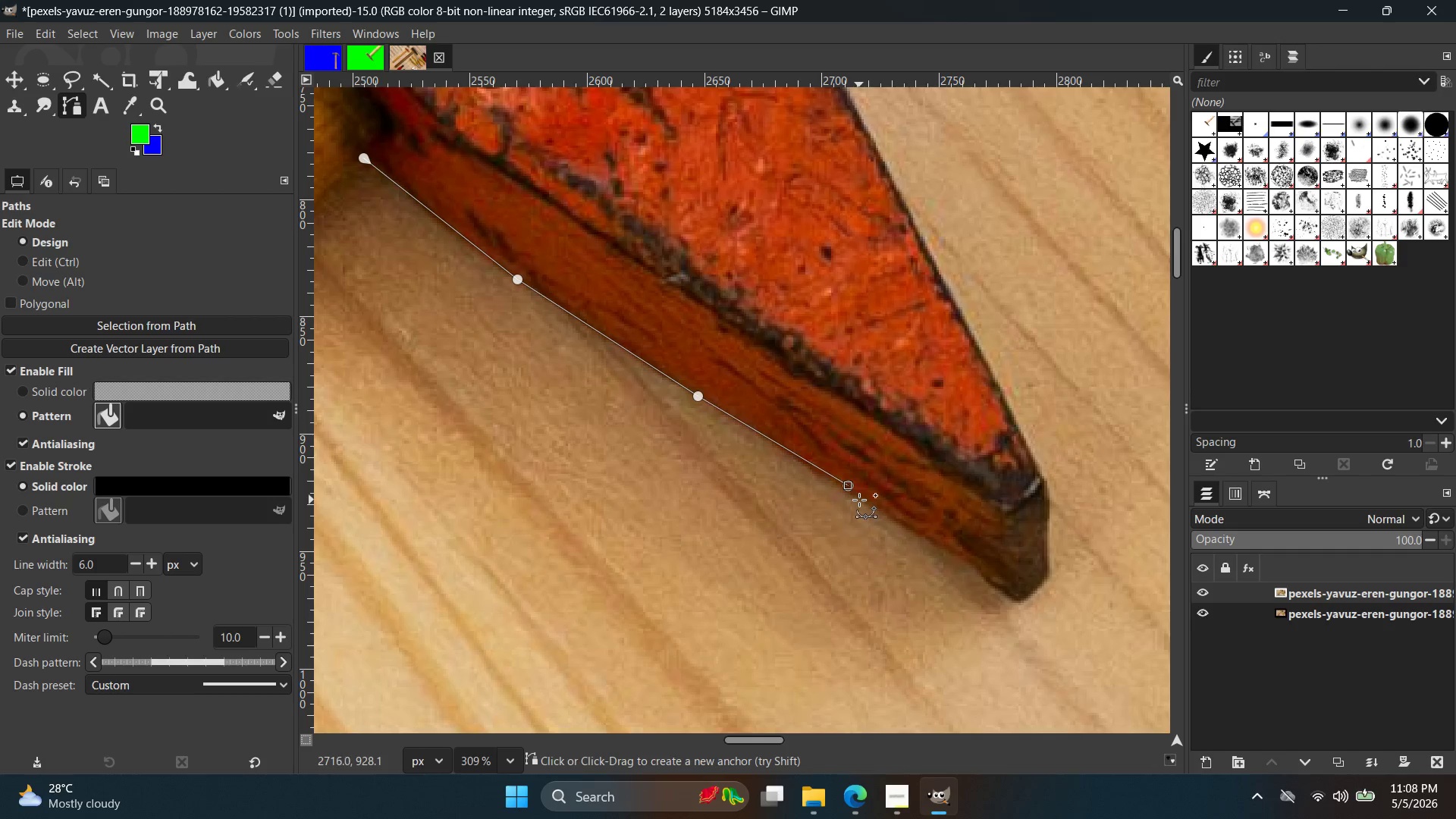 
key(Control+Z)
 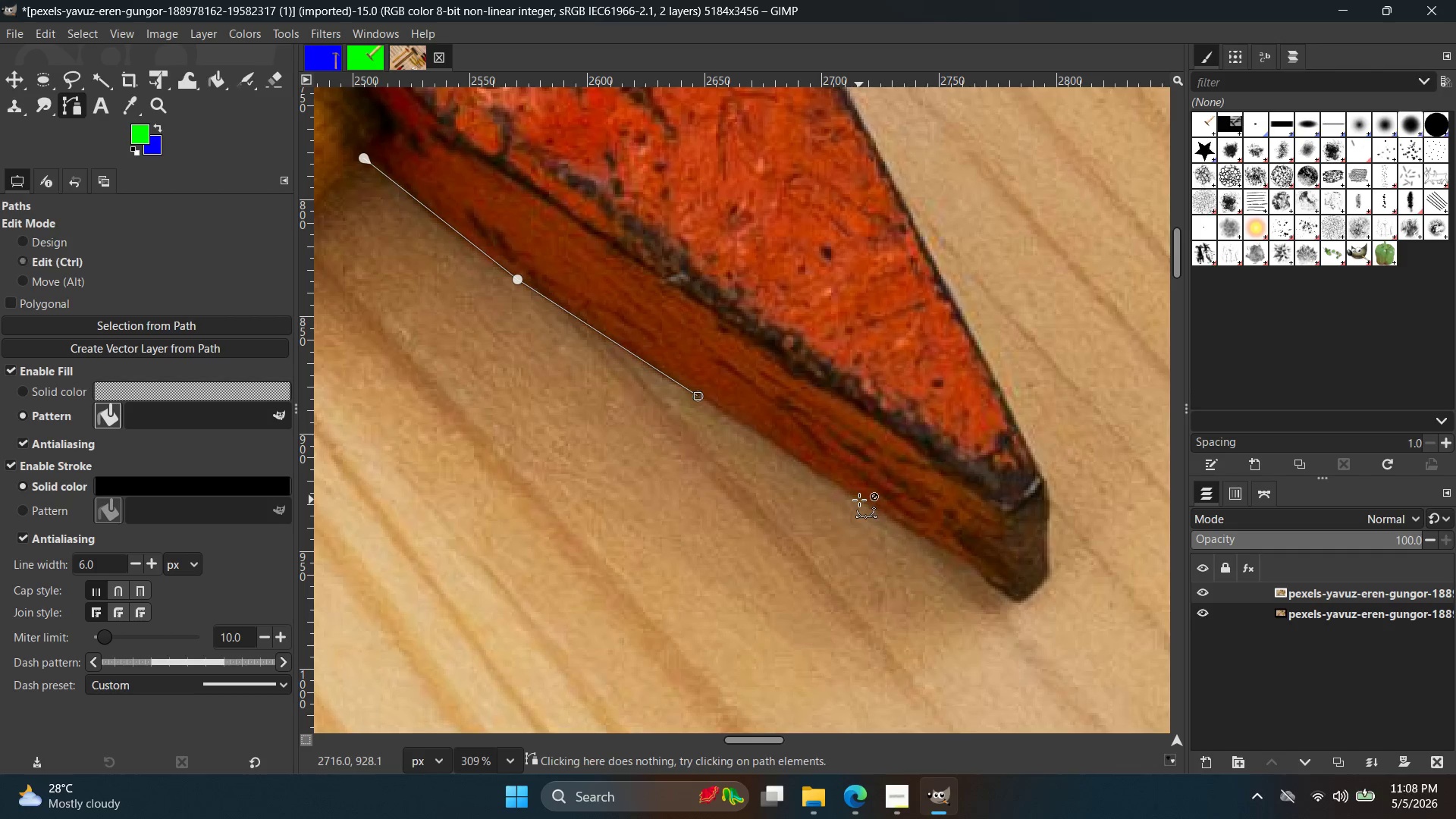 
left_click([859, 500])
 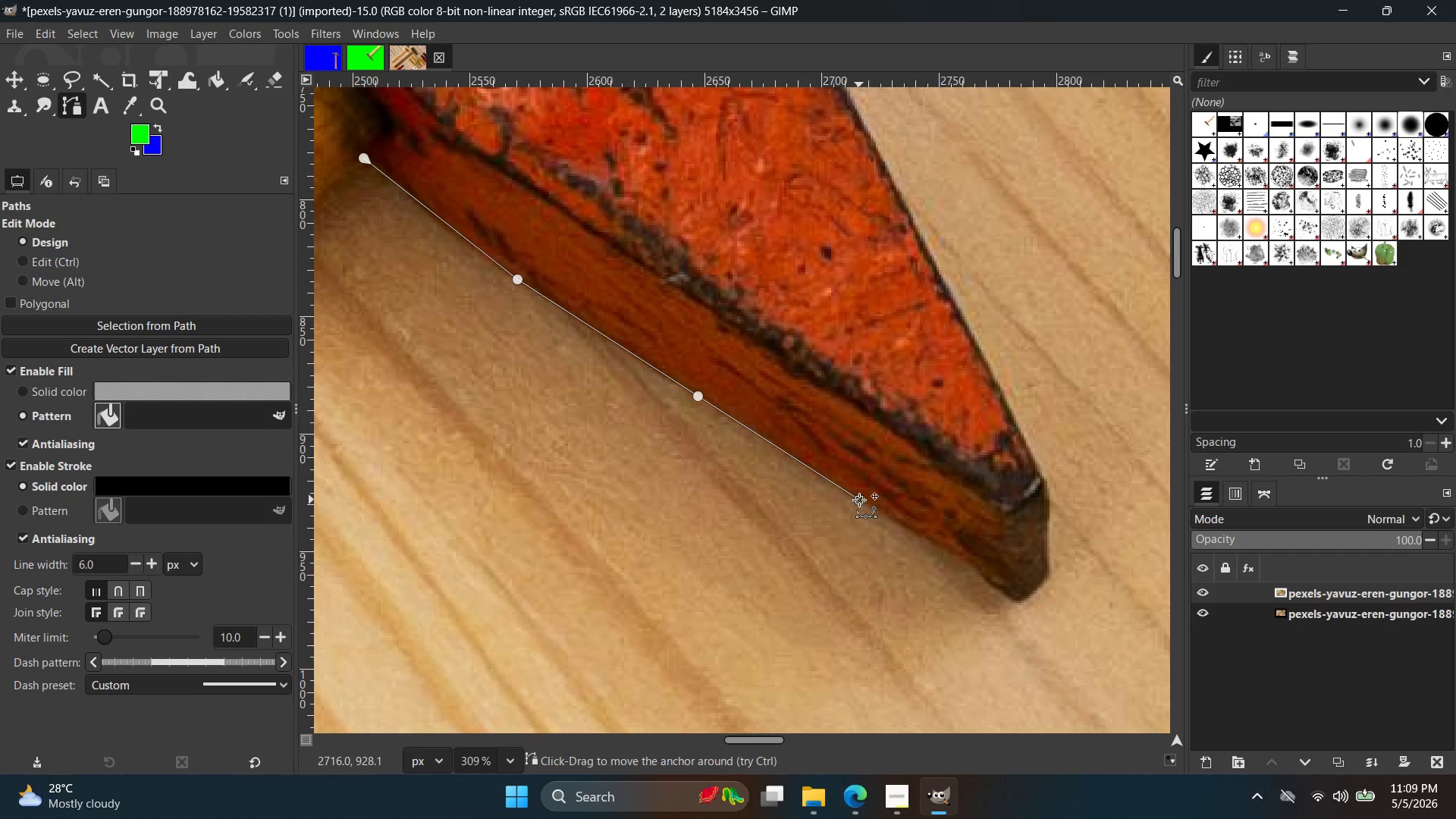 
hold_key(key=Space, duration=0.39)
 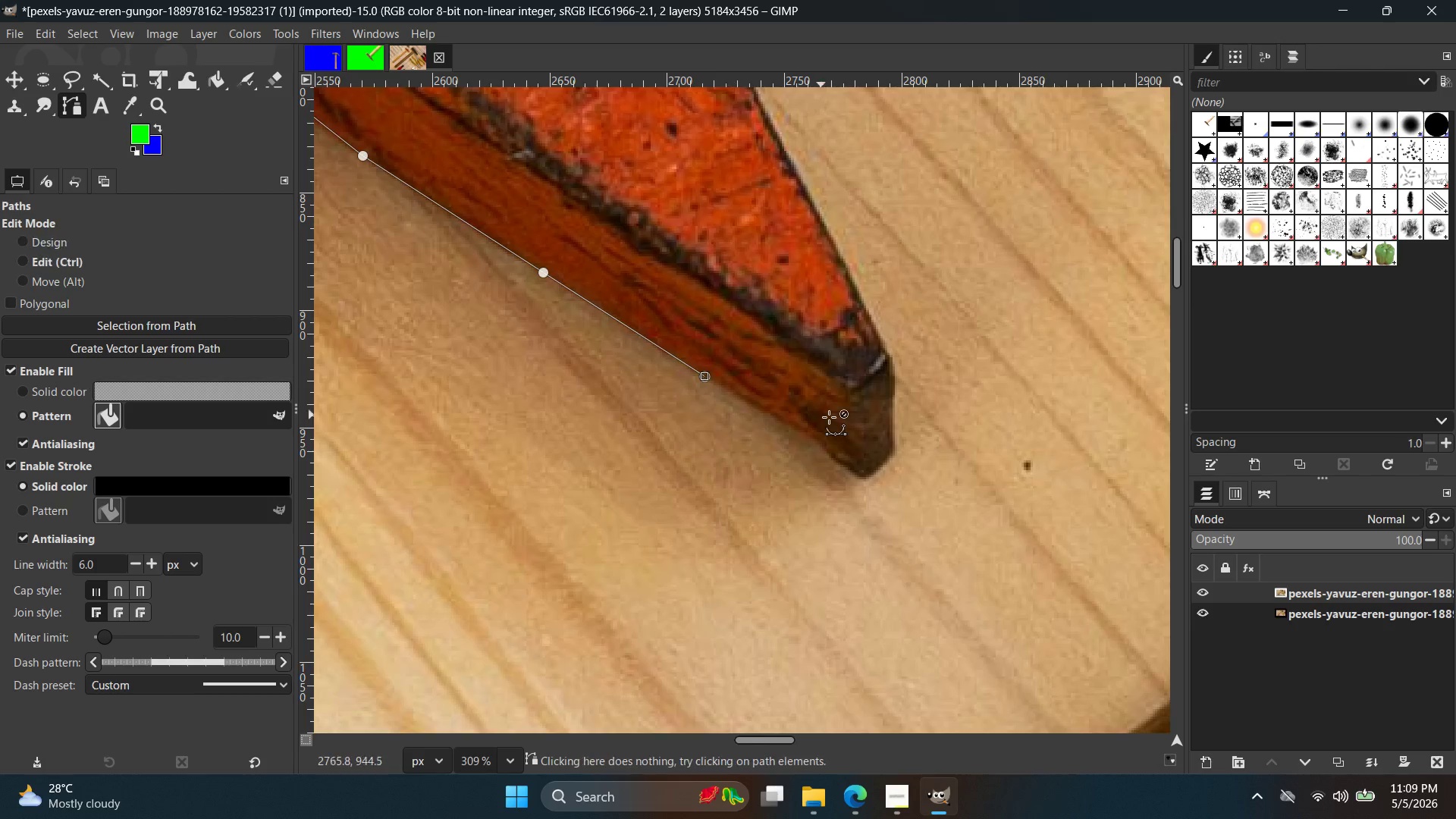 
hold_key(key=ControlLeft, duration=0.62)
 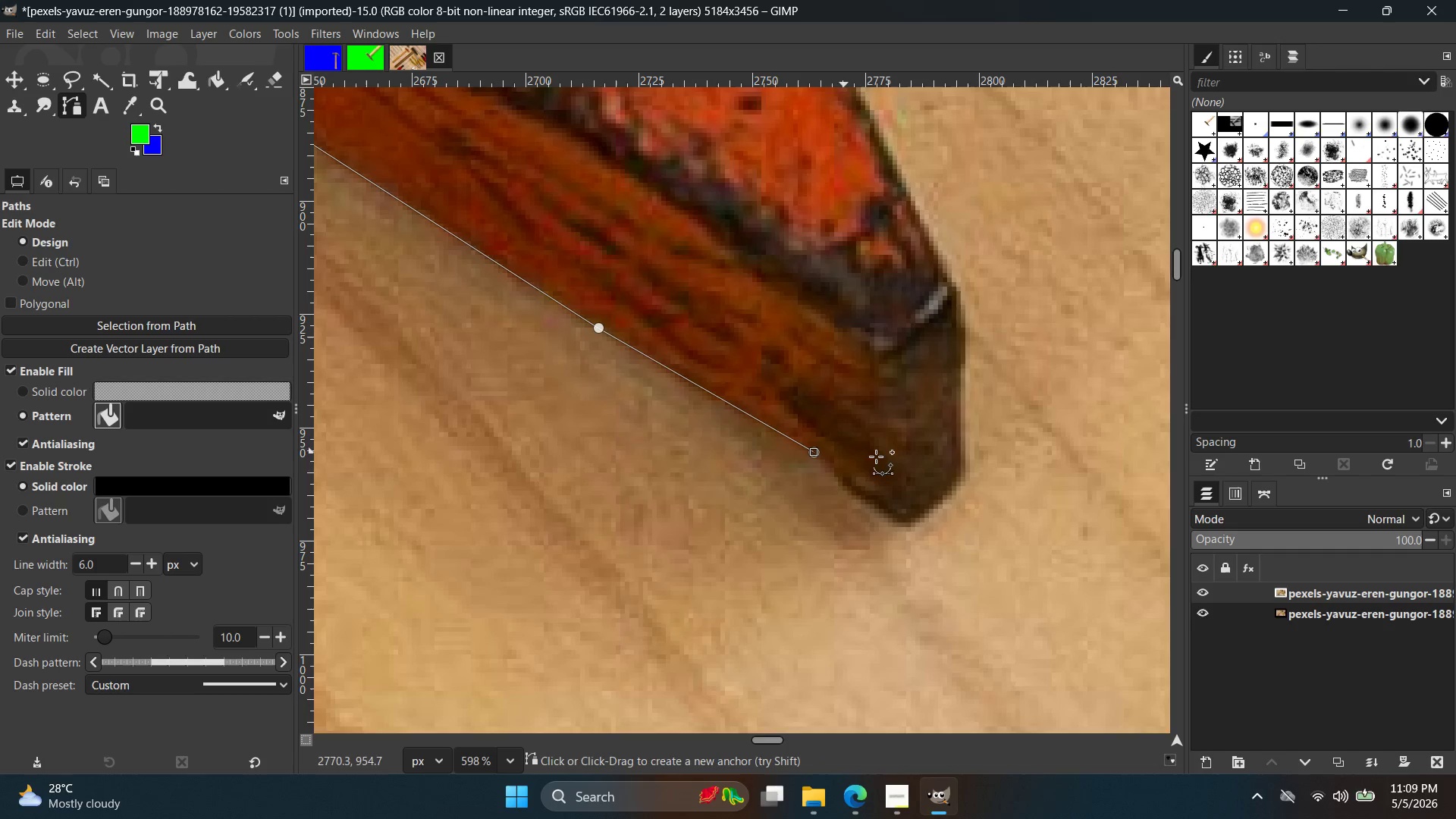 
left_click([814, 452])
 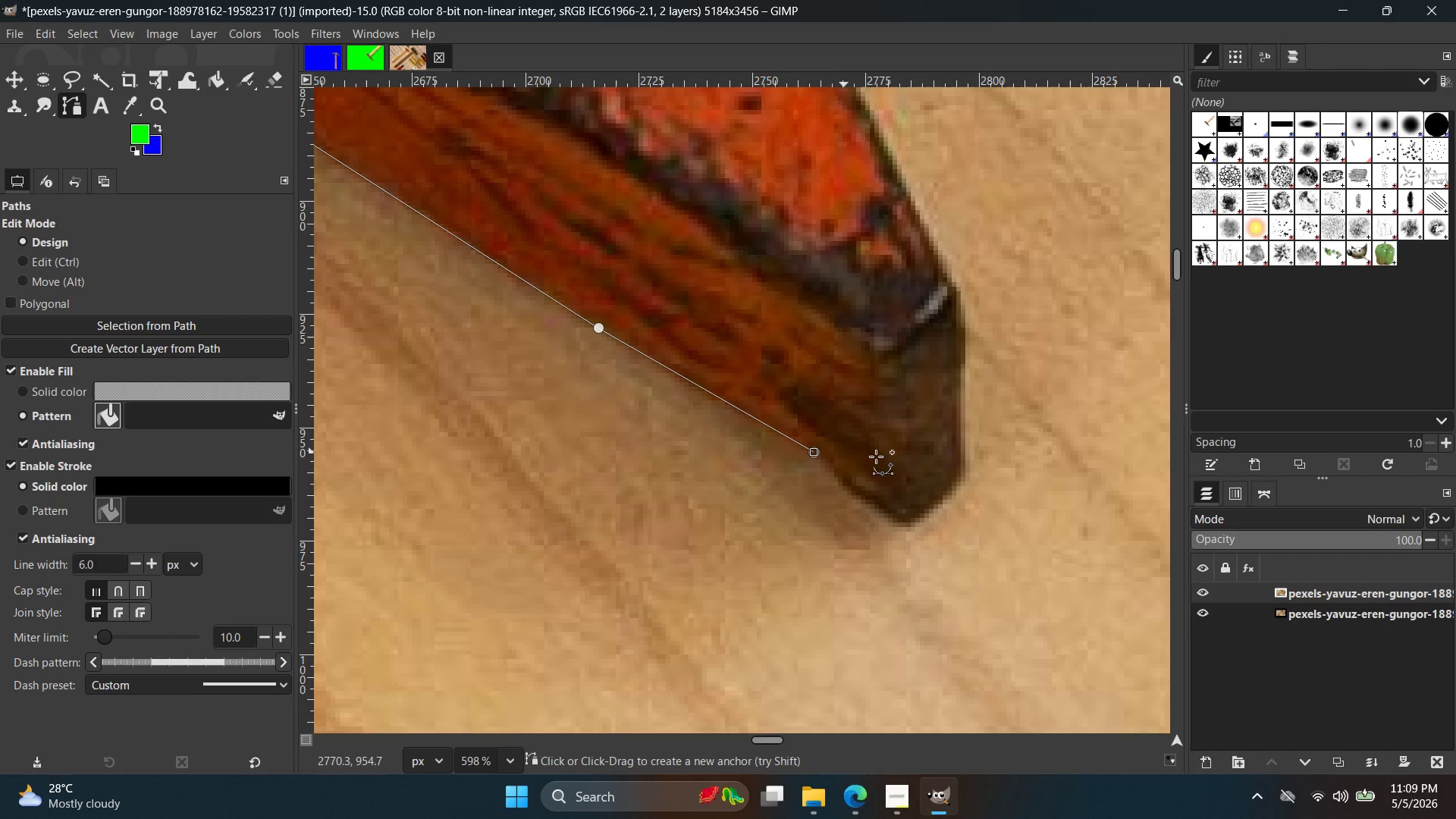 
scroll: coordinate [803, 442], scroll_direction: up, amount: 7.0
 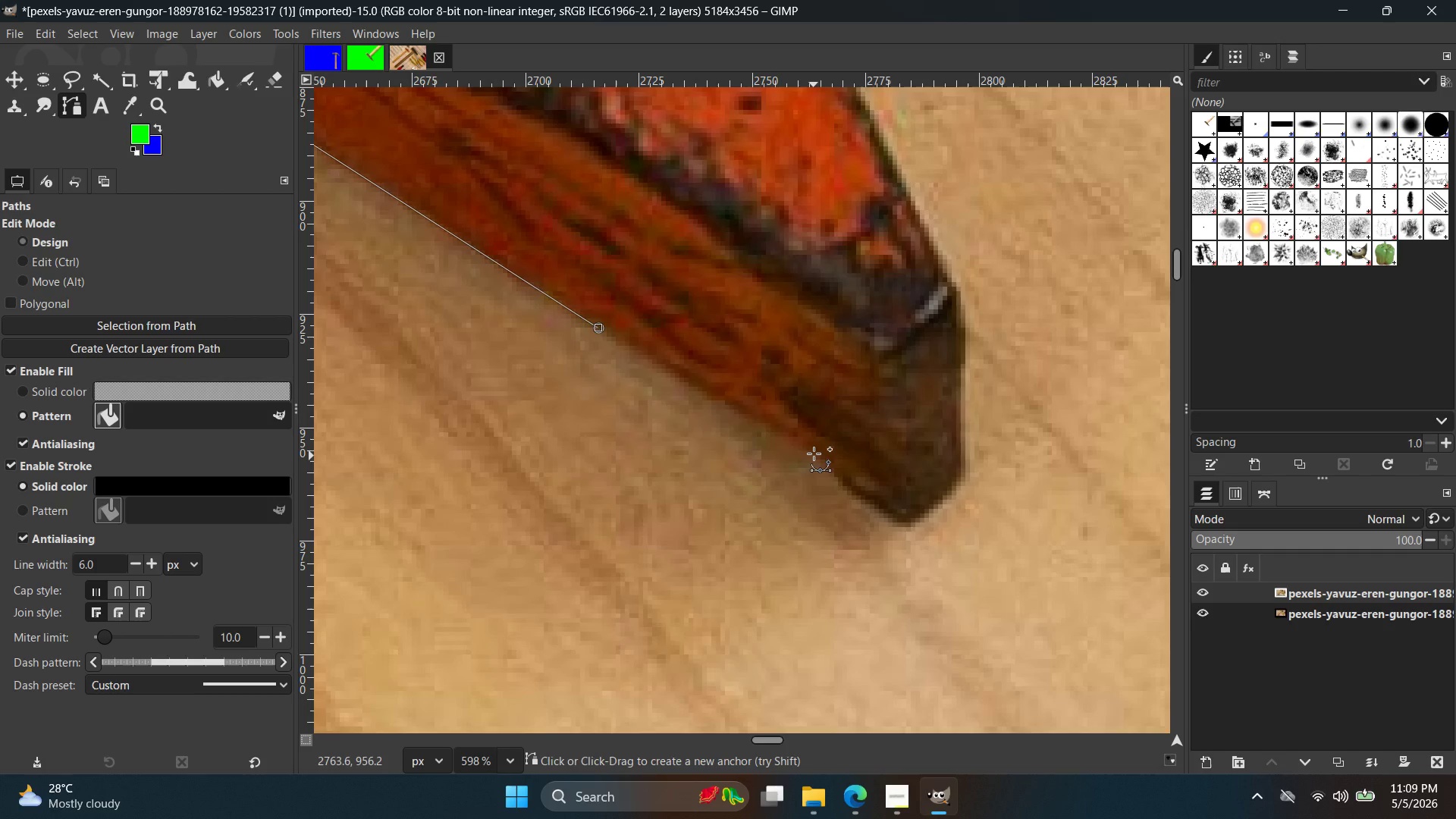 
hold_key(key=Space, duration=0.53)
 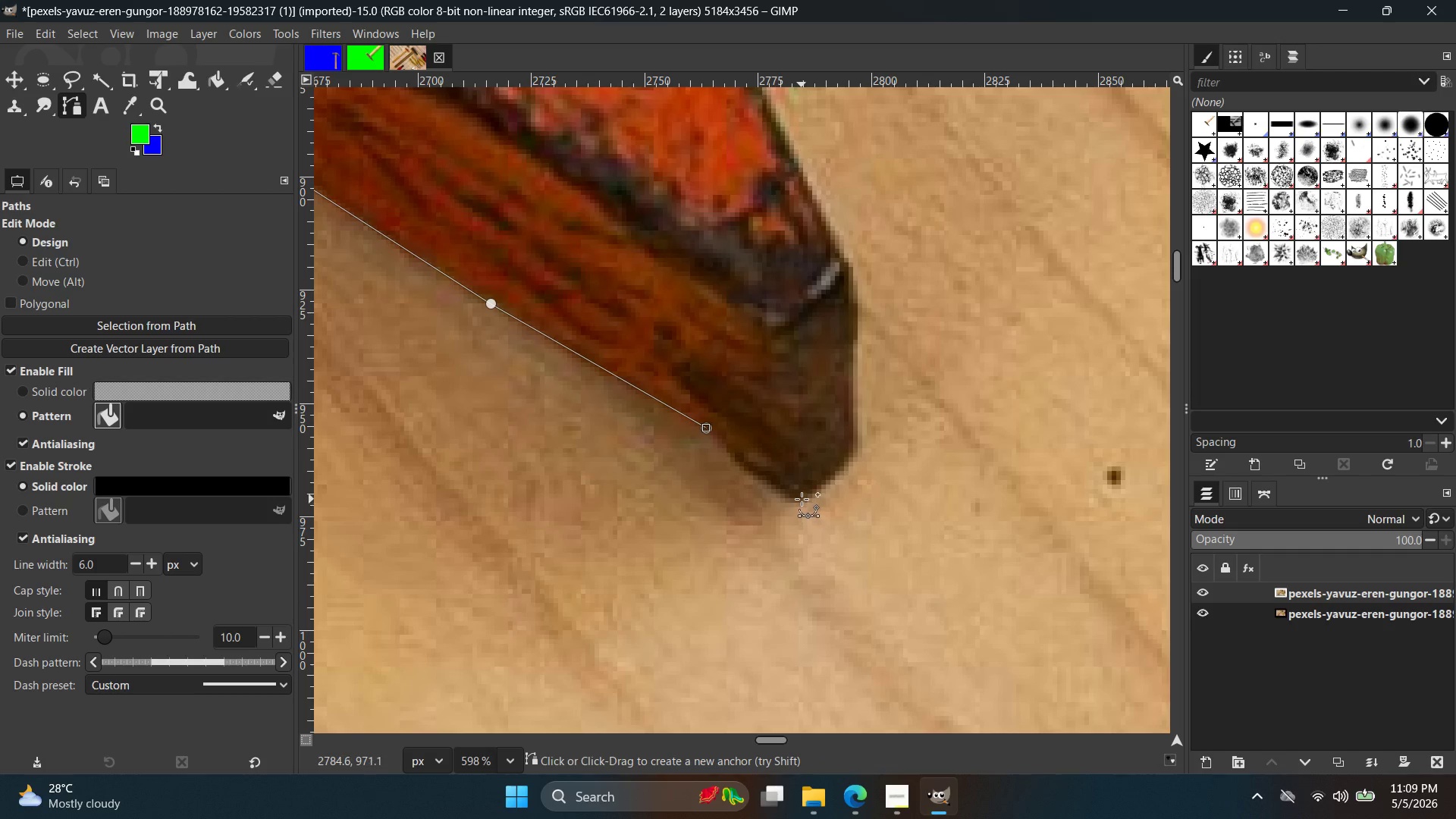 
left_click_drag(start_coordinate=[799, 497], to_coordinate=[838, 500])
 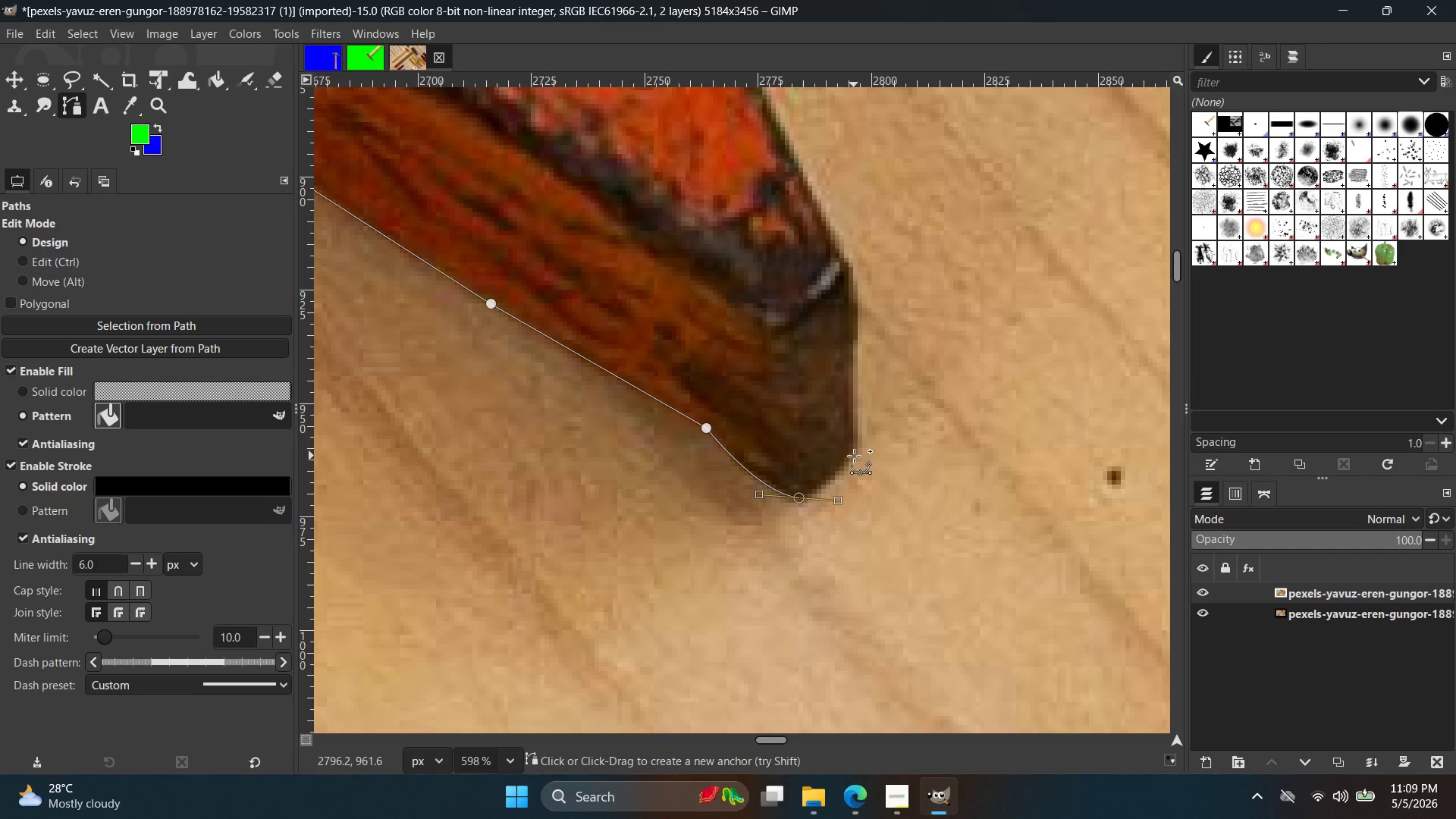 
left_click([855, 454])
 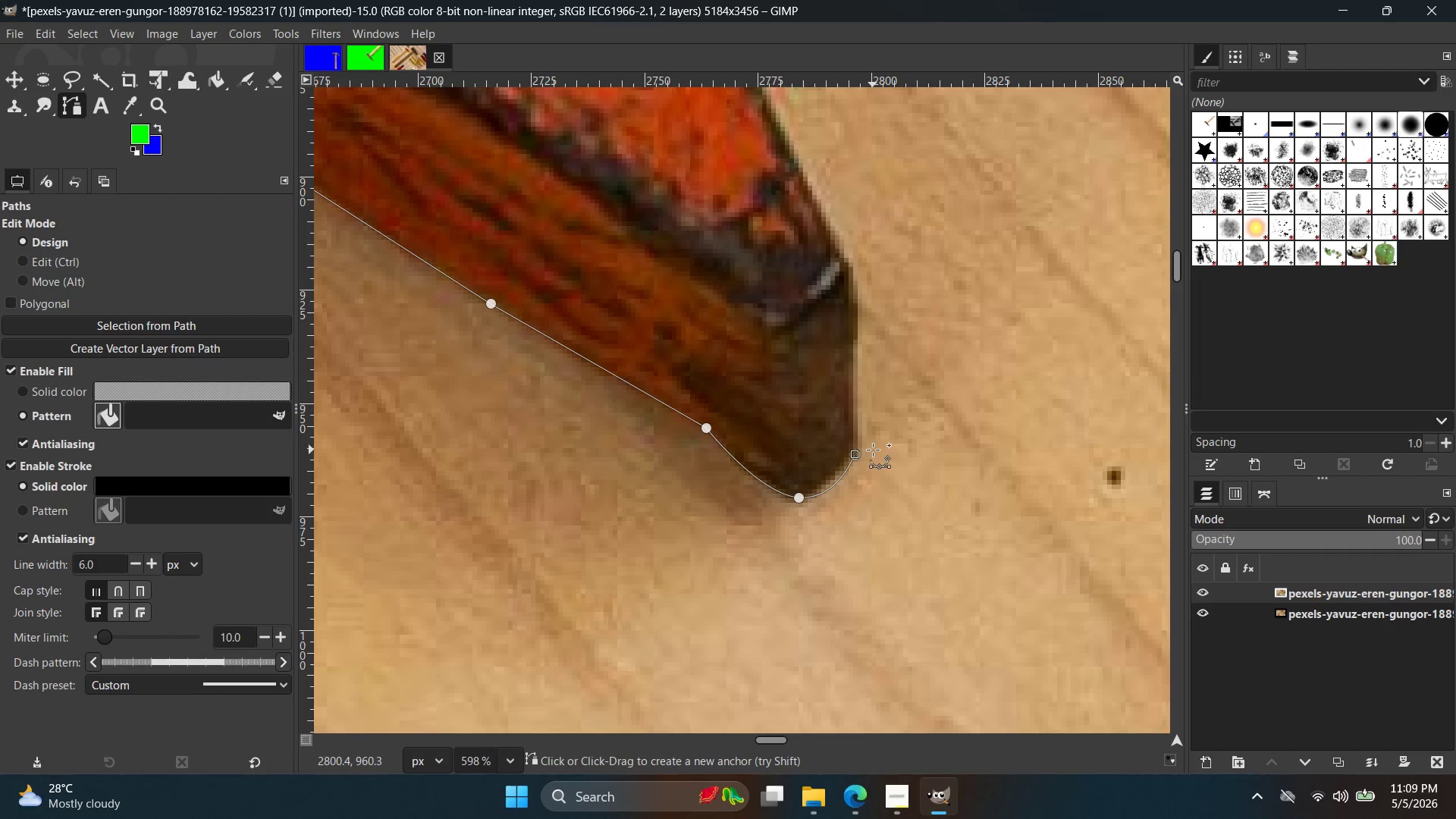 
key(Control+ControlLeft)
 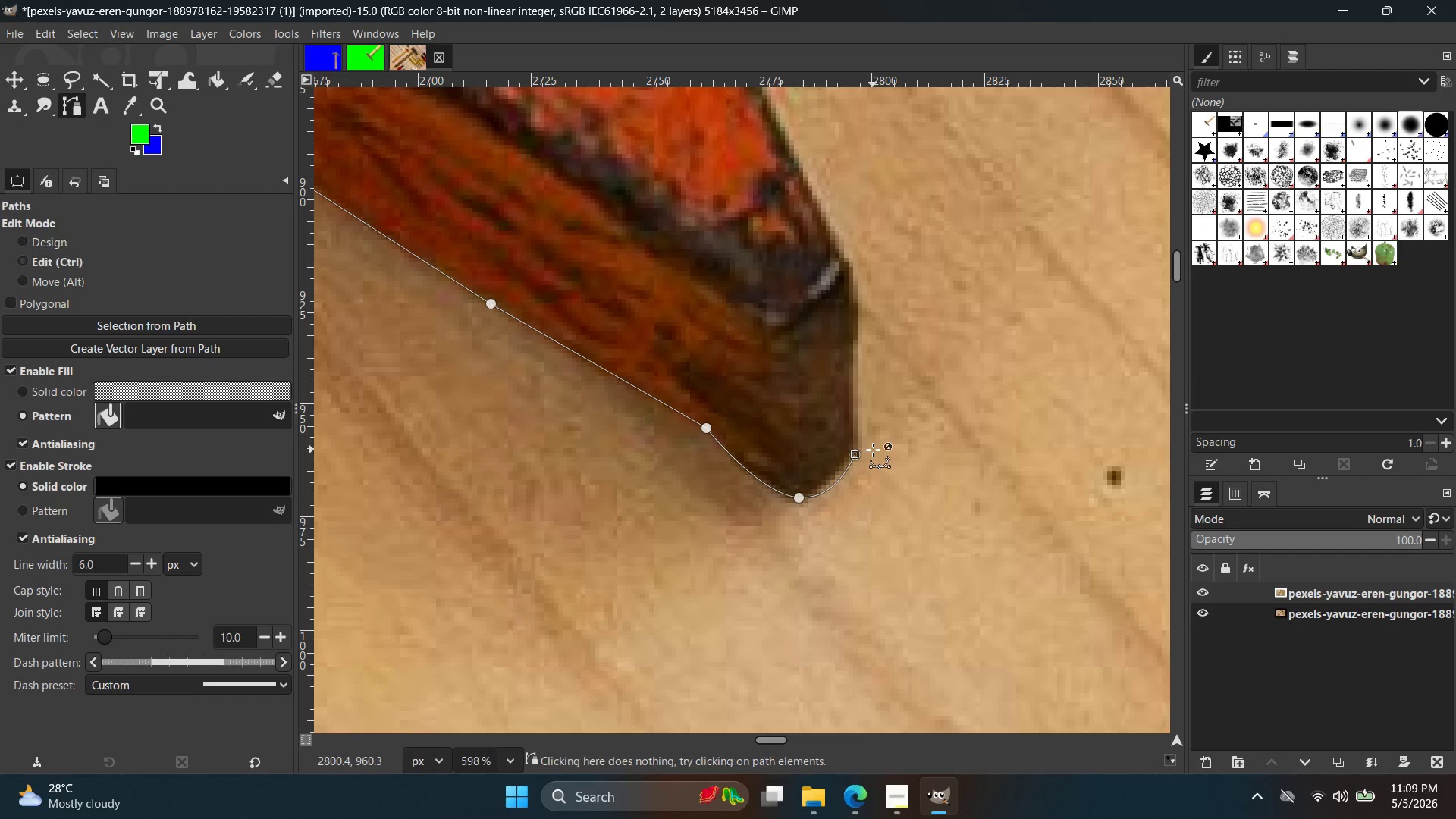 
key(Control+Z)
 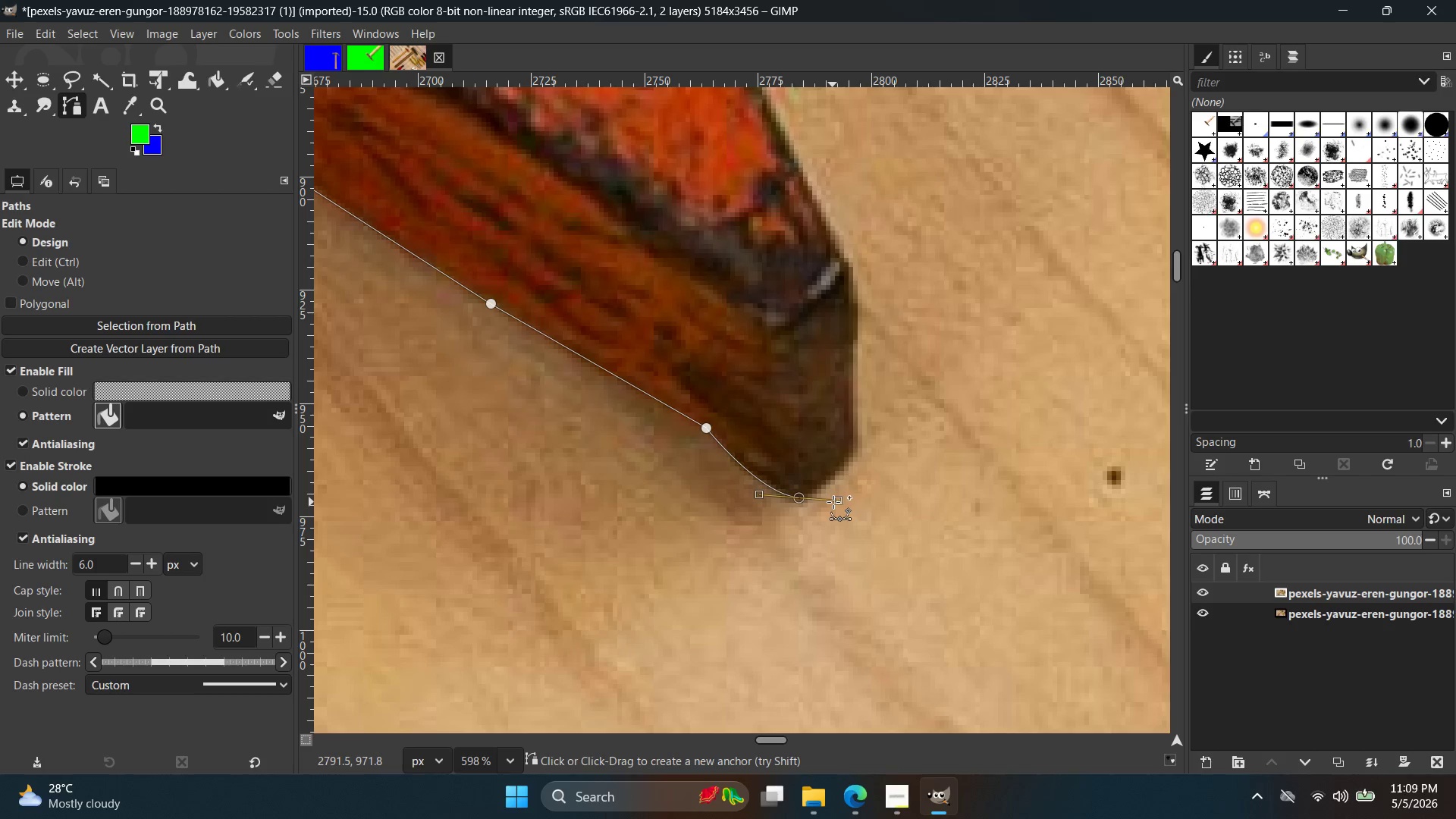 
left_click_drag(start_coordinate=[837, 502], to_coordinate=[802, 497])
 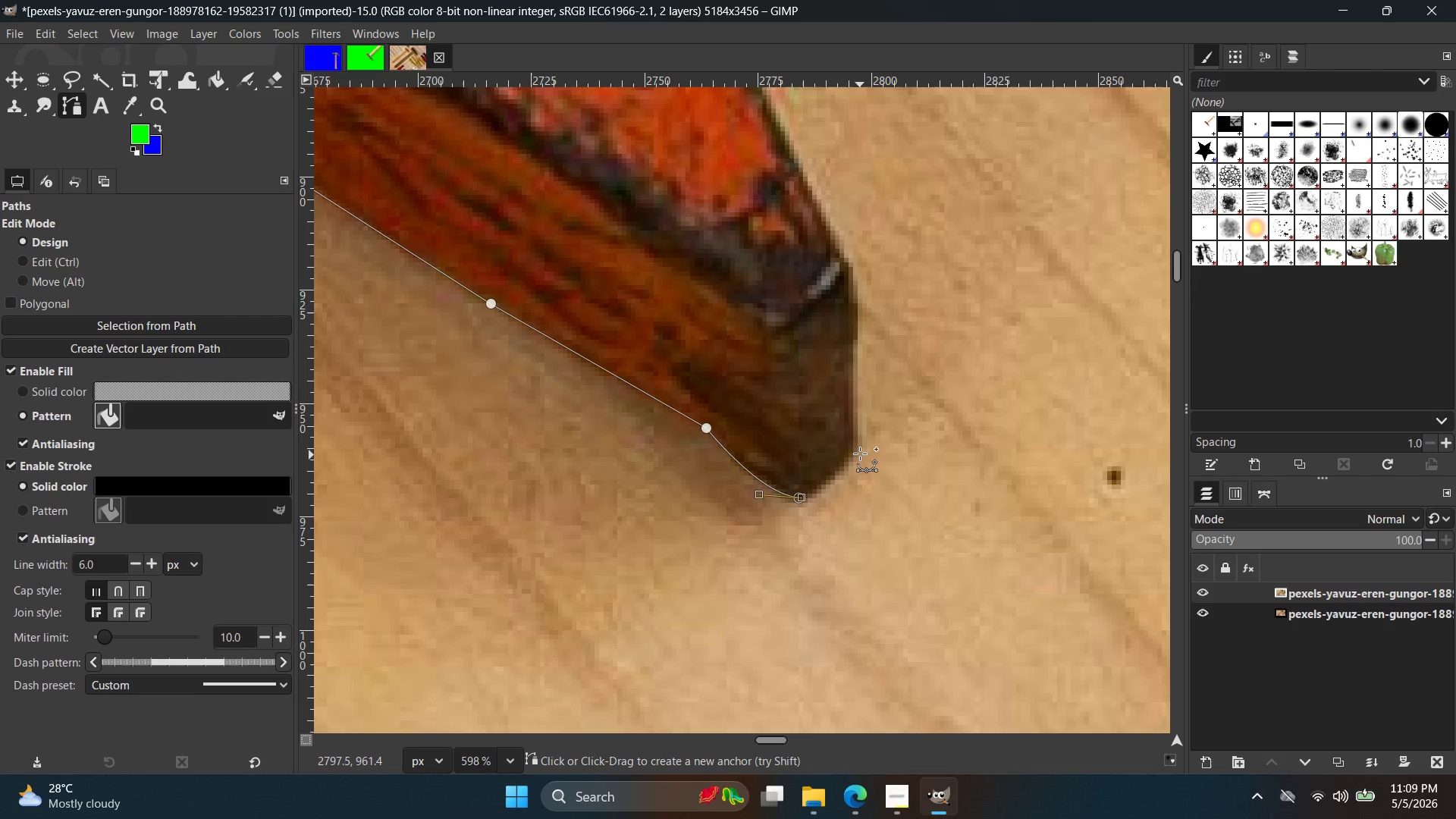 
left_click([858, 453])
 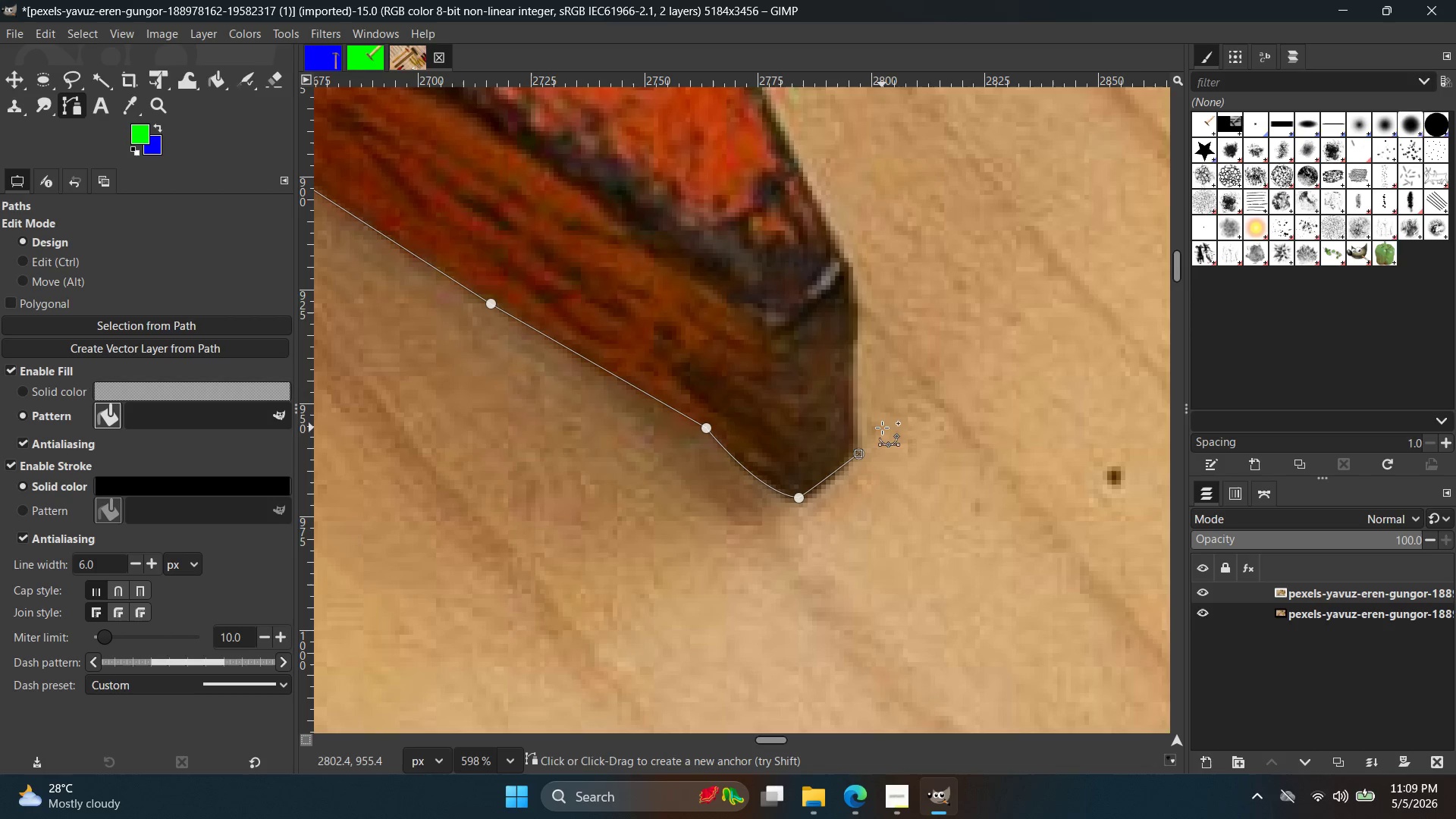 
hold_key(key=Space, duration=0.39)
 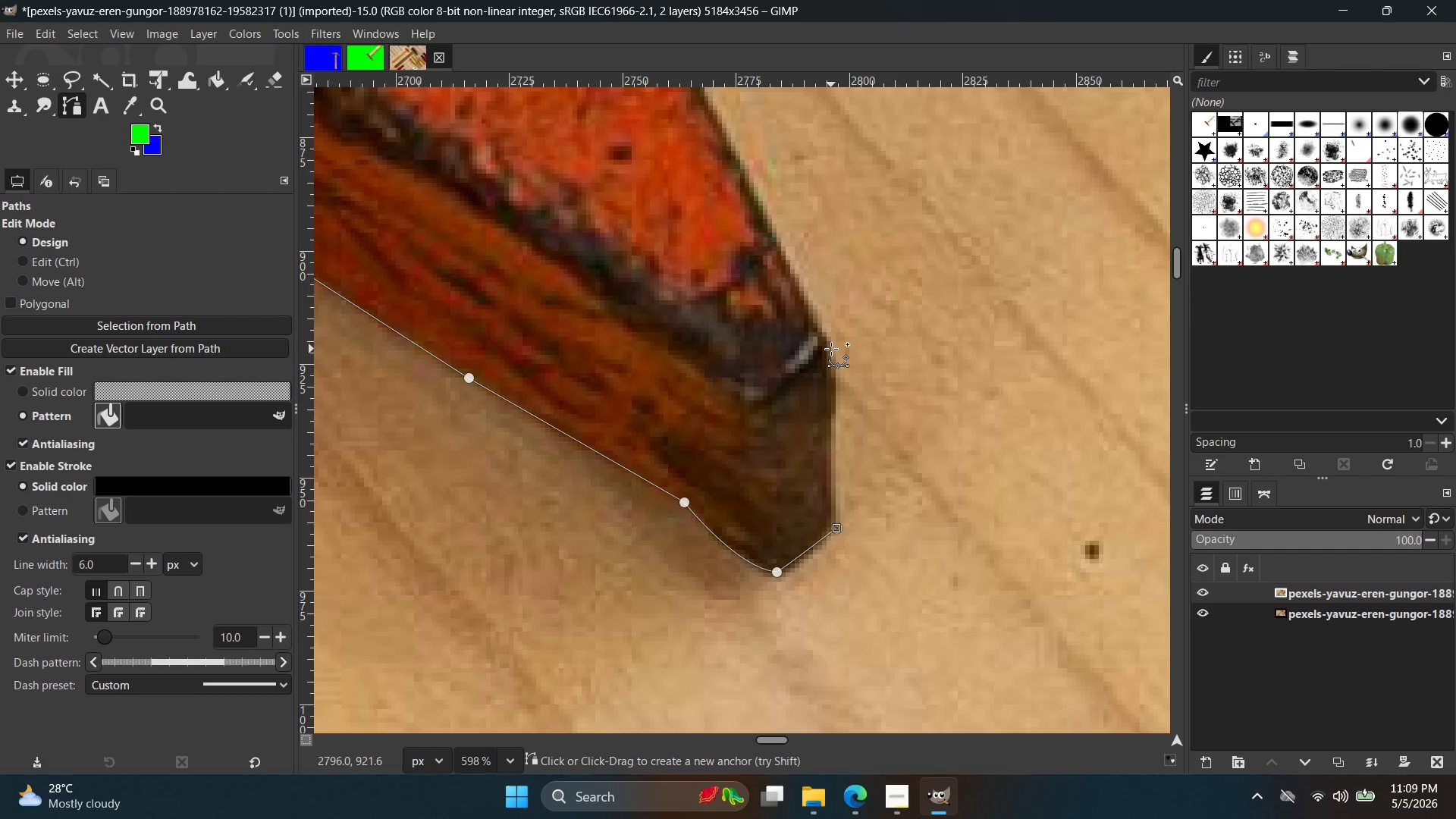 
left_click([832, 348])
 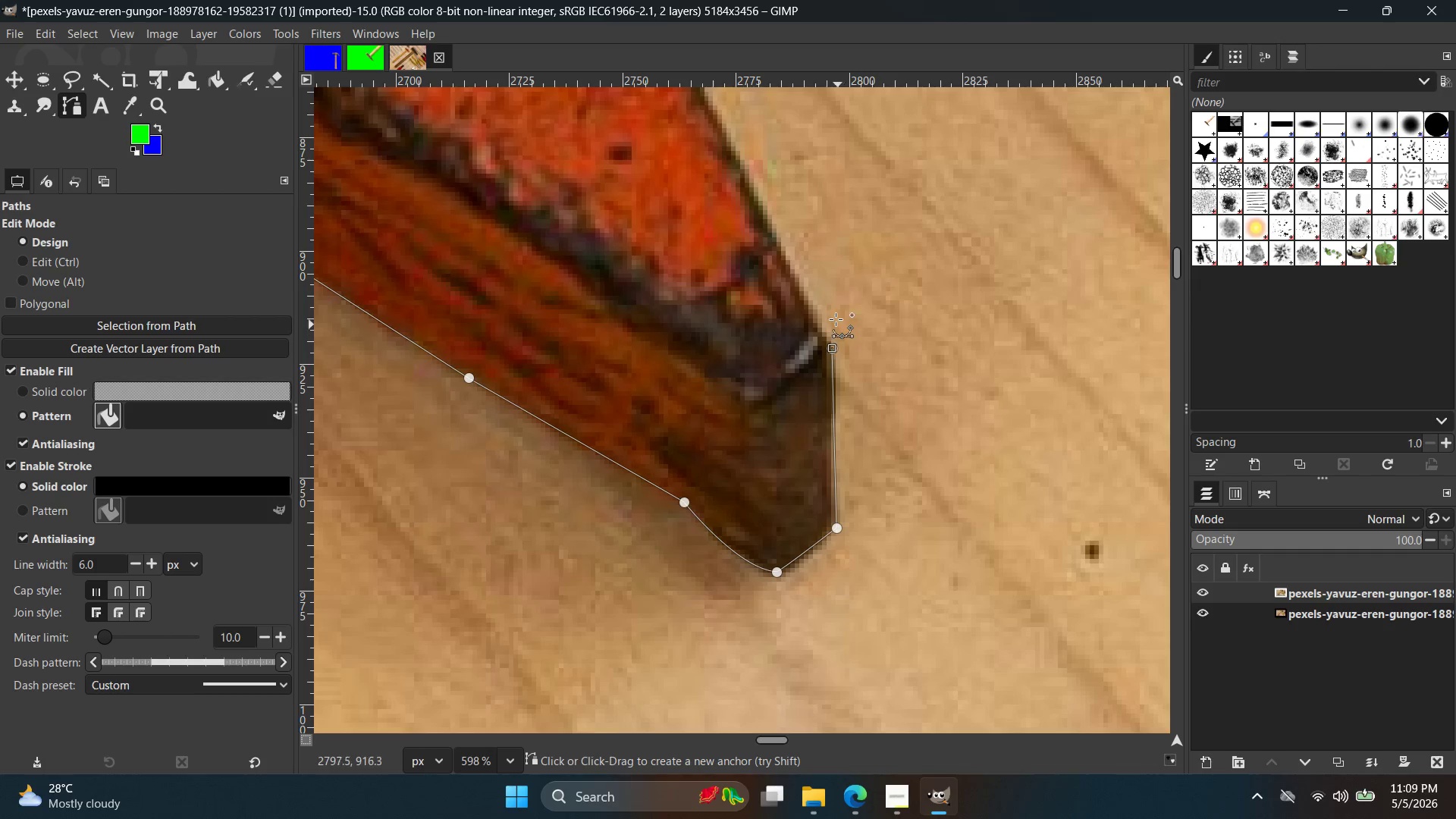 
hold_key(key=Space, duration=0.53)
 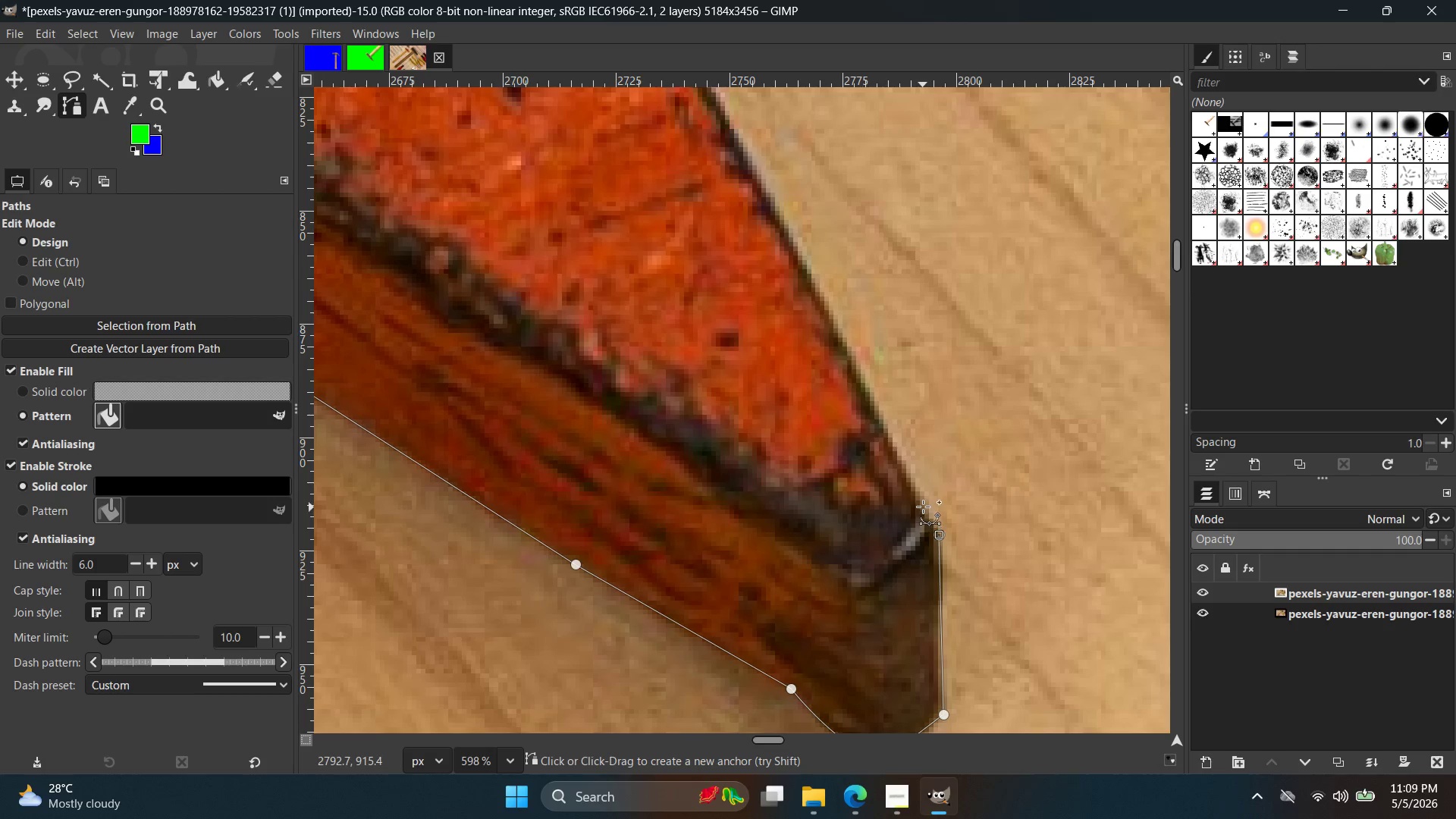 
left_click_drag(start_coordinate=[923, 502], to_coordinate=[907, 474])
 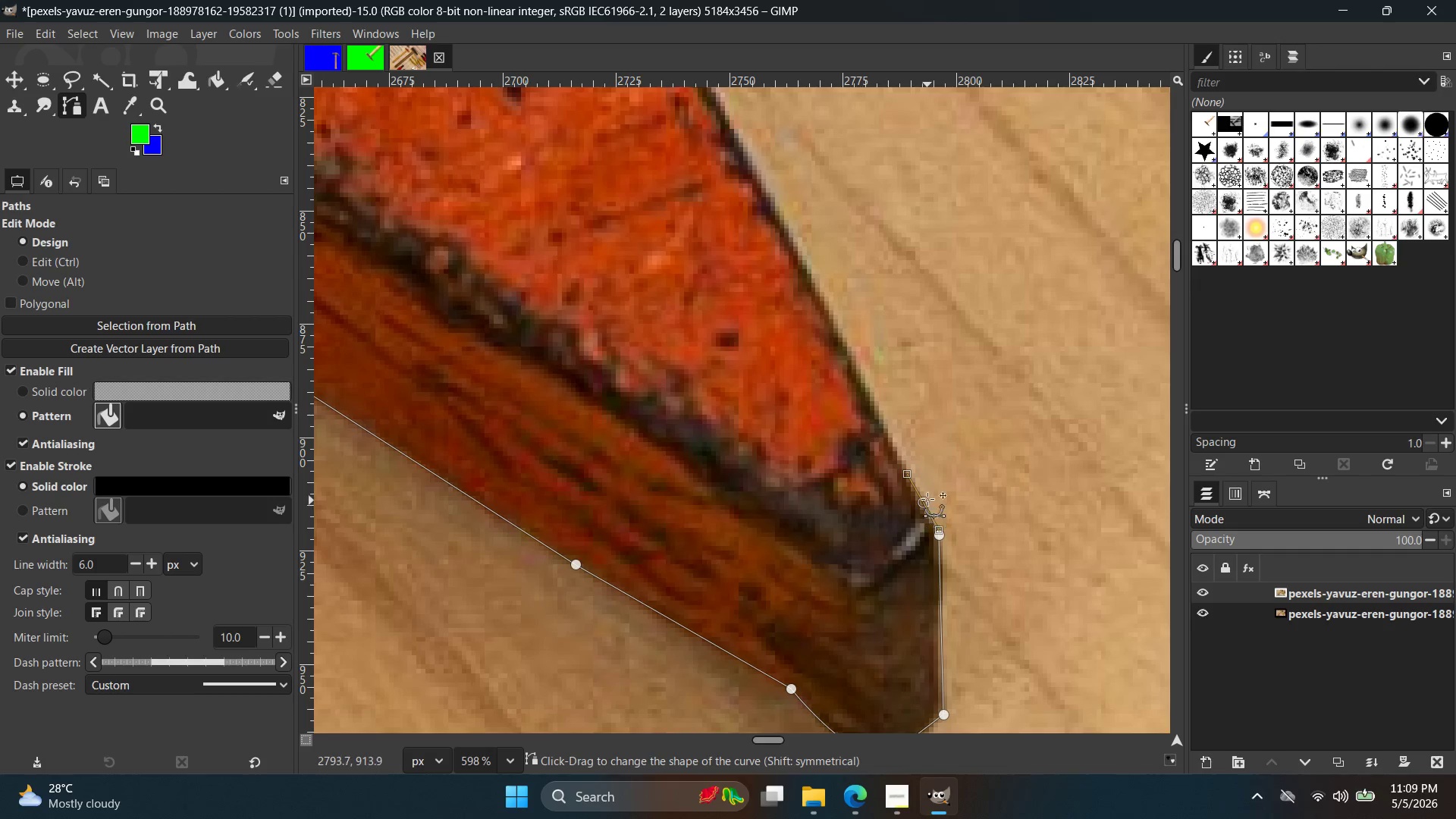 
hold_key(key=ControlLeft, duration=0.91)
scroll: coordinate [935, 464], scroll_direction: up, amount: 9.0
 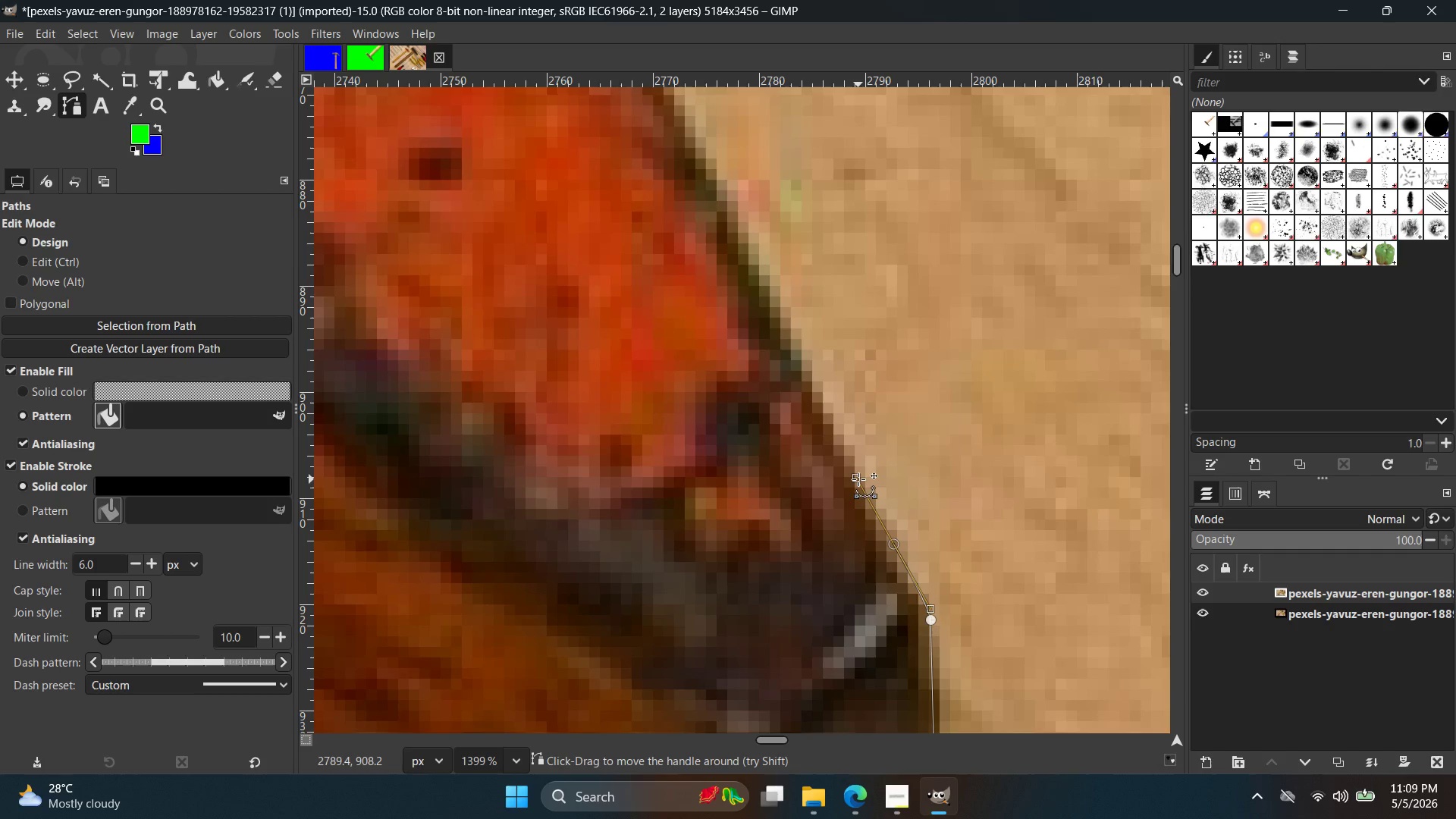 
left_click_drag(start_coordinate=[858, 479], to_coordinate=[890, 545])
 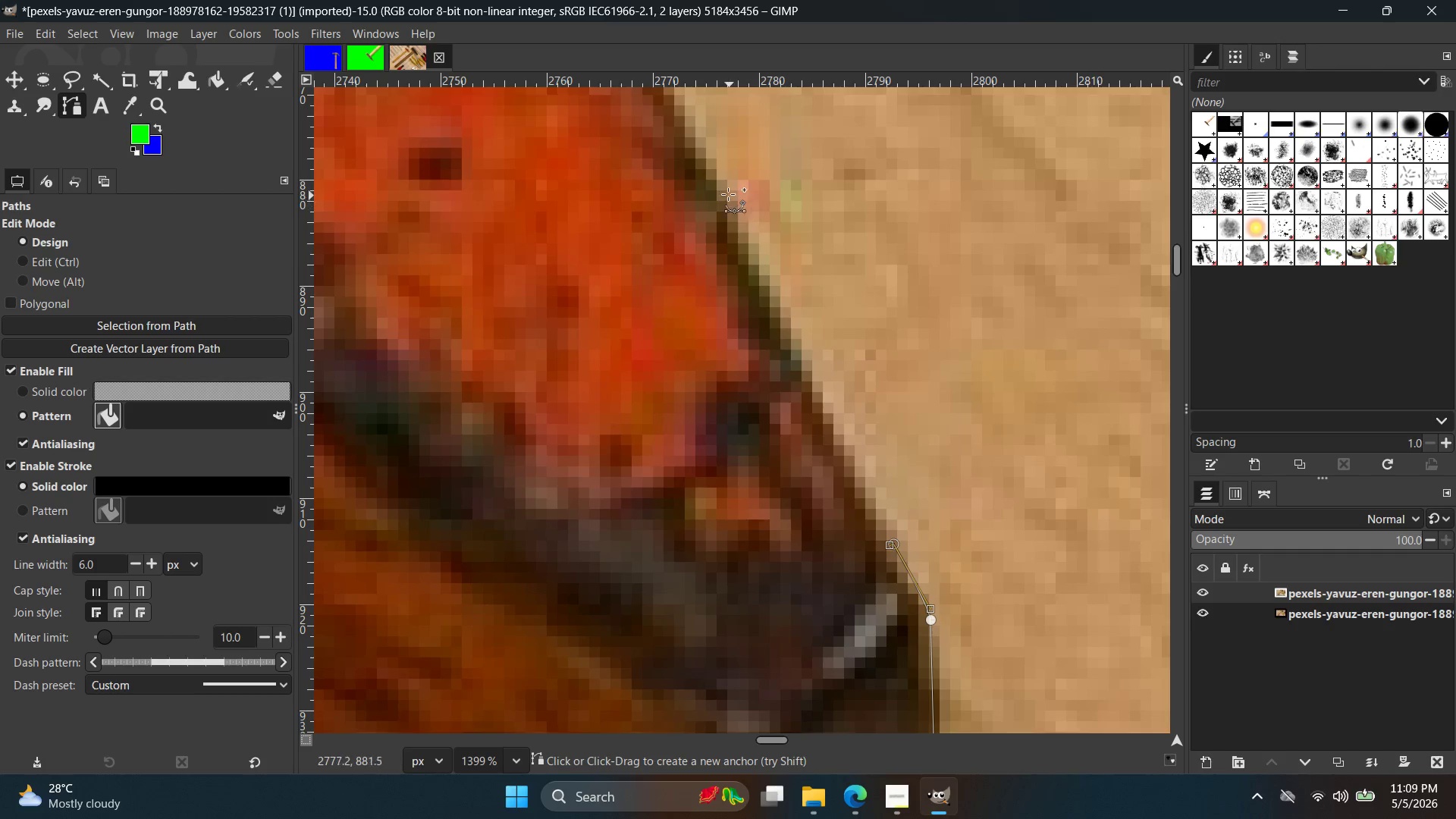 
left_click([720, 184])
 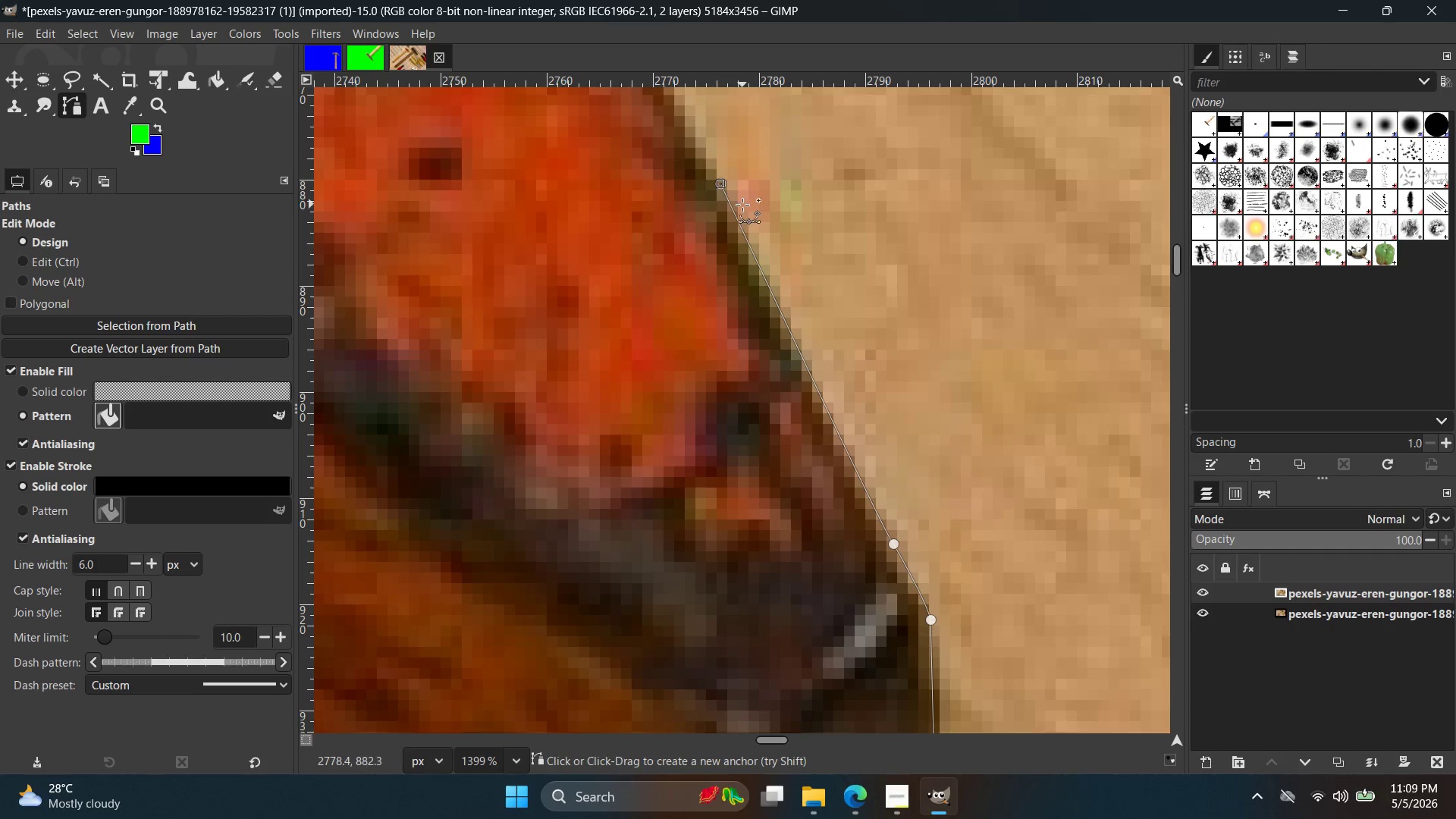 
hold_key(key=ControlLeft, duration=0.42)
 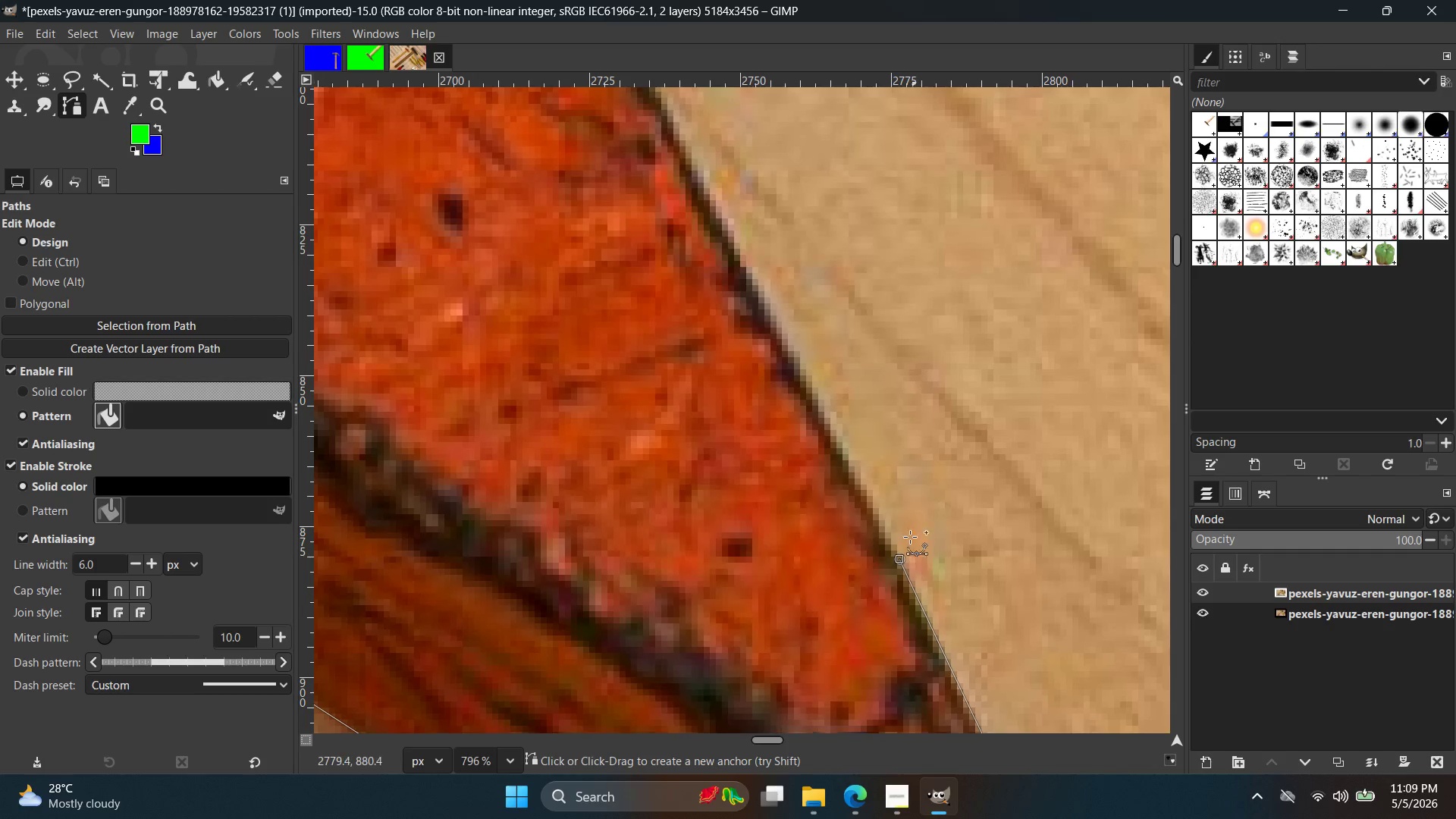 
hold_key(key=Space, duration=0.45)
 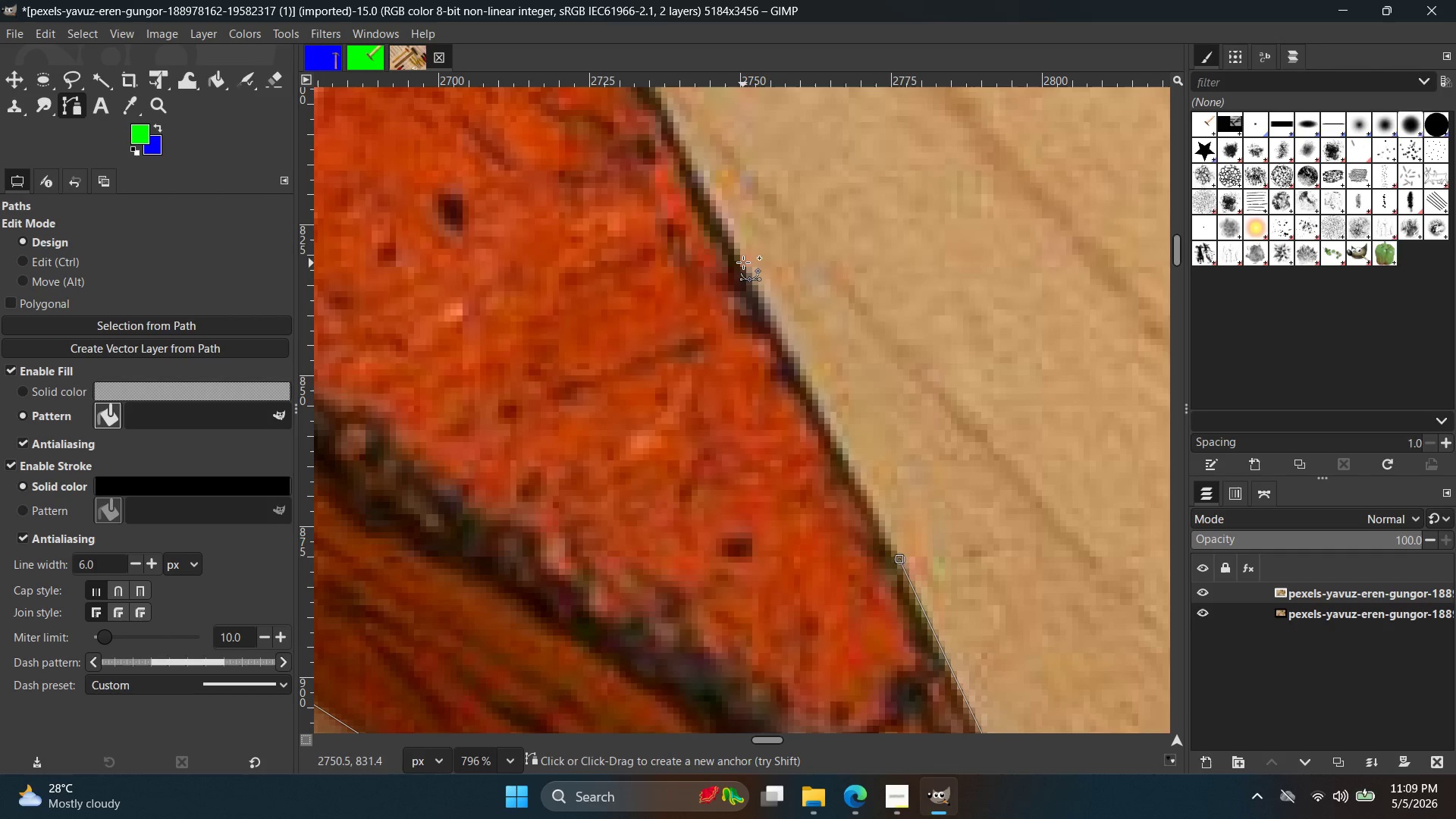 
scroll: coordinate [746, 212], scroll_direction: down, amount: 6.0
 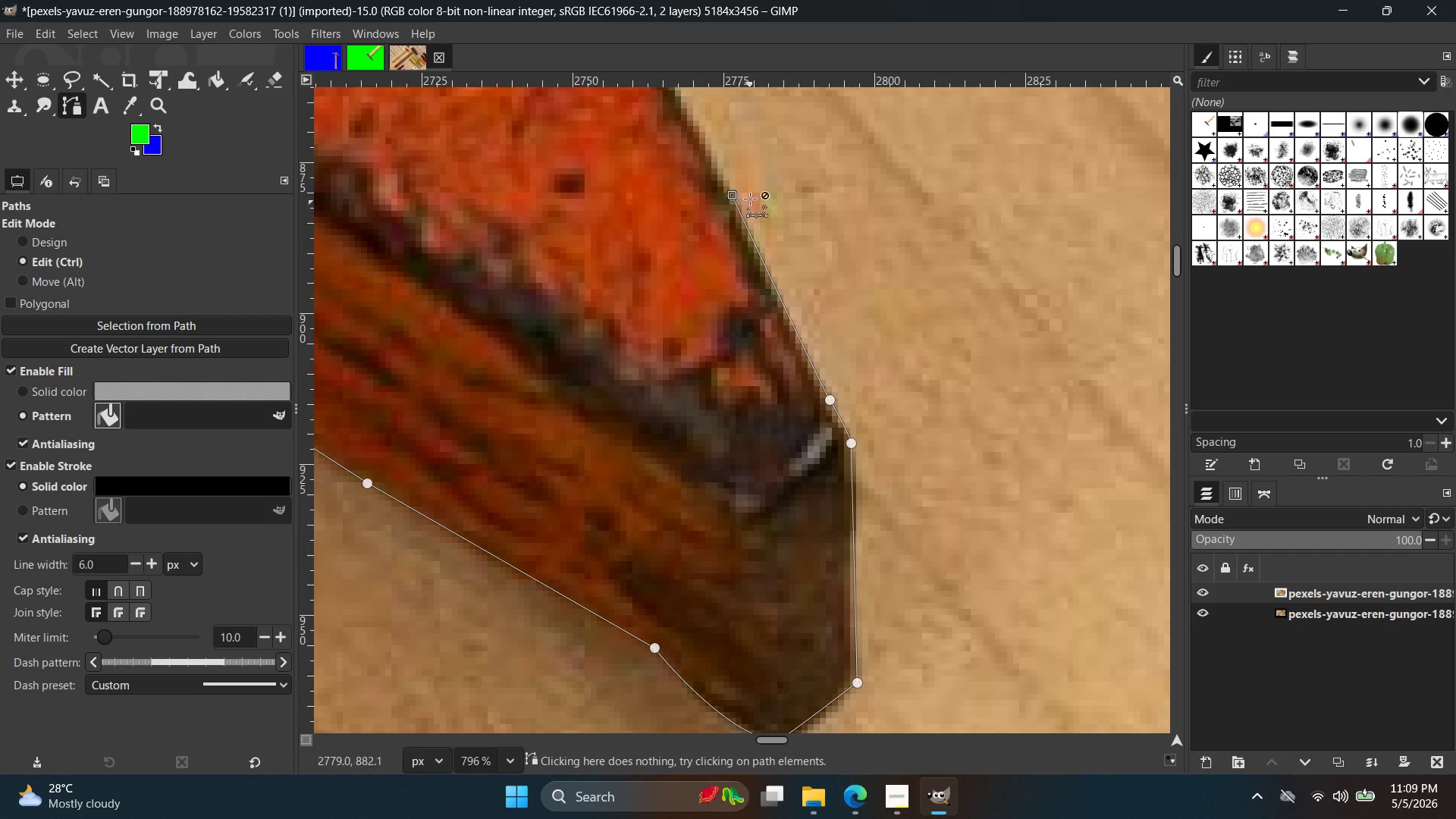 
left_click([743, 262])
 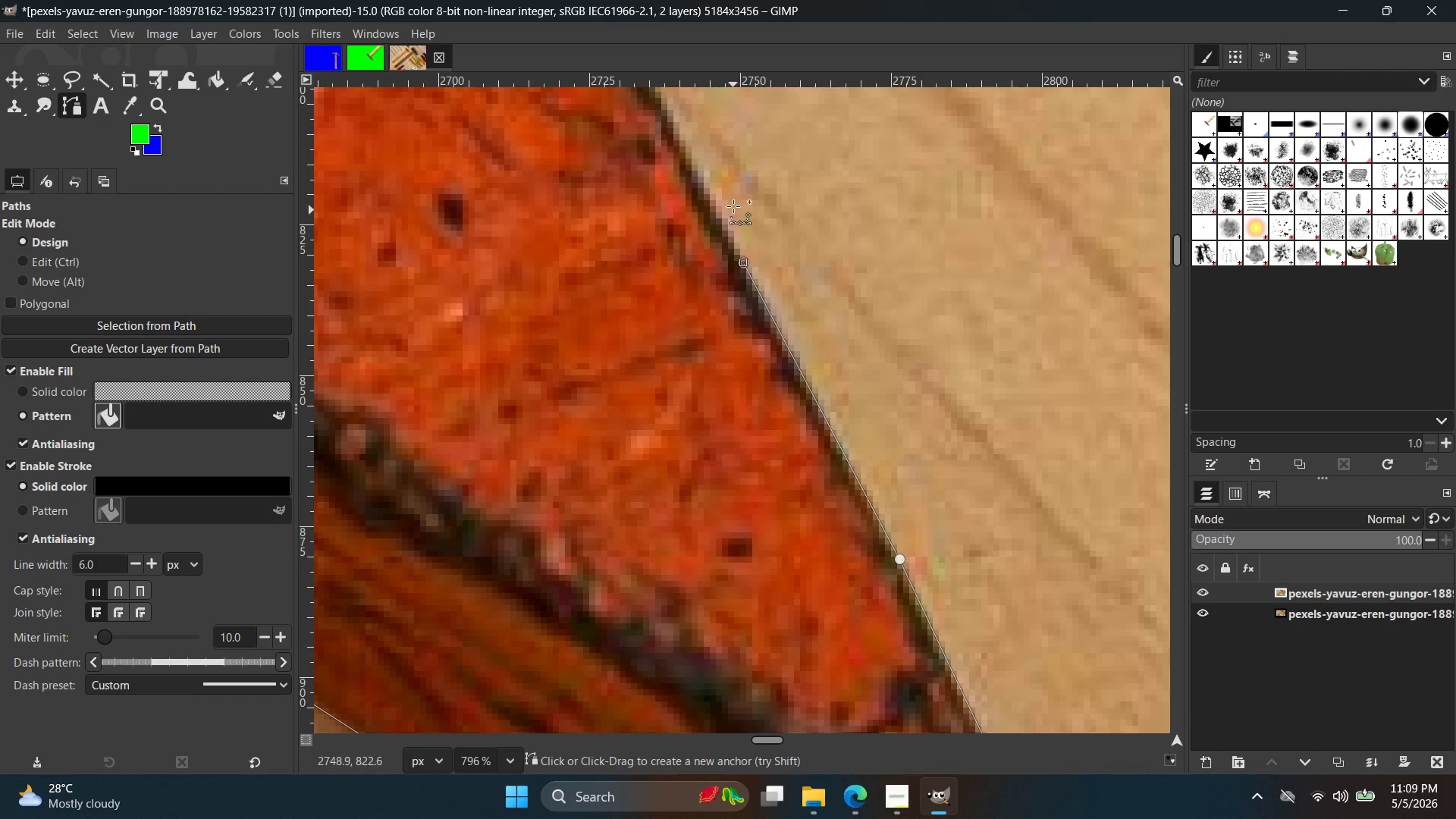 
hold_key(key=Space, duration=0.48)
 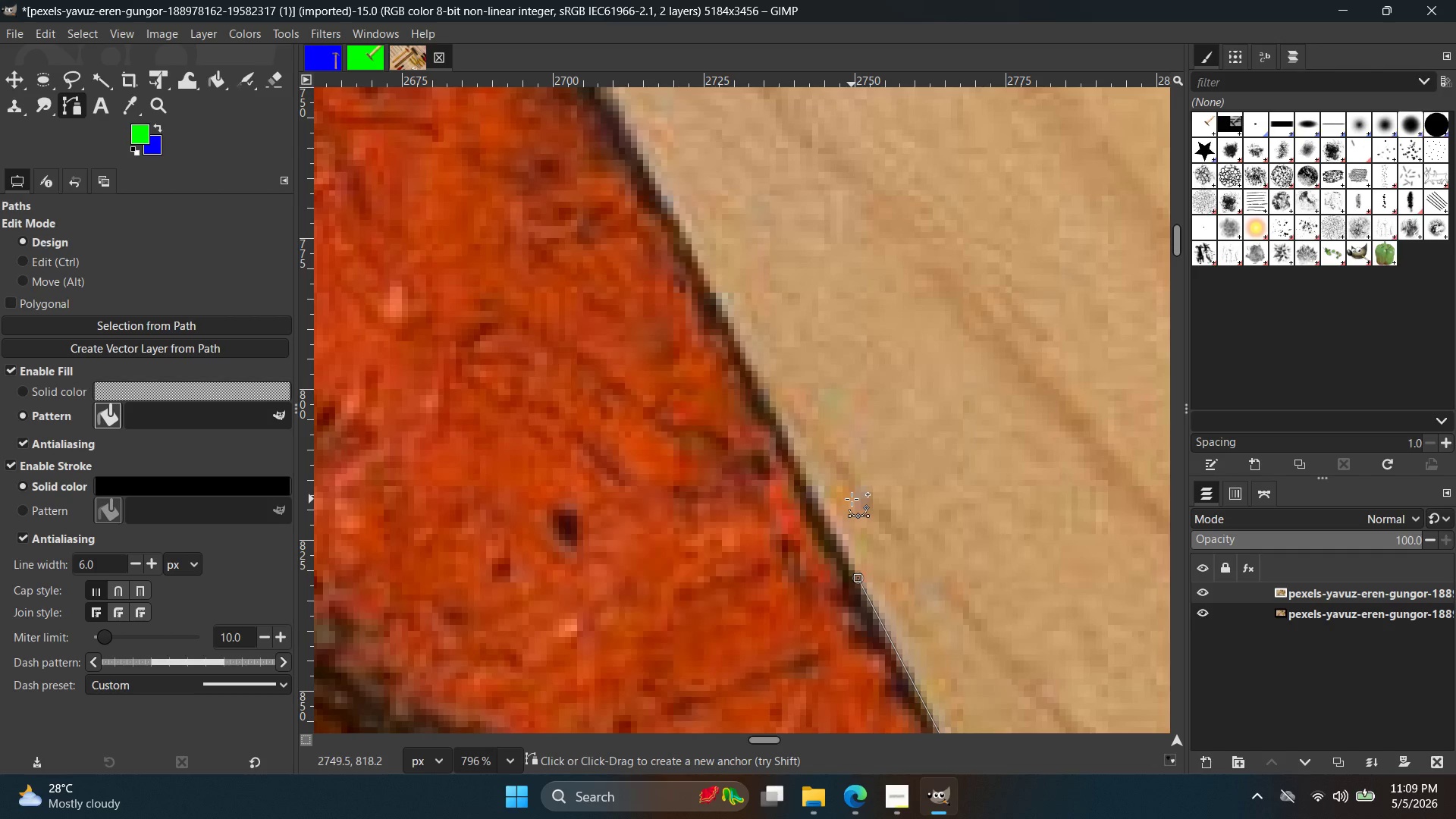 
hold_key(key=ControlLeft, duration=0.89)
 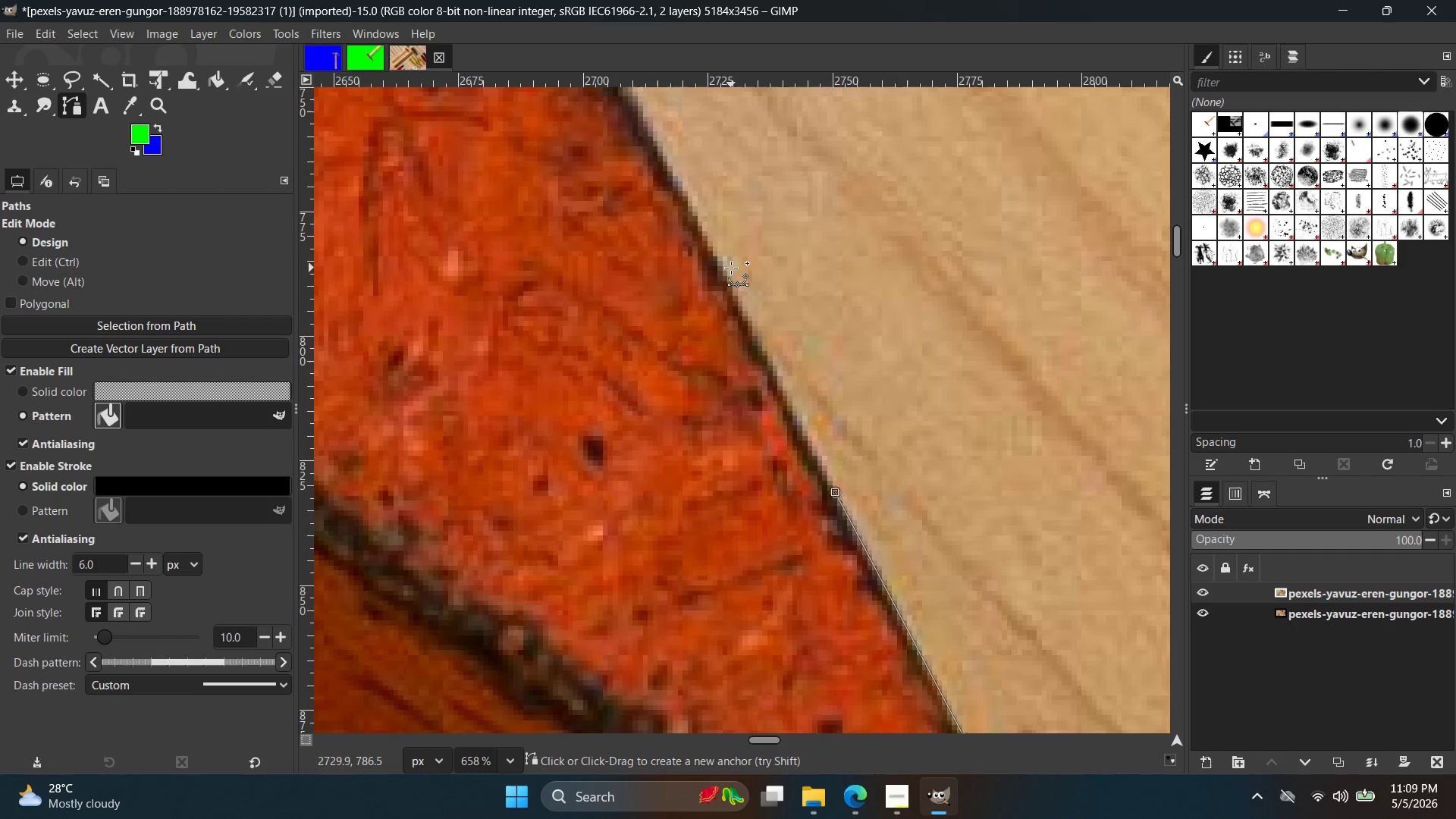 
key(Space)
 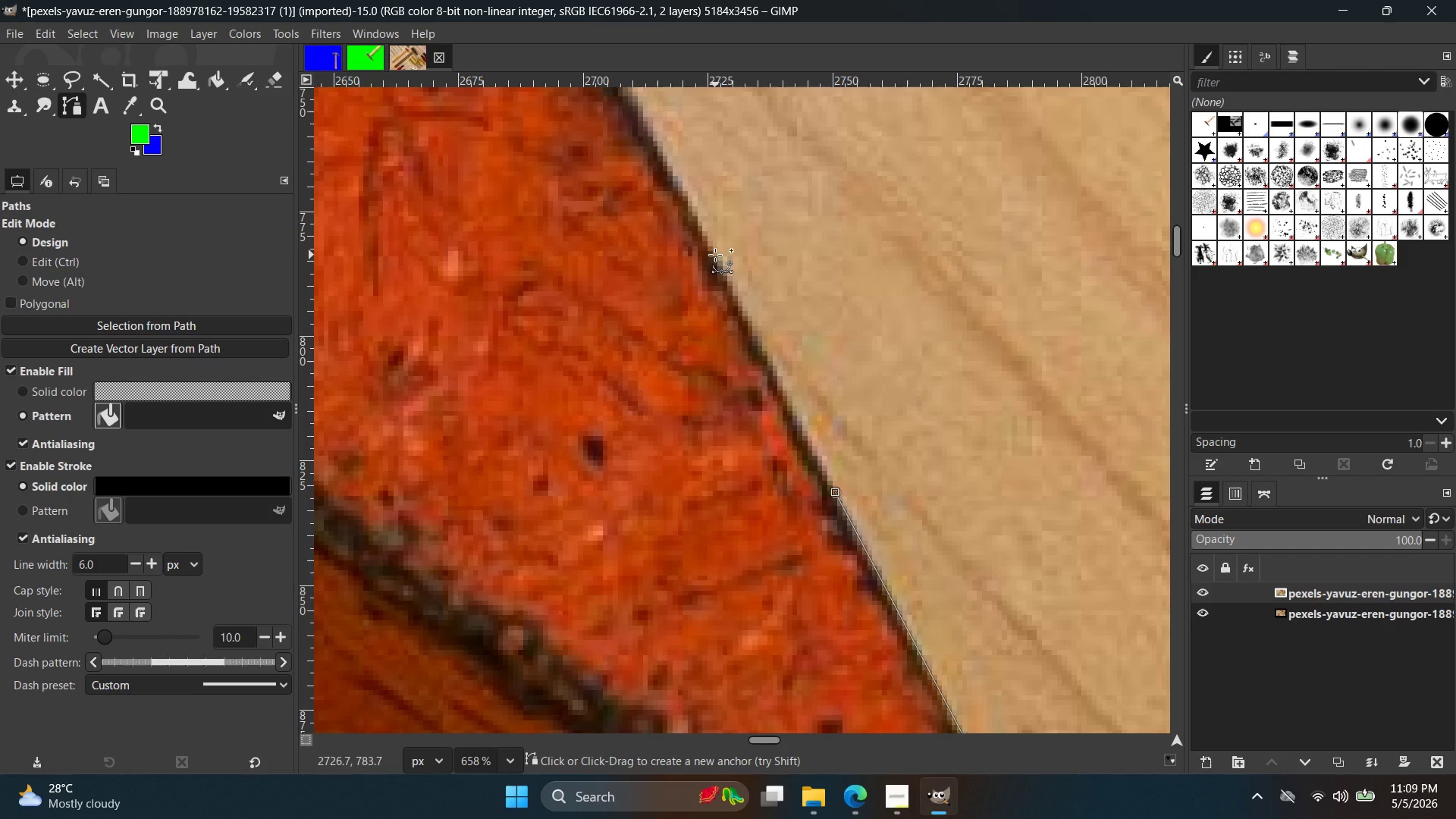 
scroll: coordinate [804, 444], scroll_direction: down, amount: 2.0
 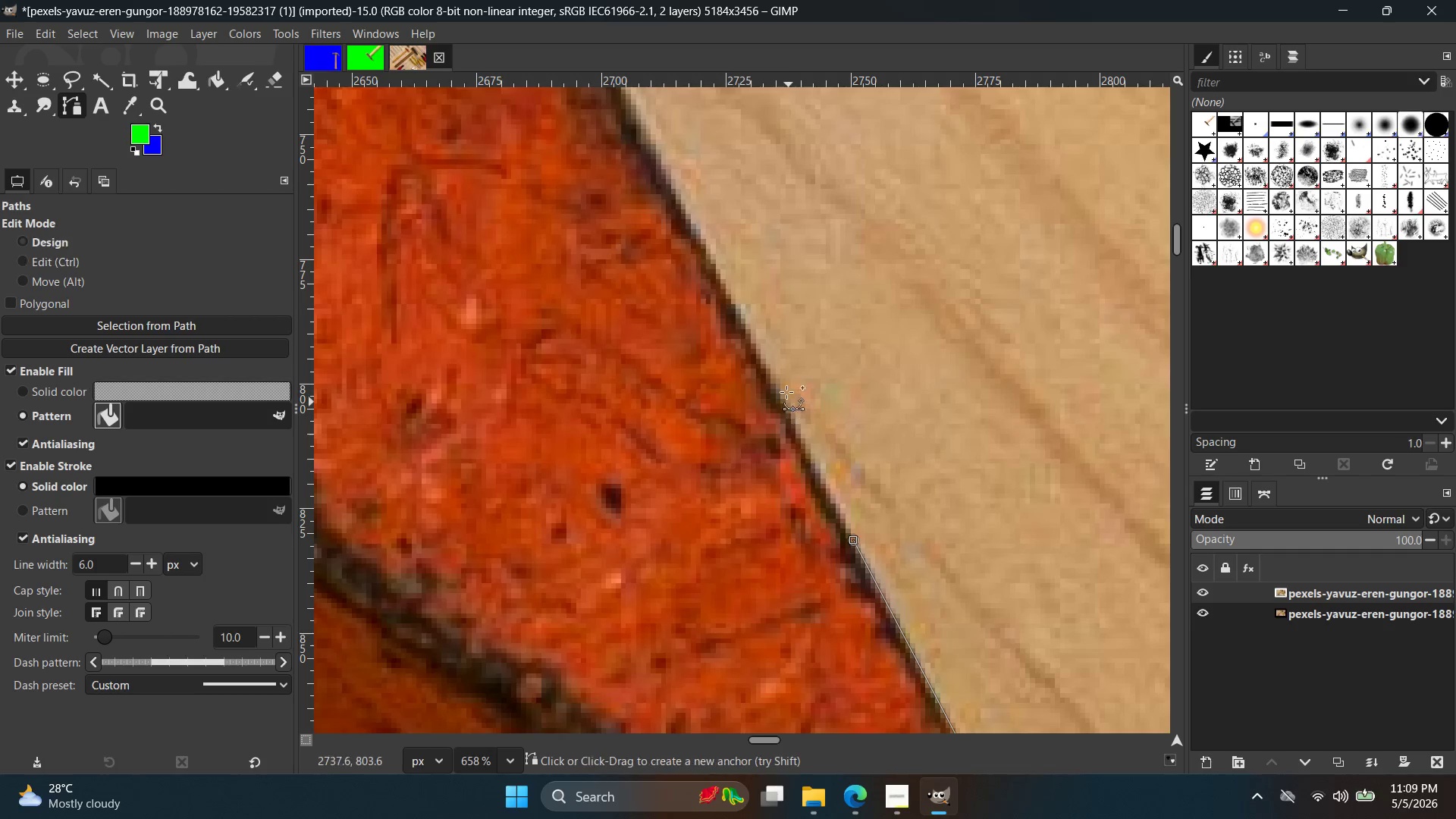 
left_click([712, 245])
 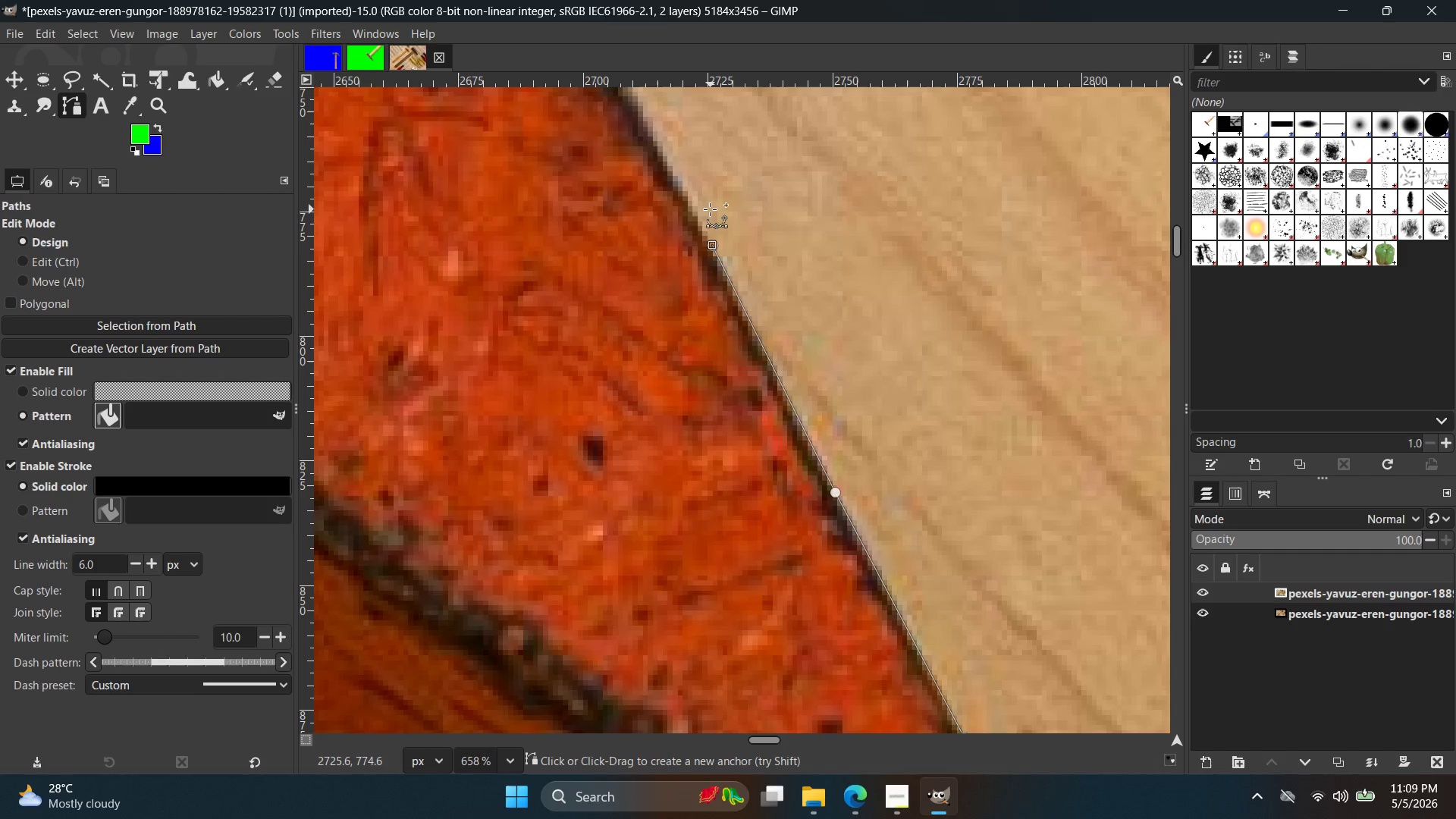 
key(Control+Z)
 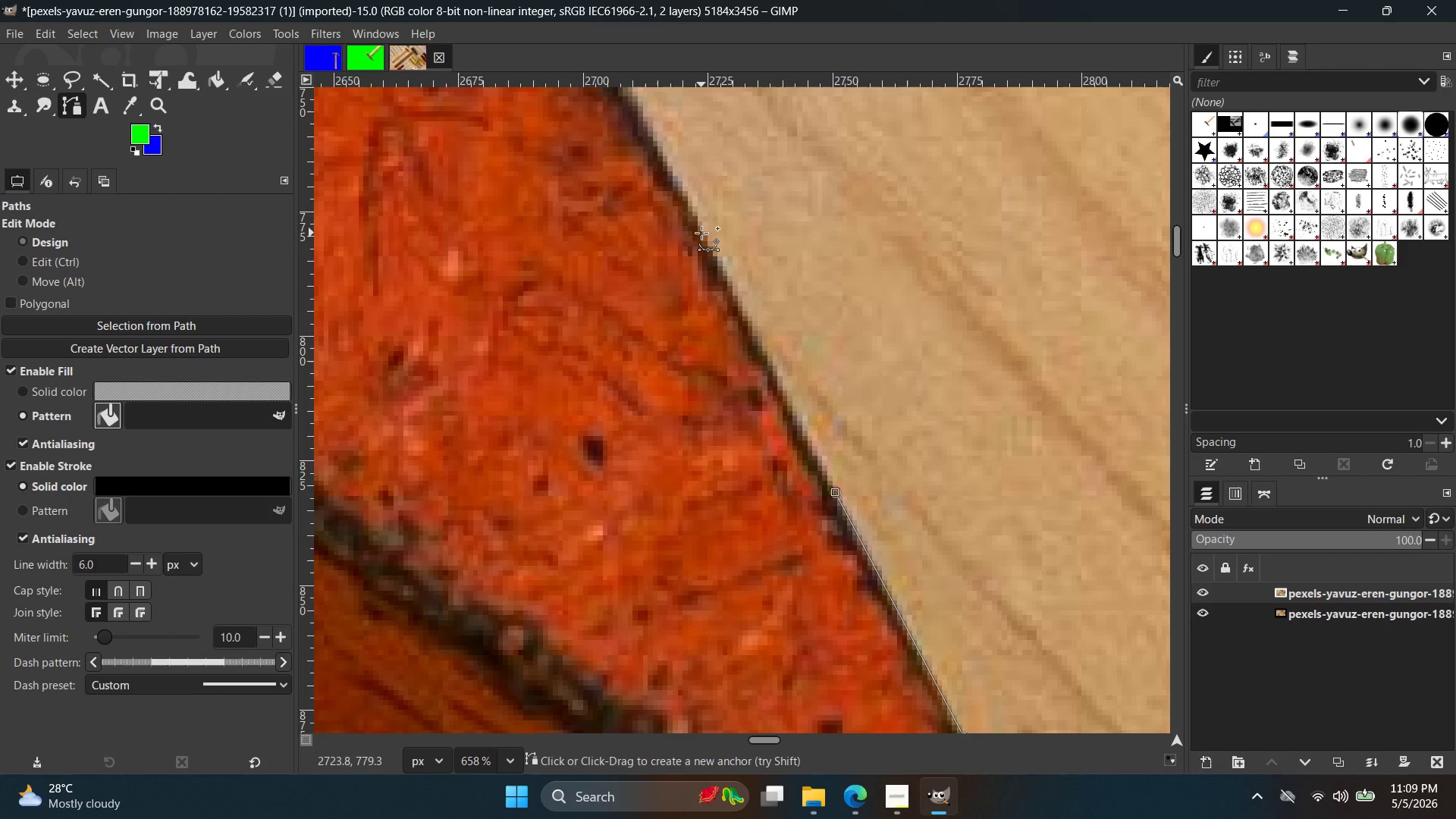 
left_click([701, 233])
 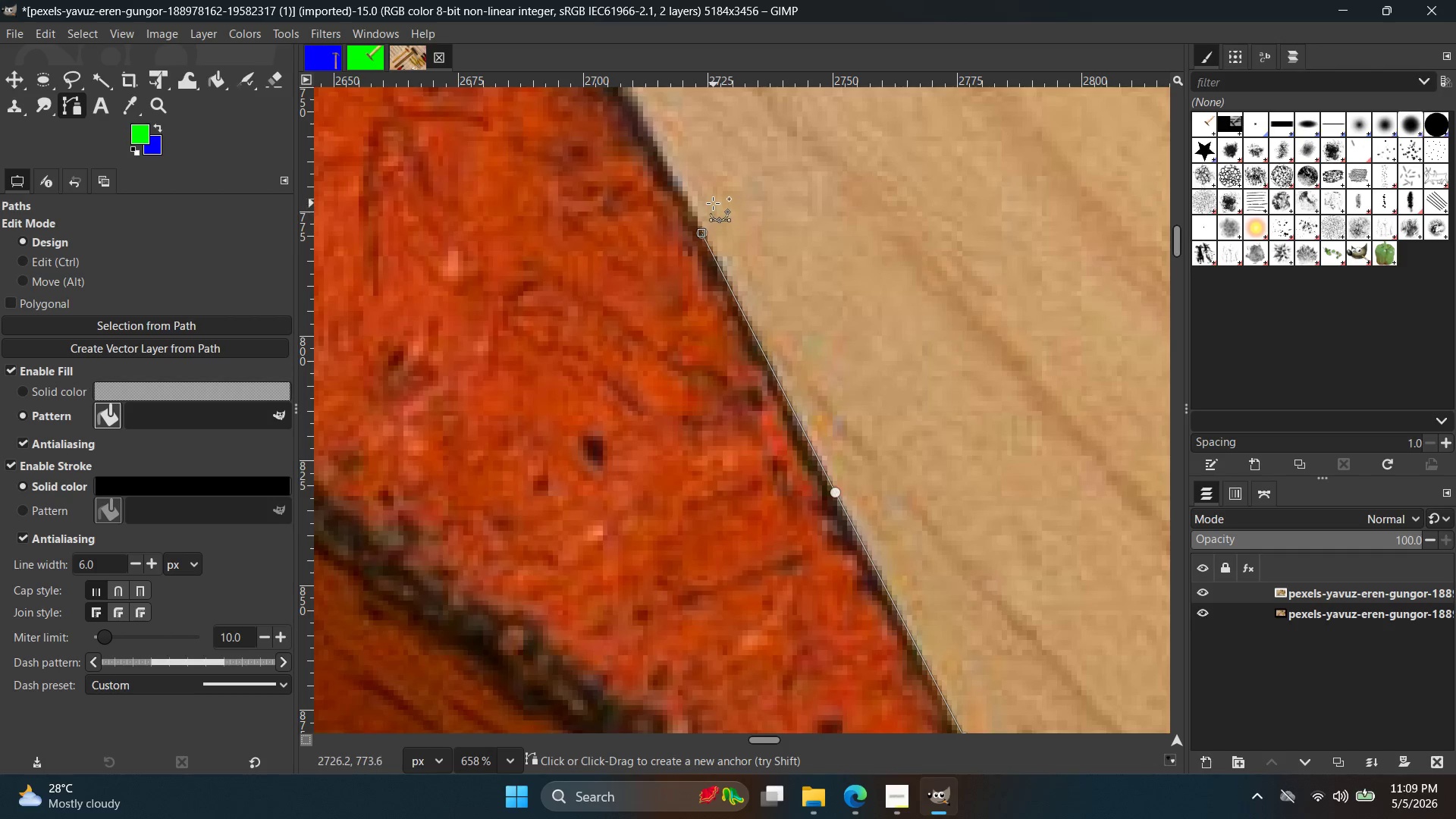 
hold_key(key=Space, duration=0.44)
 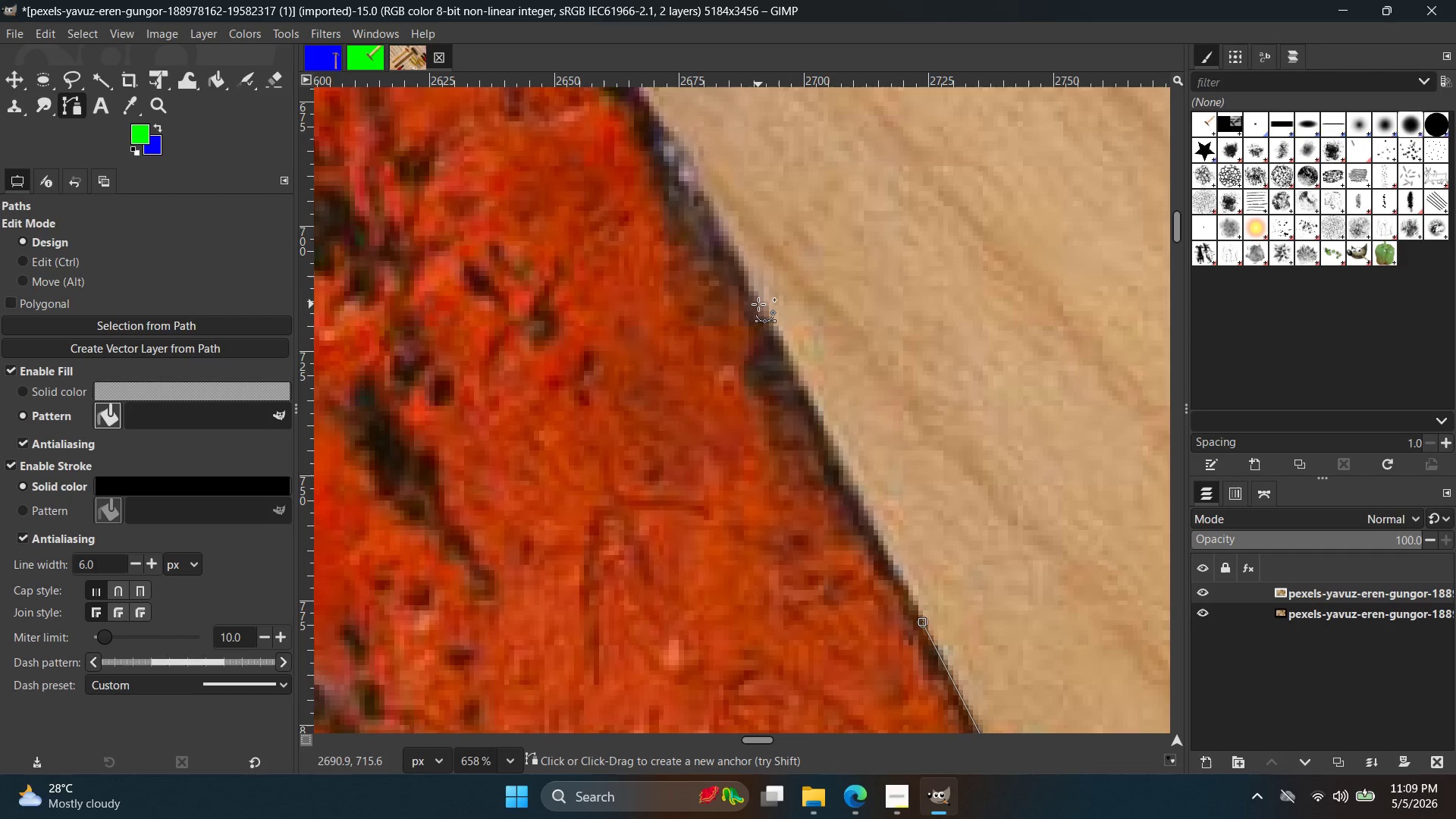 
left_click([758, 301])
 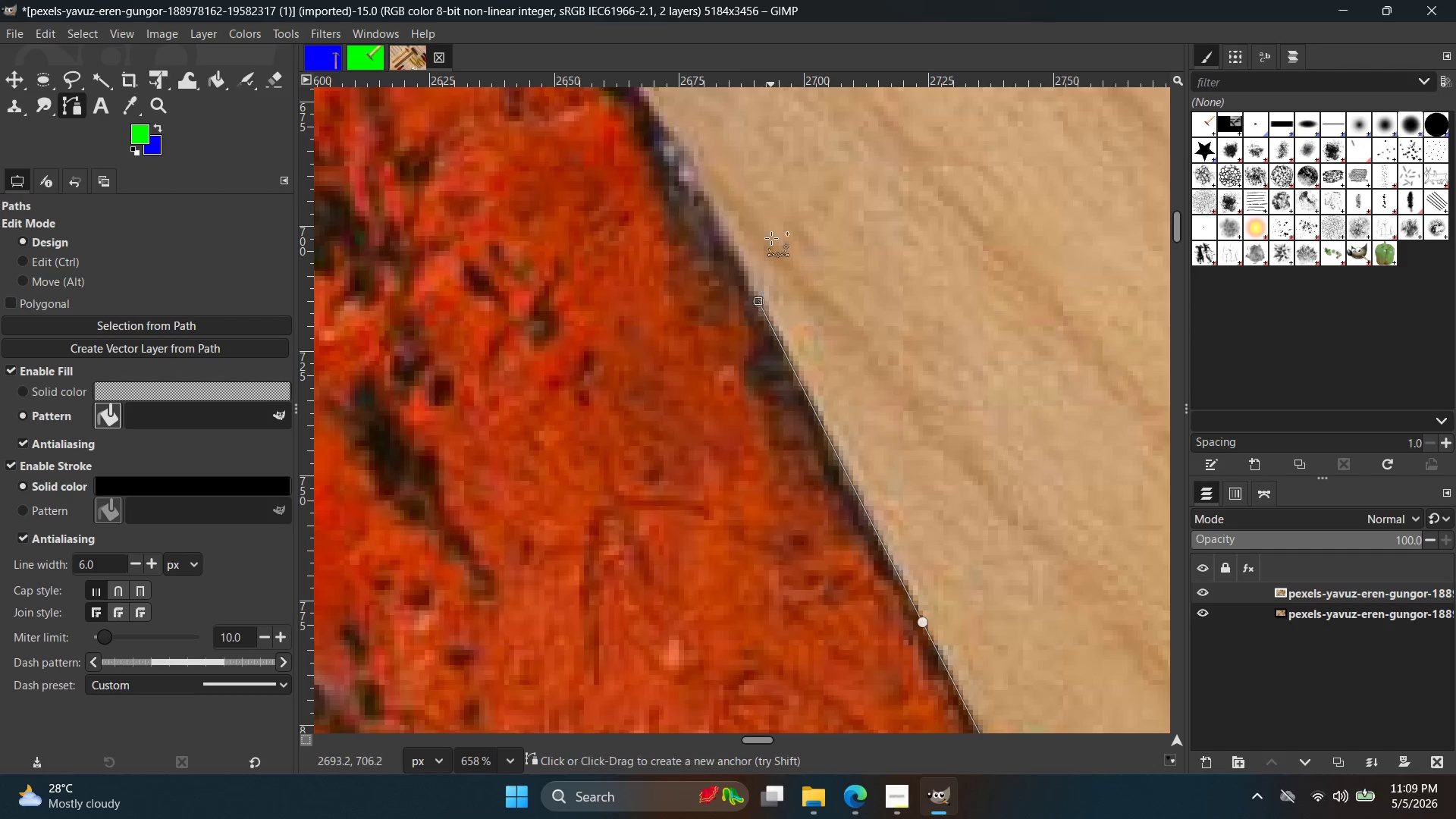 
hold_key(key=Space, duration=0.5)
 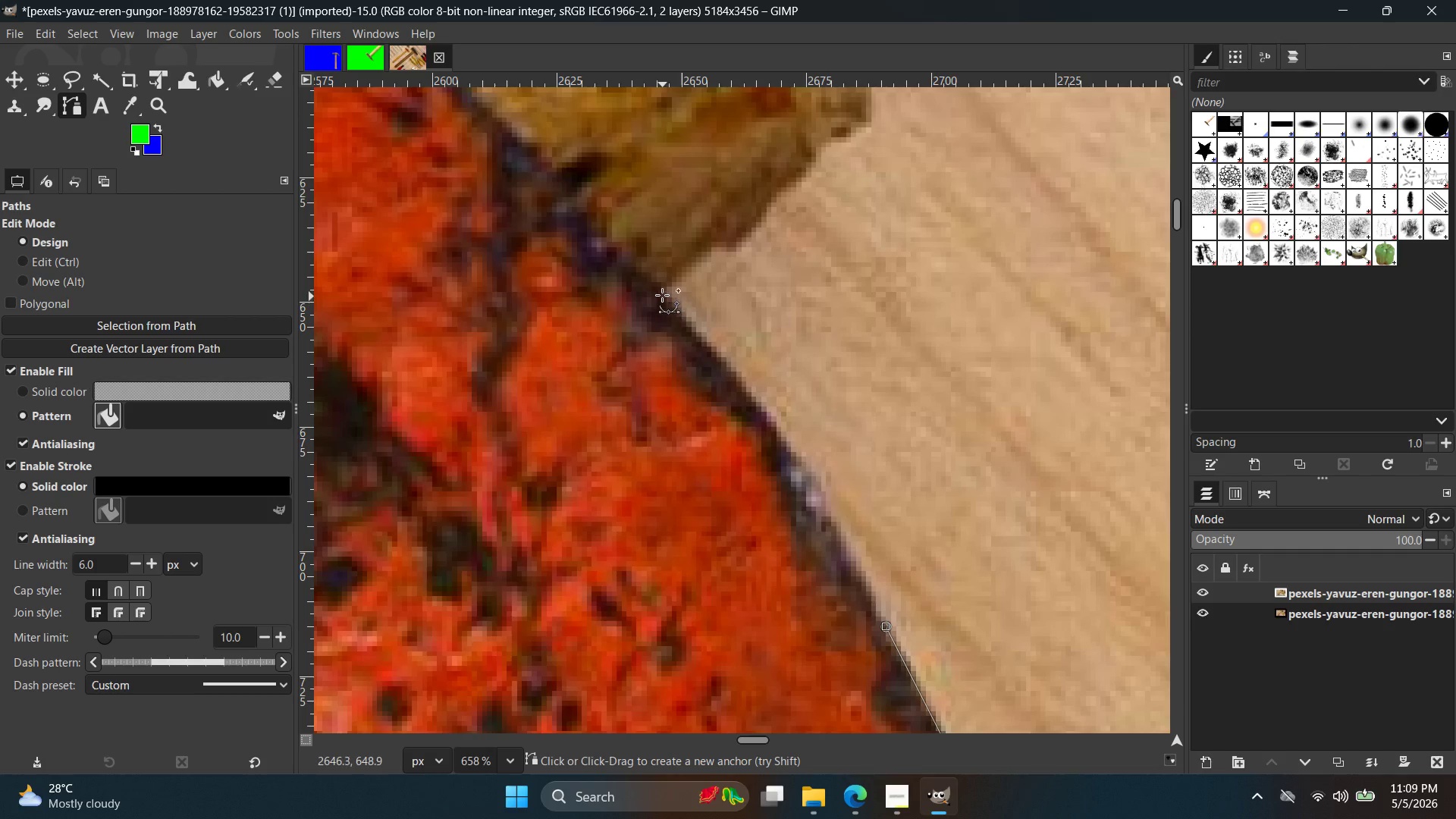 
left_click_drag(start_coordinate=[661, 292], to_coordinate=[646, 272])
 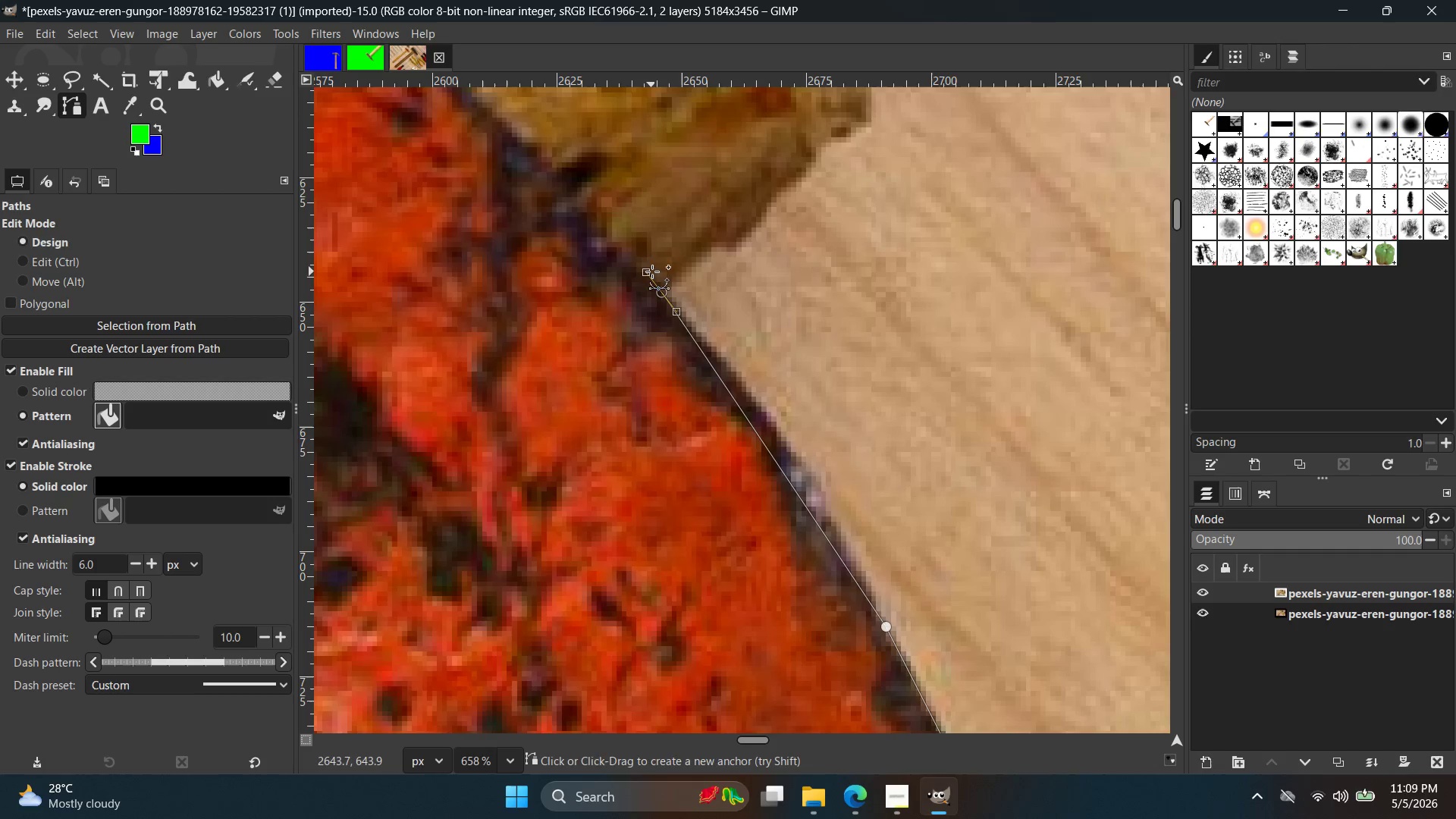 
key(Control+ControlLeft)
 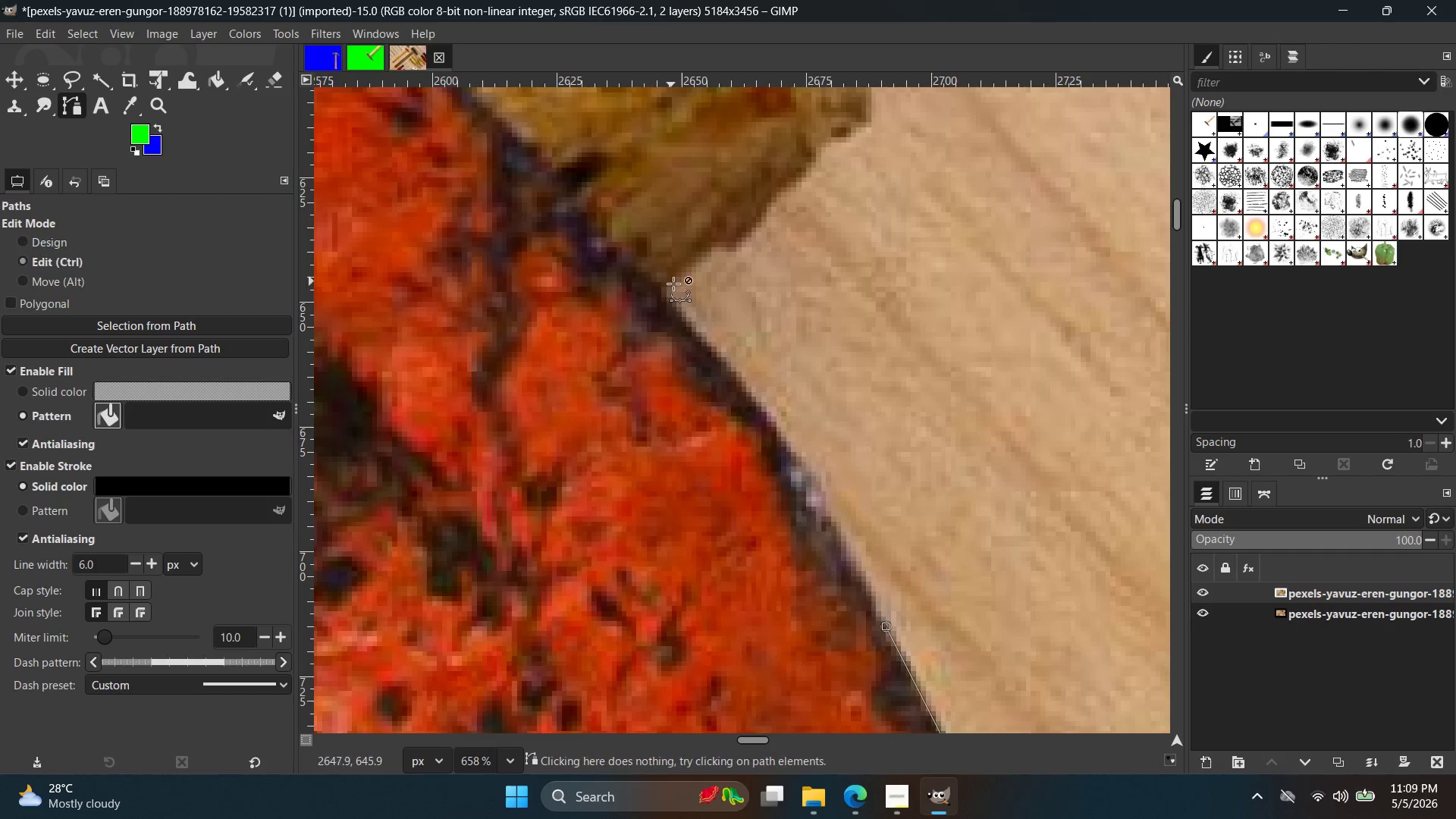 
key(Control+Z)
 